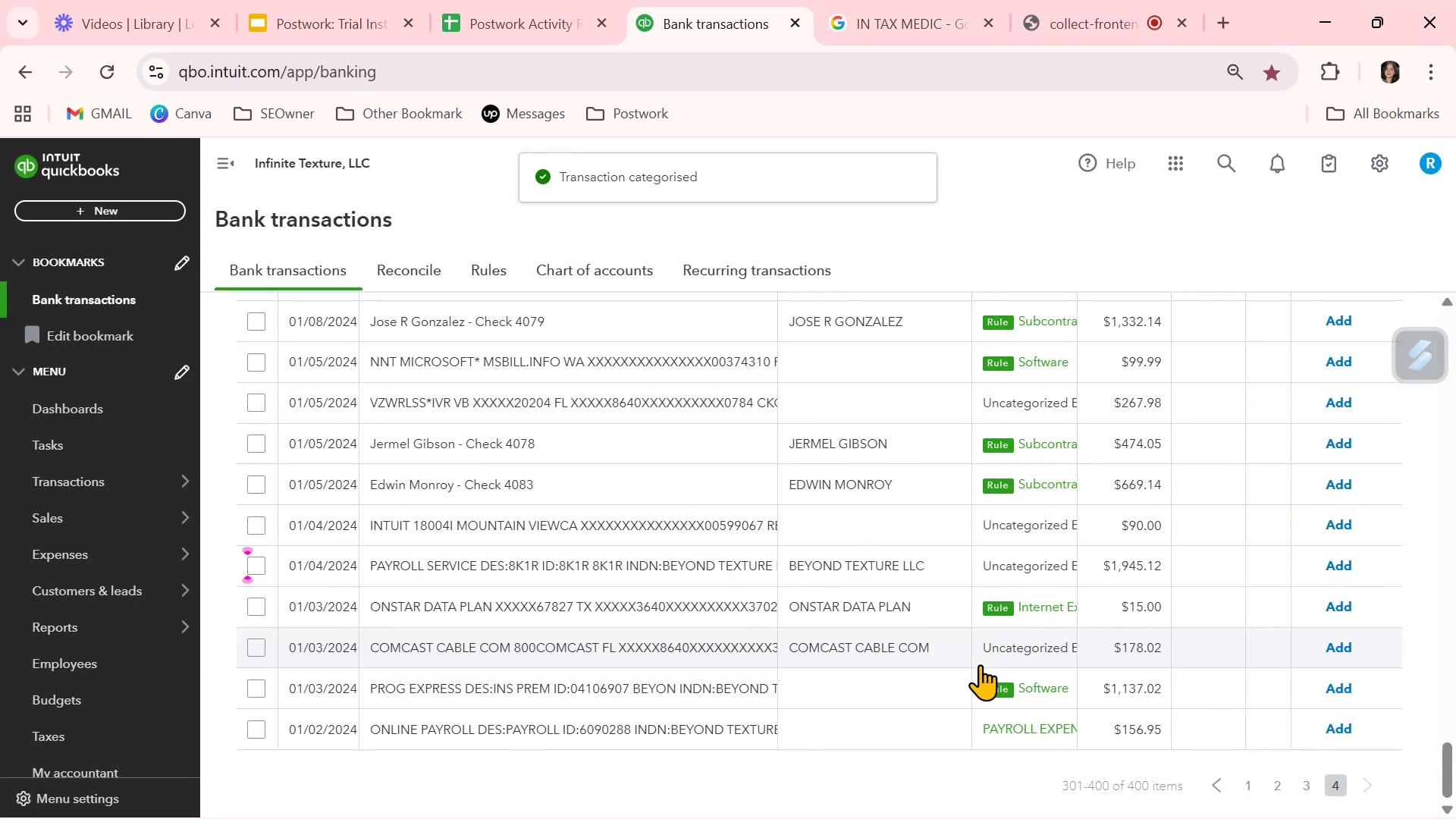 
left_click([1335, 612])
 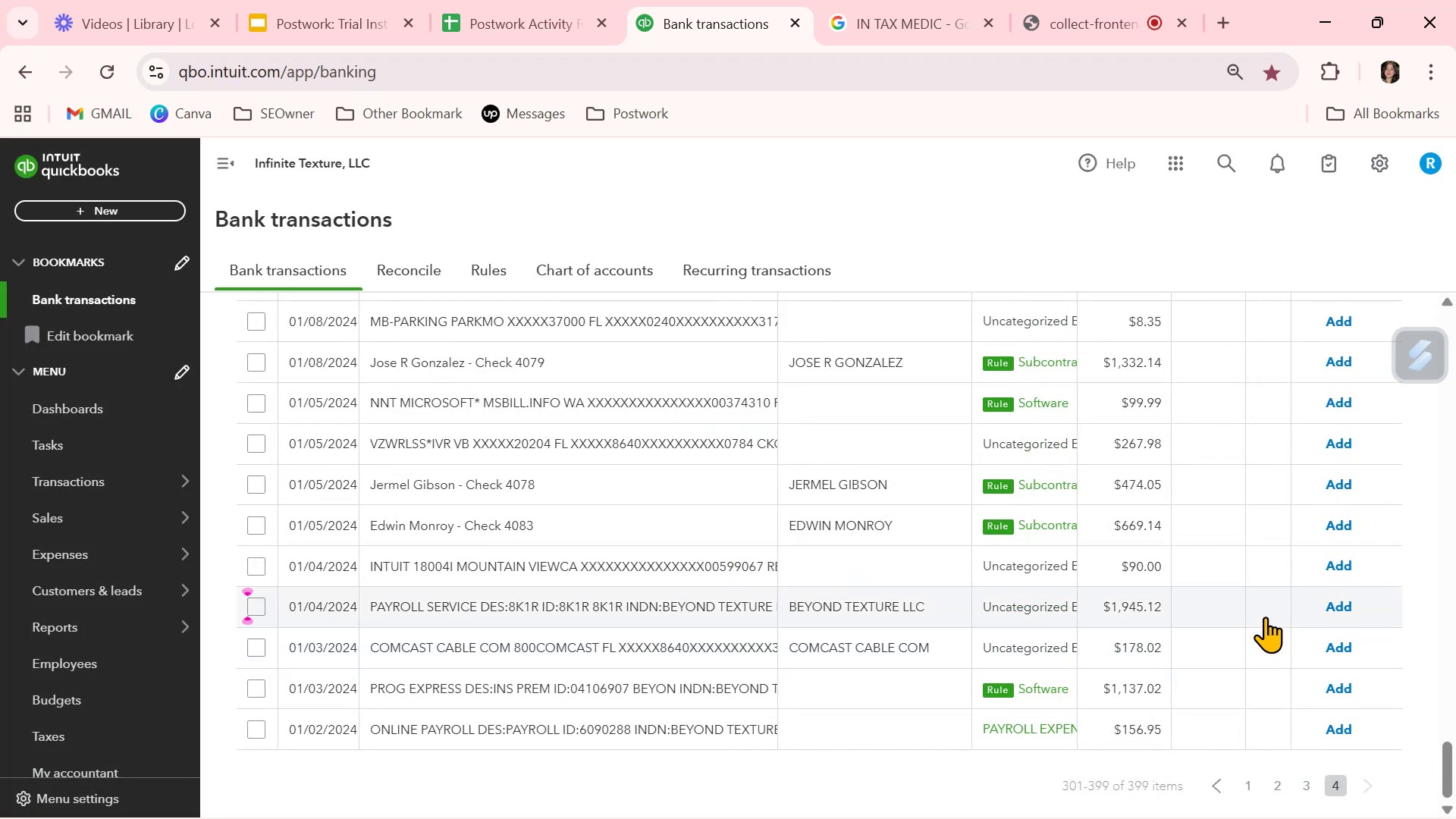 
wait(8.01)
 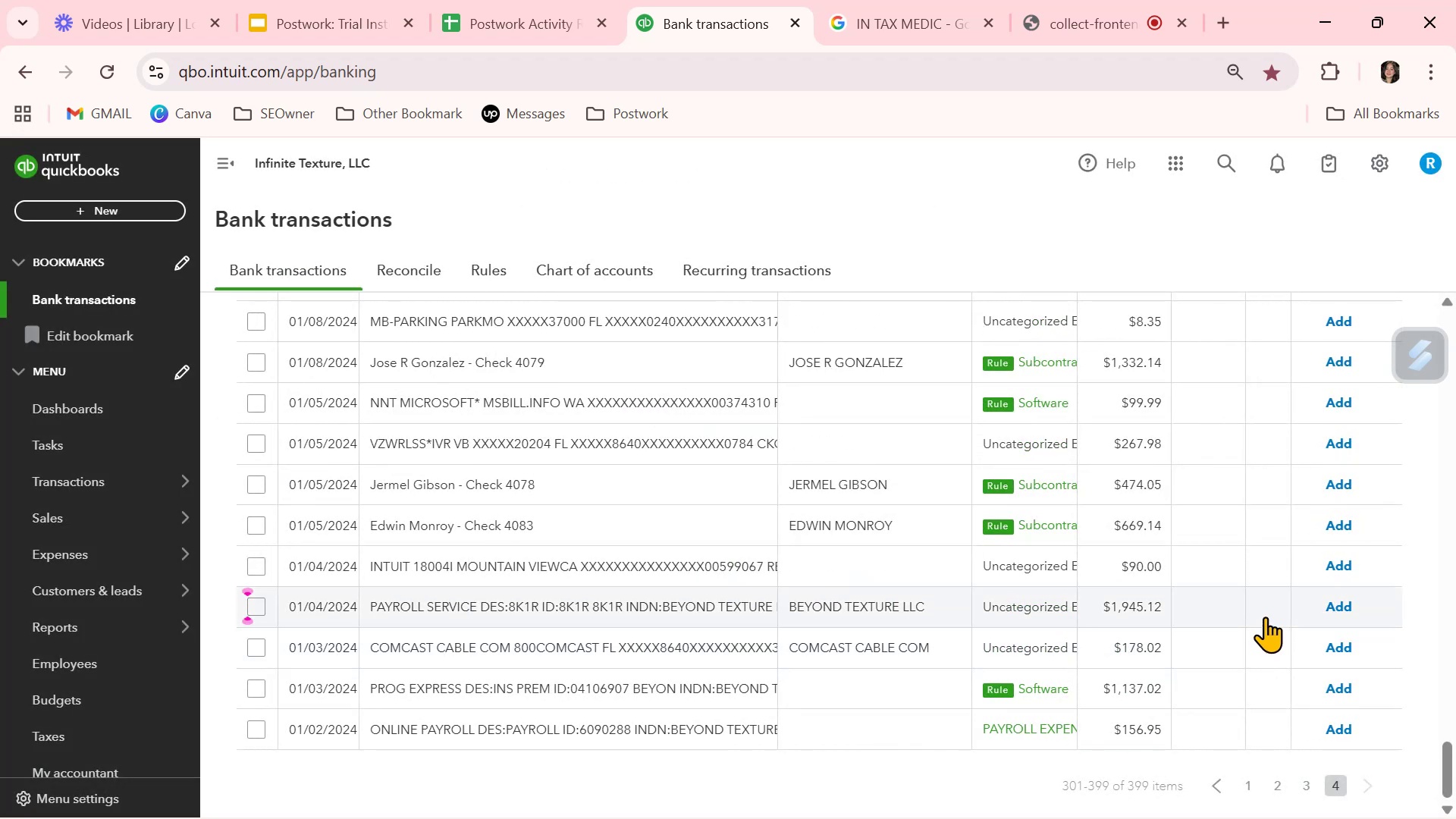 
left_click([1350, 688])
 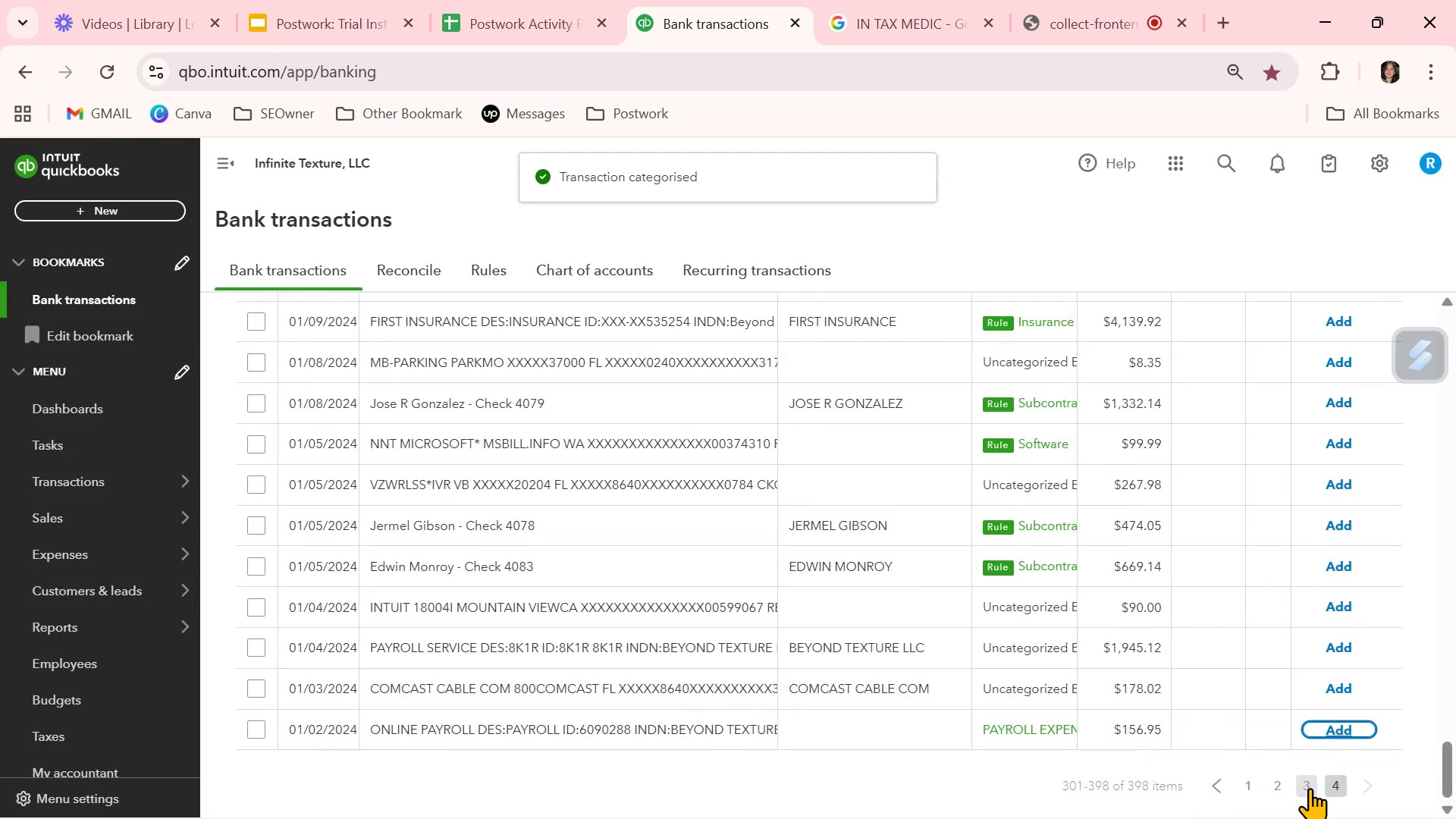 
wait(5.28)
 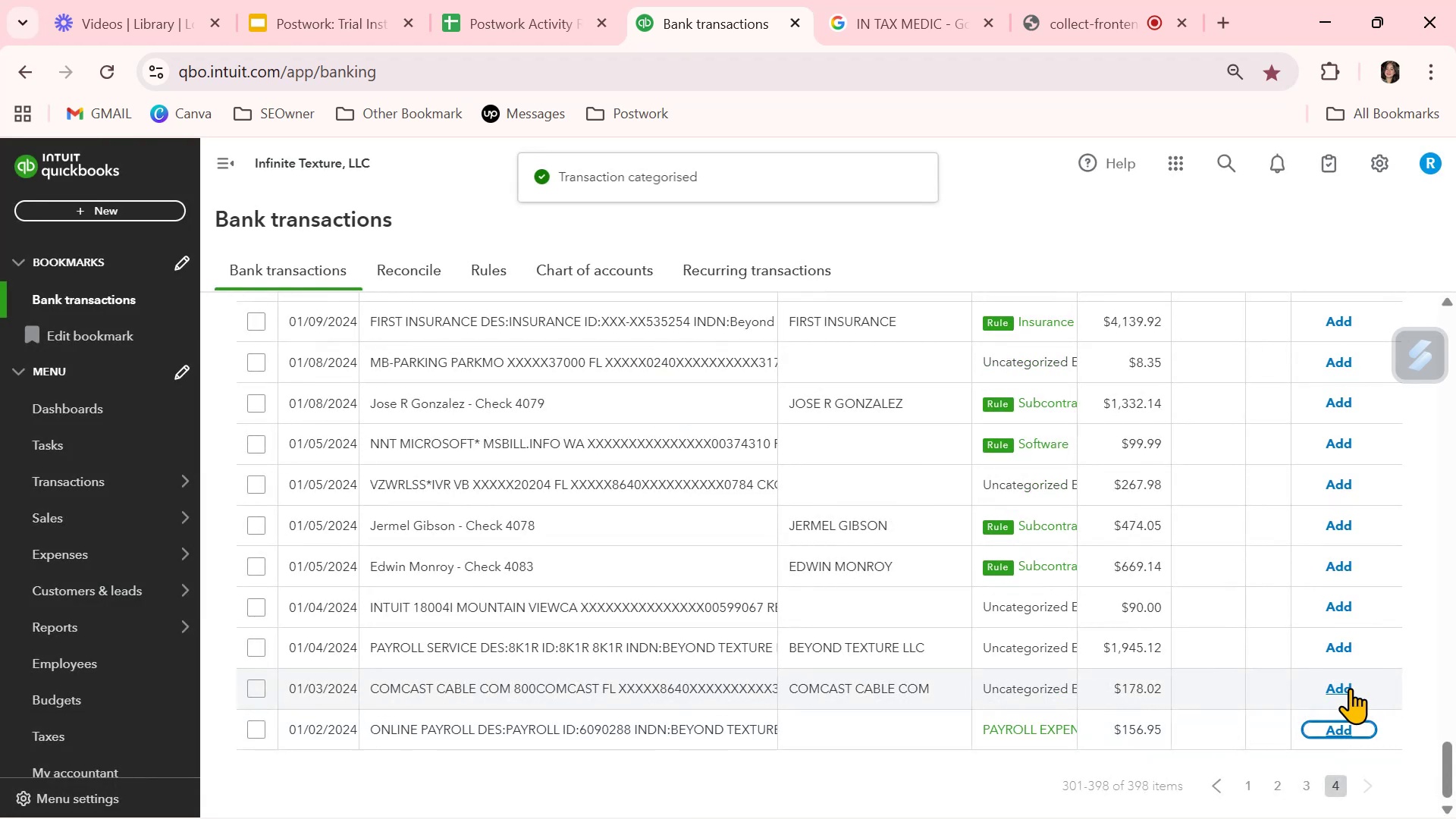 
left_click([1367, 786])
 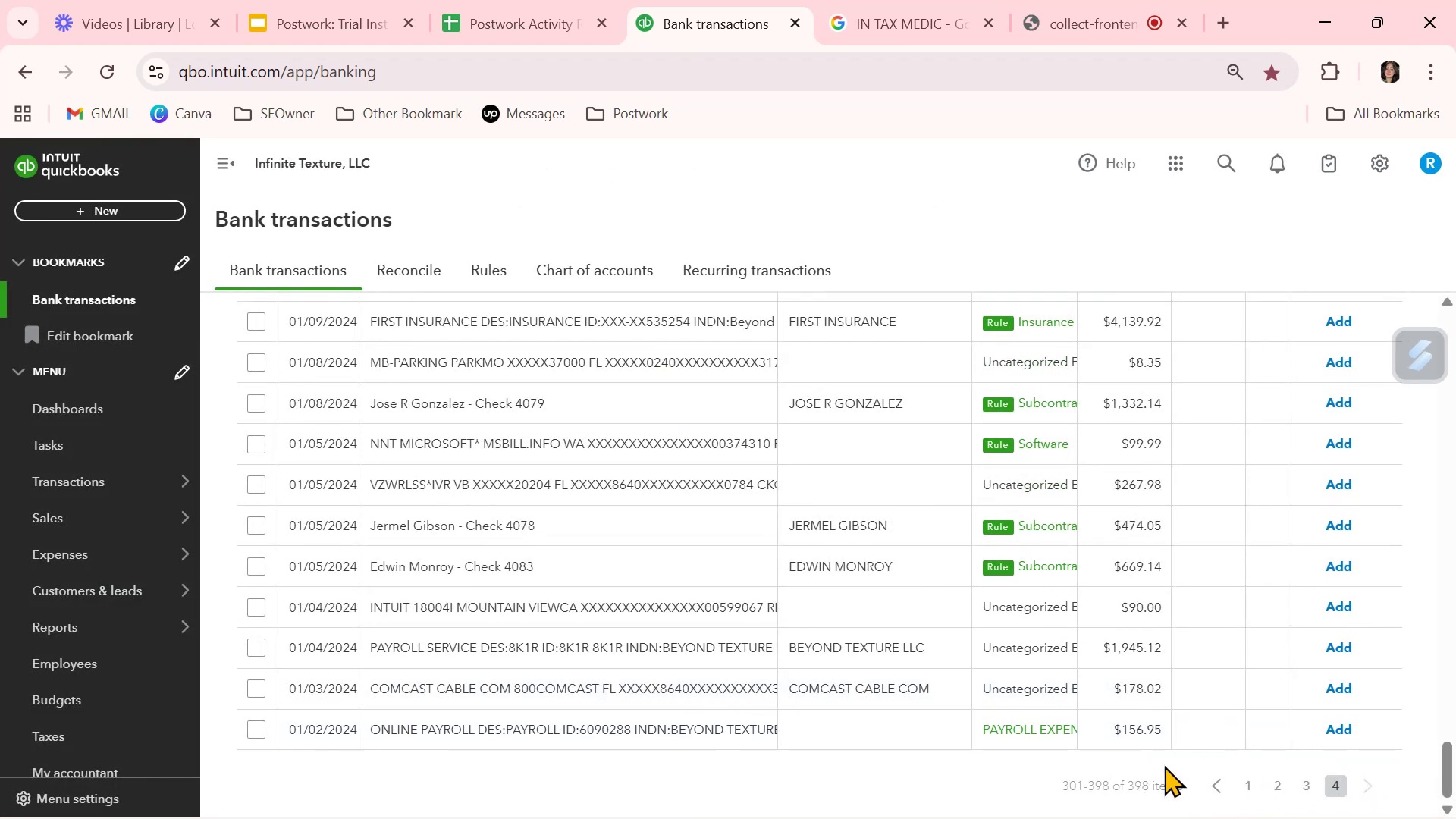 
scroll: coordinate [1013, 716], scroll_direction: up, amount: 26.0
 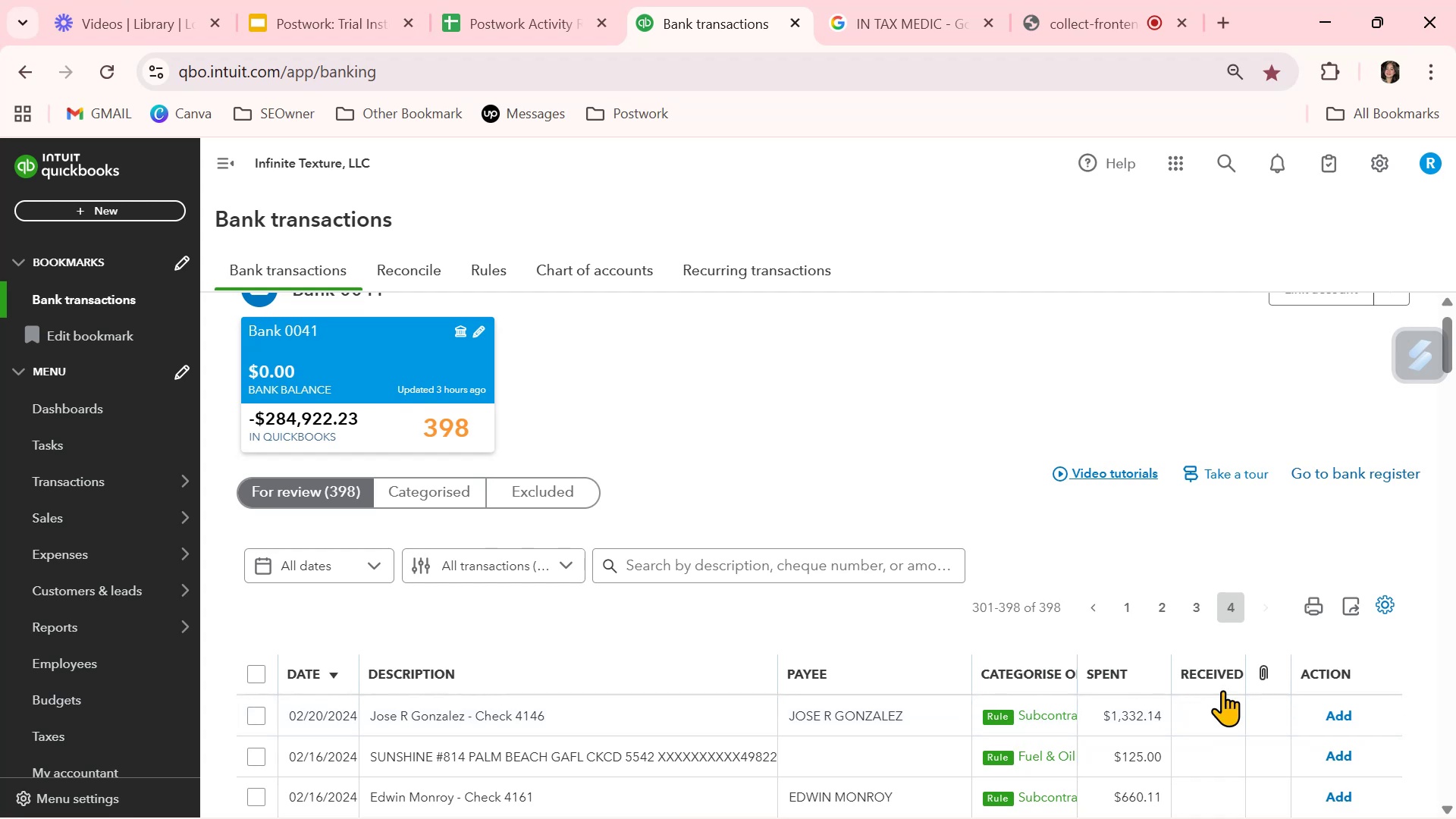 
left_click([1345, 717])
 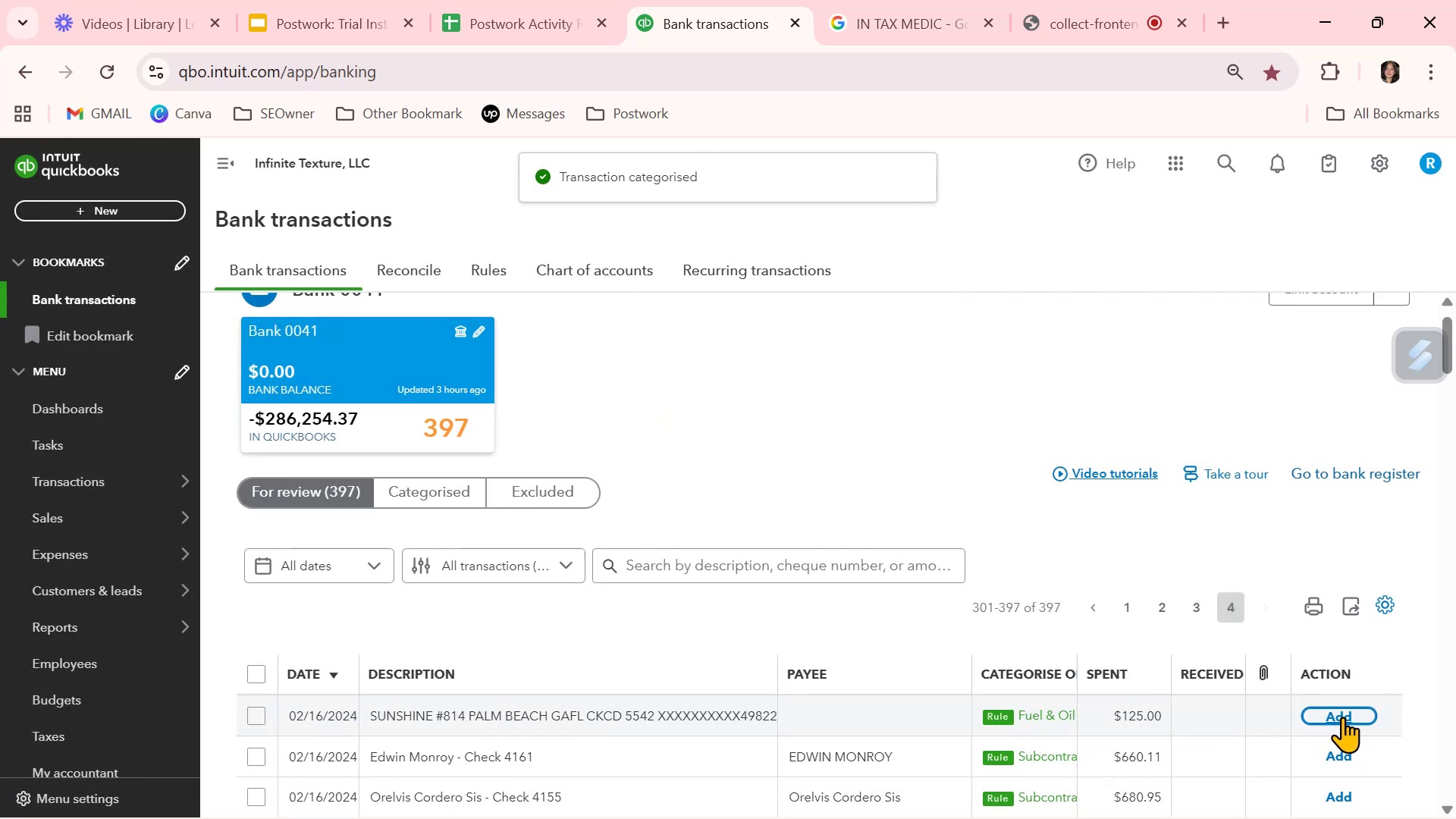 
left_click([873, 715])
 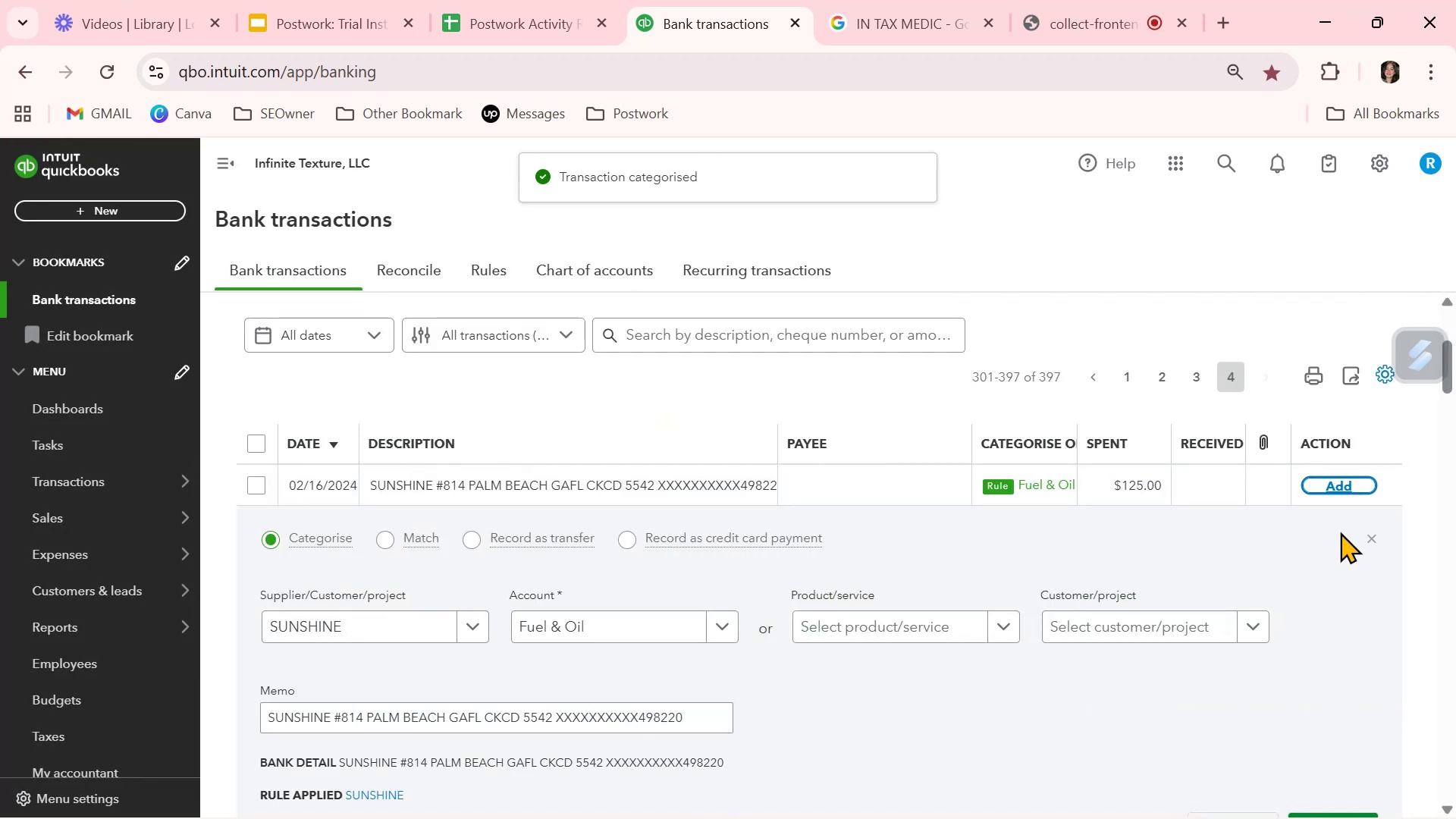 
scroll: coordinate [1317, 666], scroll_direction: down, amount: 1.0
 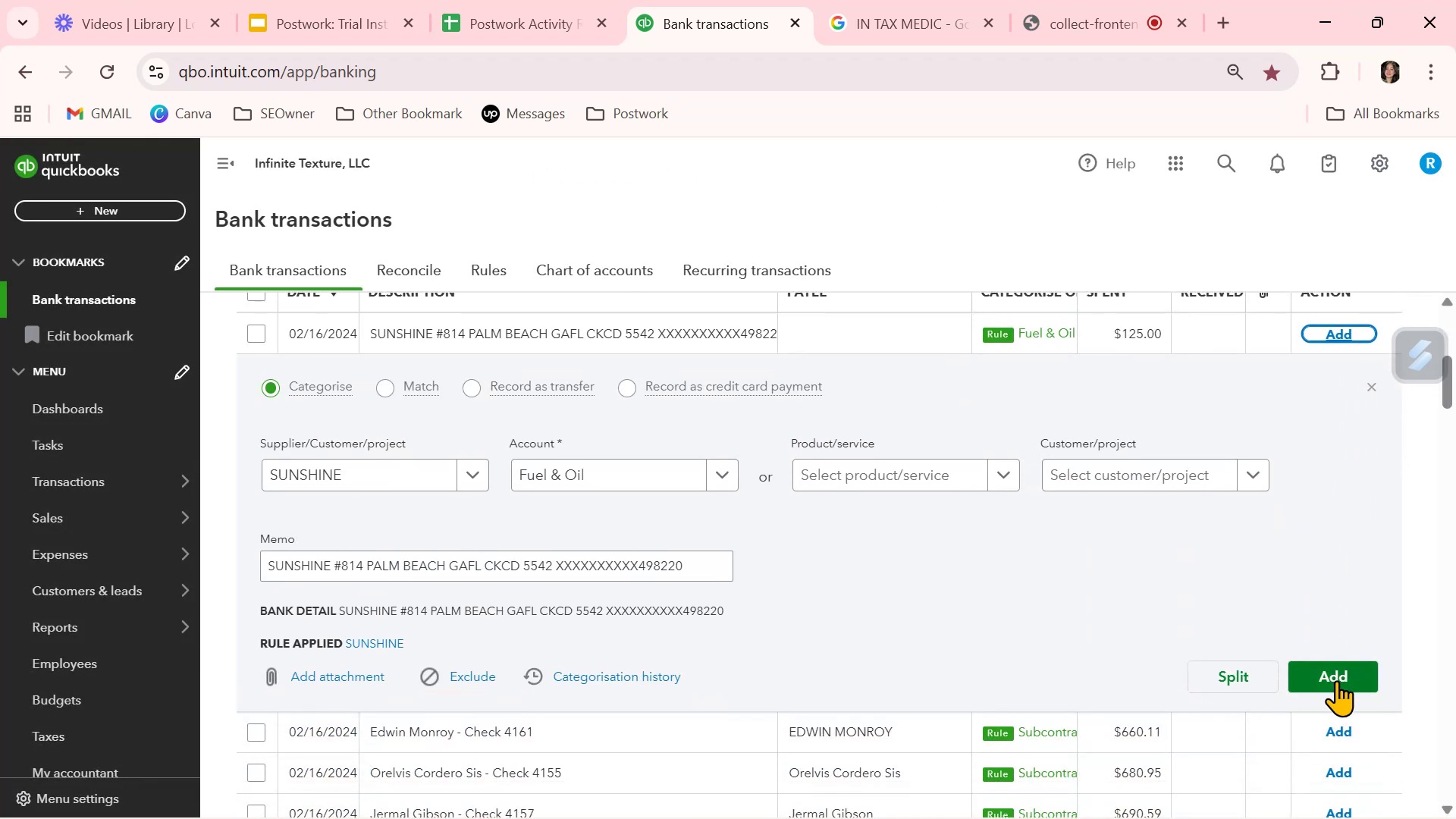 
left_click([1335, 676])
 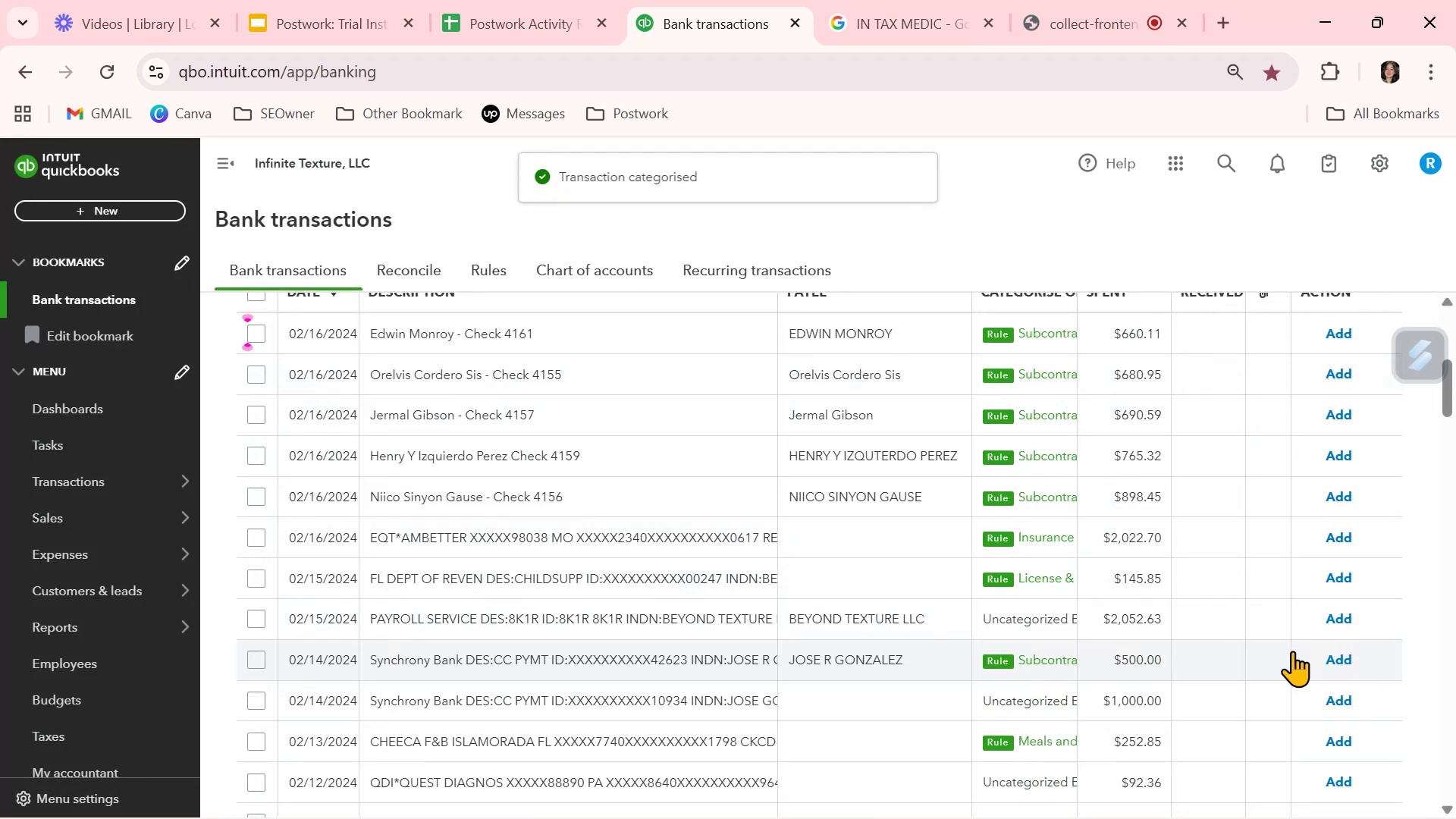 
scroll: coordinate [1090, 600], scroll_direction: up, amount: 1.0
 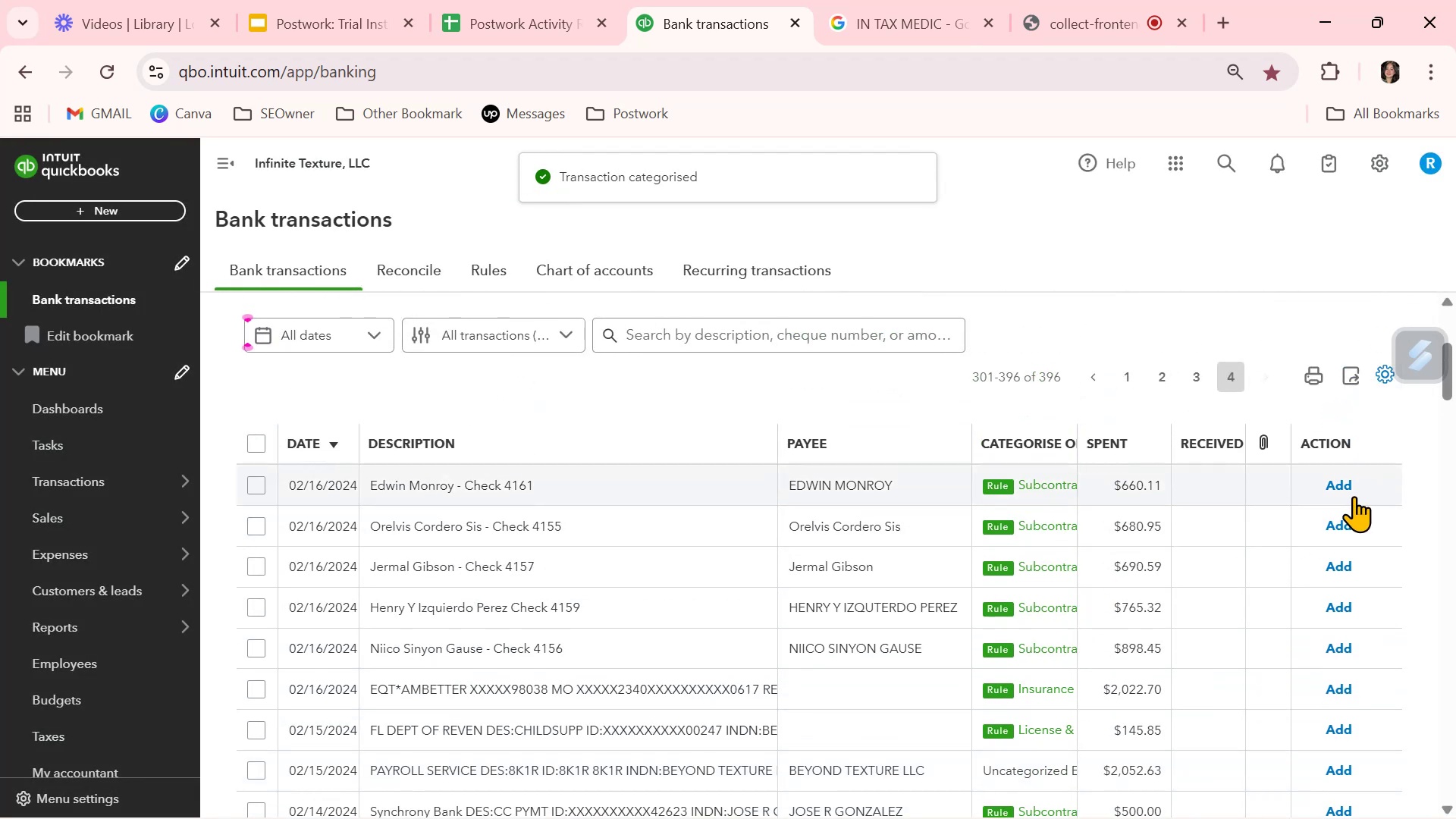 
left_click([1350, 486])
 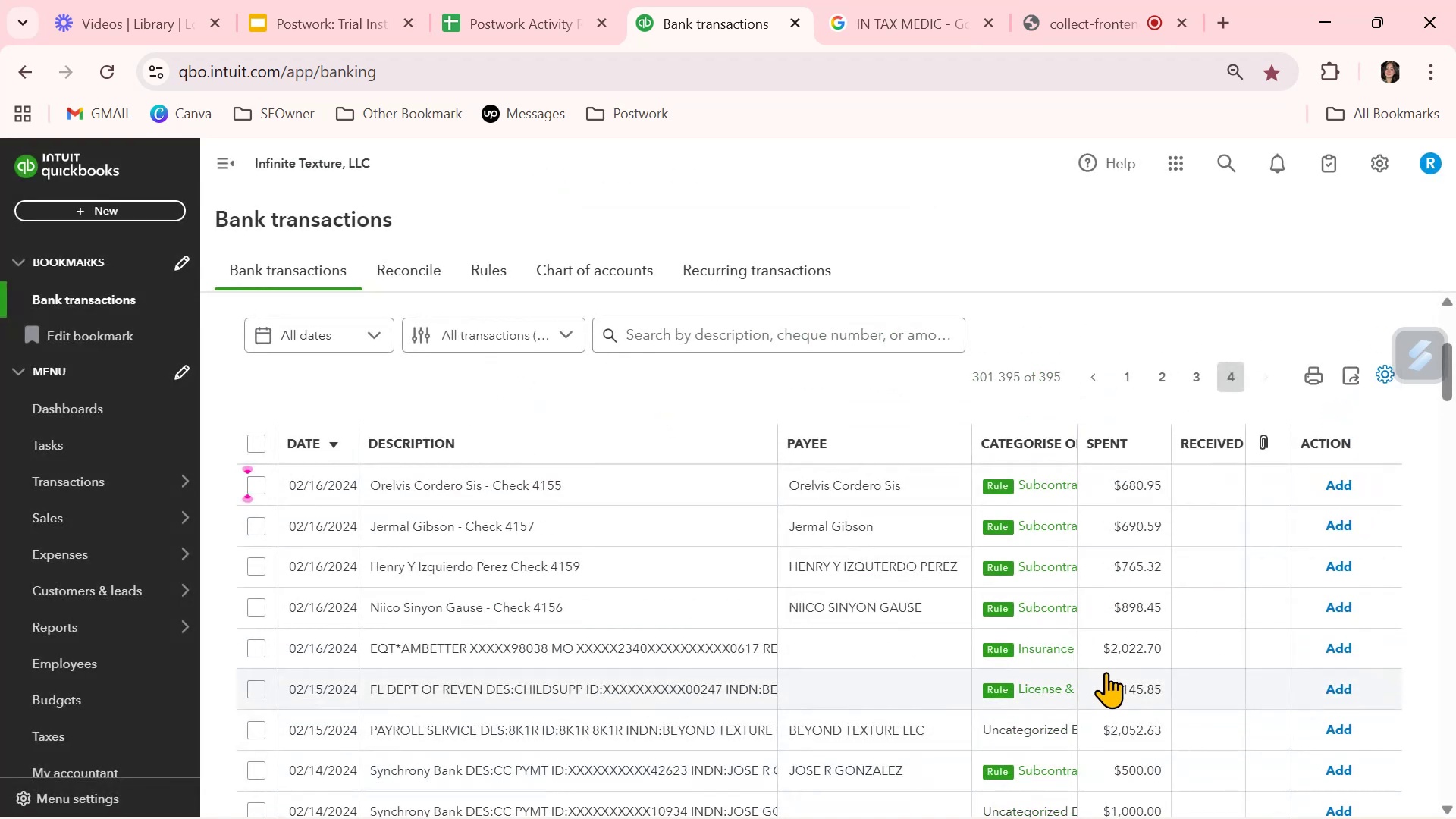 
scroll: coordinate [1131, 817], scroll_direction: down, amount: 4.0
 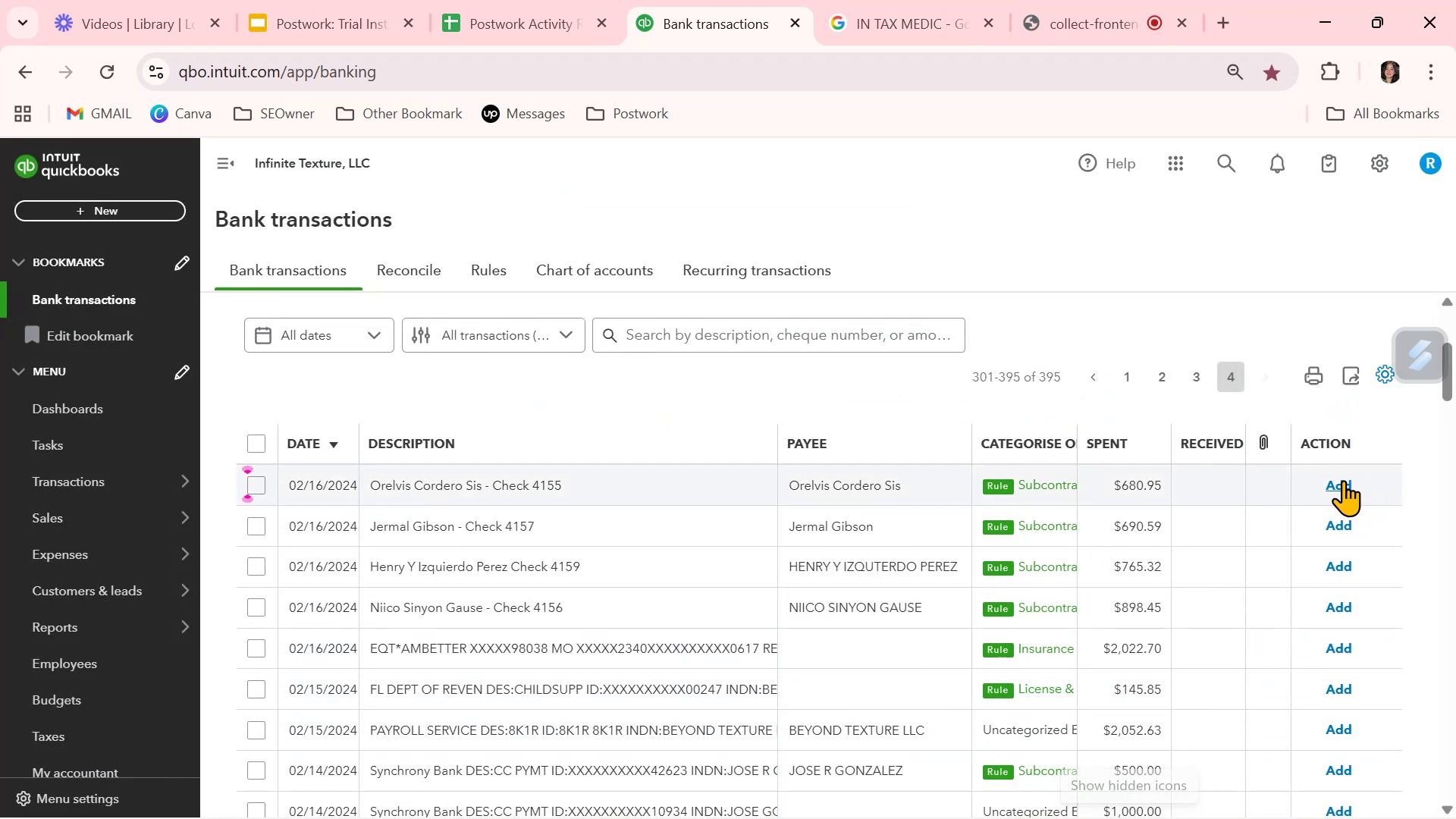 
left_click([1343, 480])
 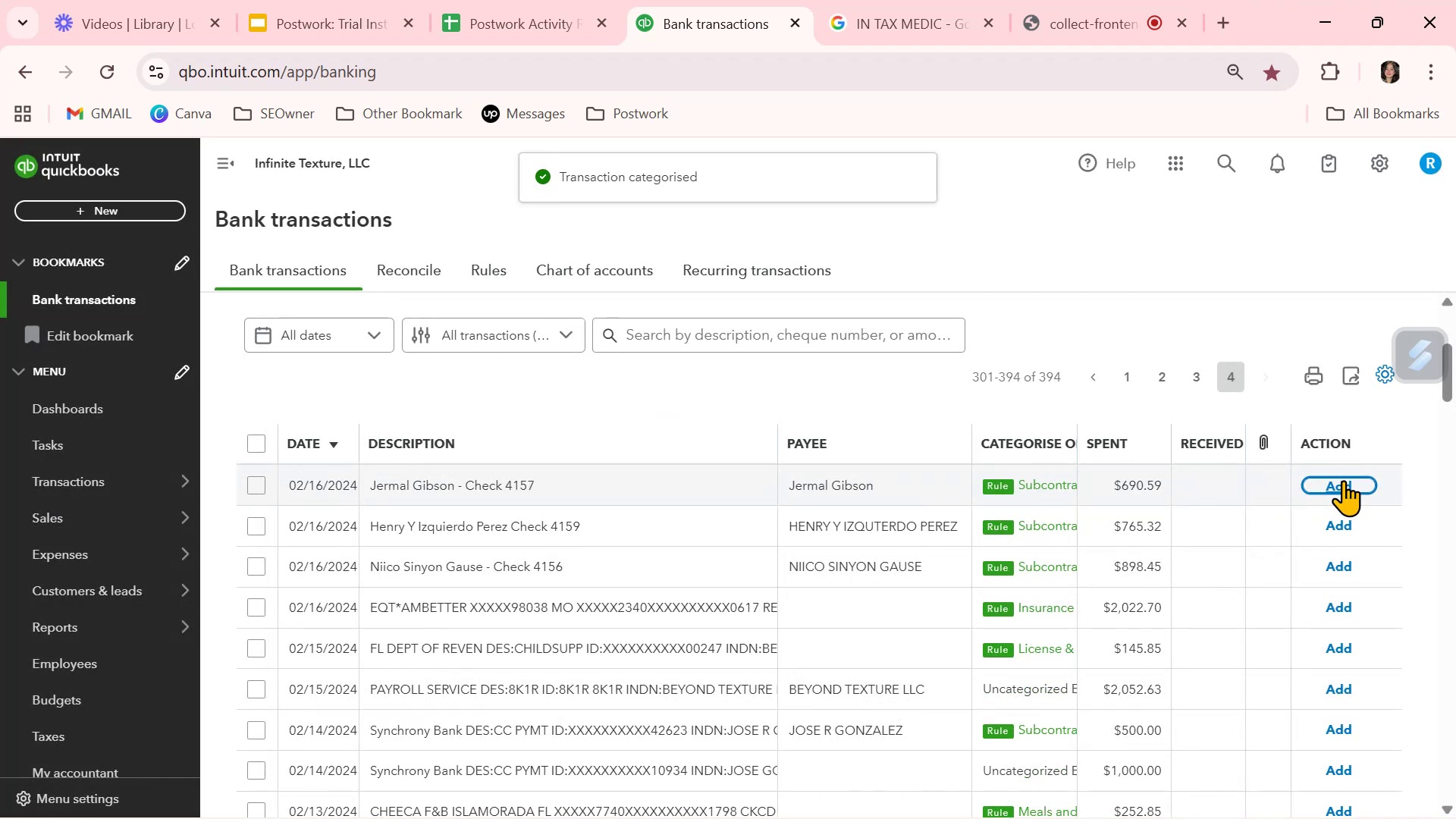 
left_click([1343, 480])
 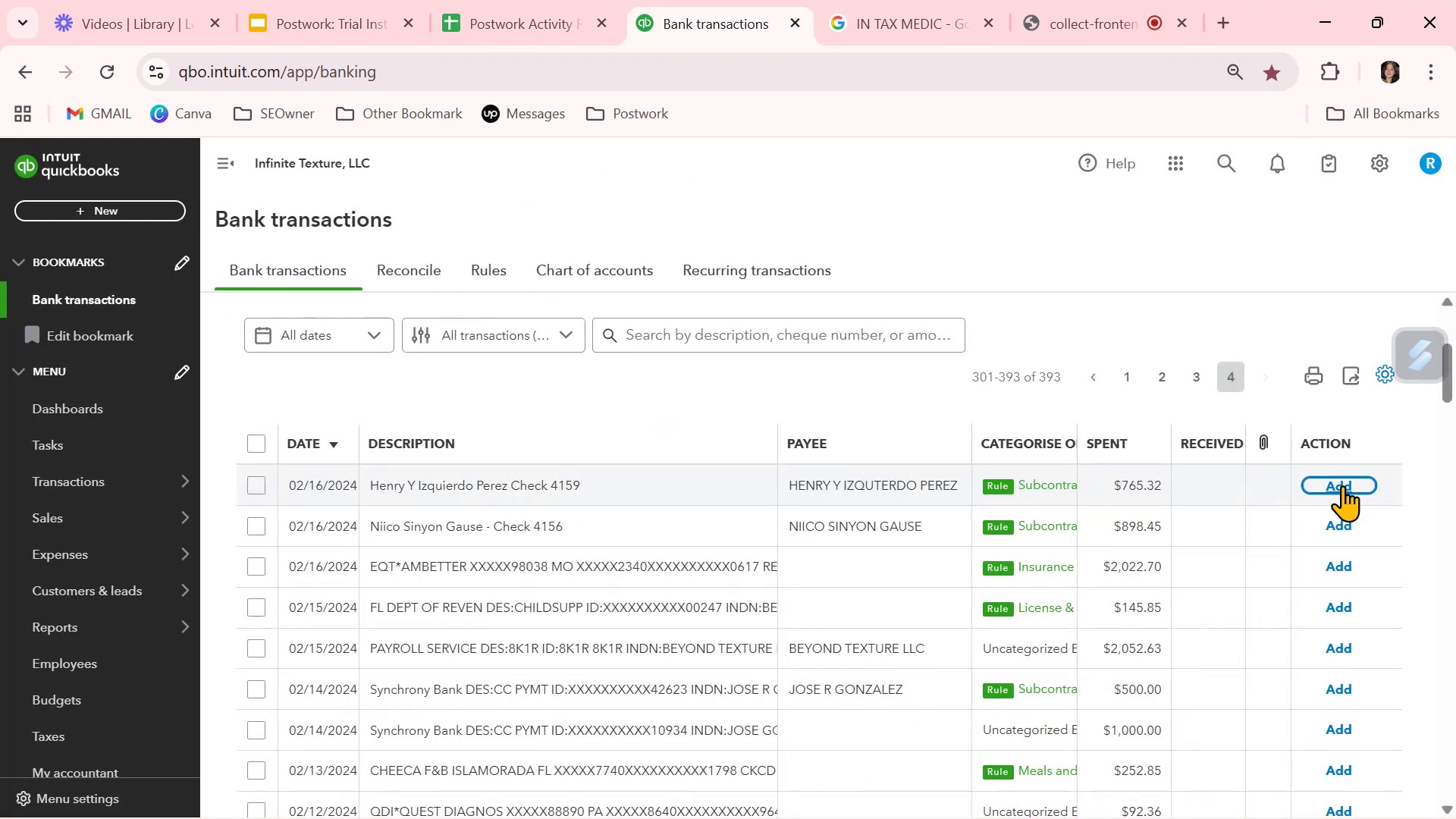 
left_click([1342, 485])
 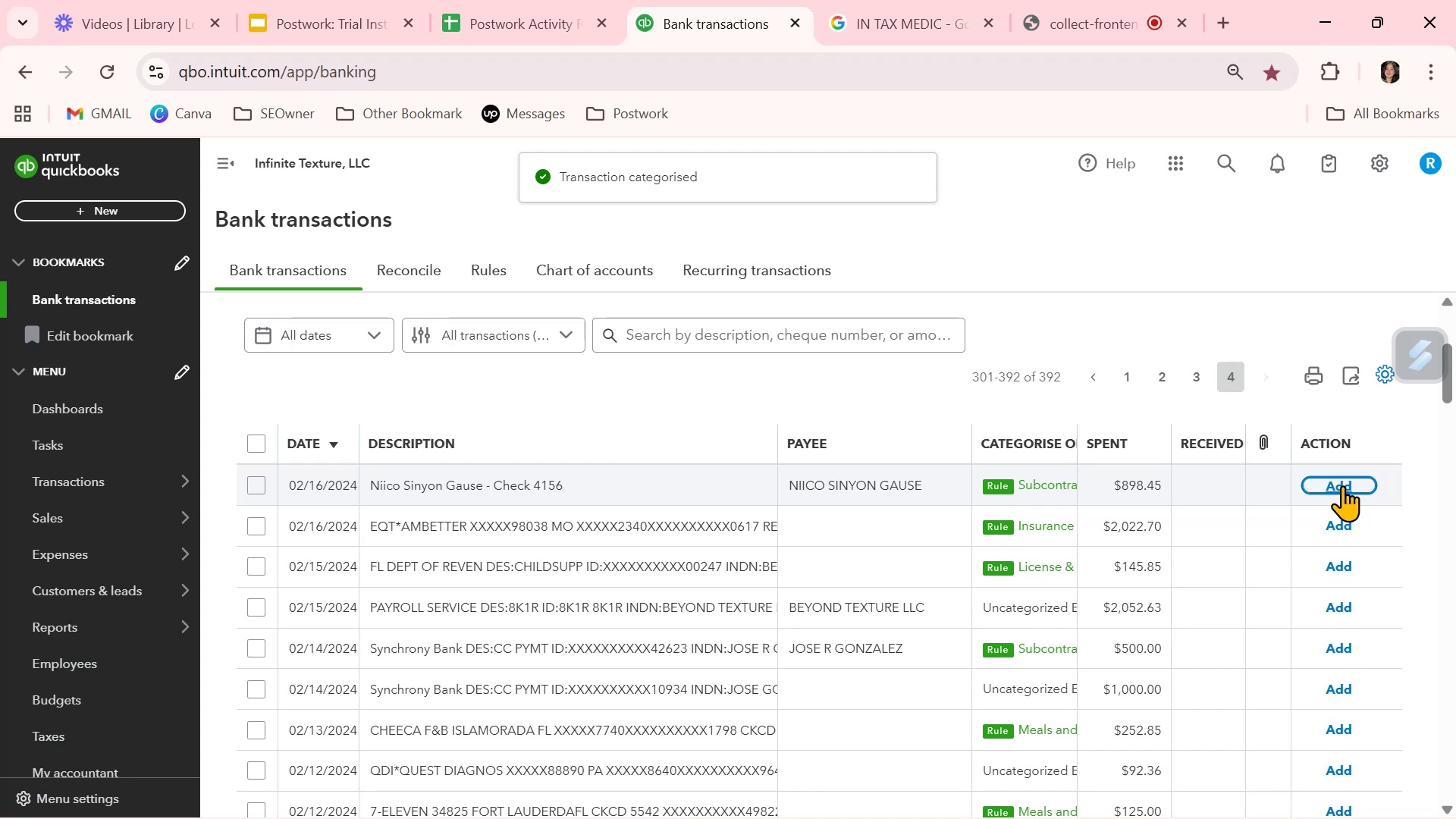 
left_click([1342, 485])
 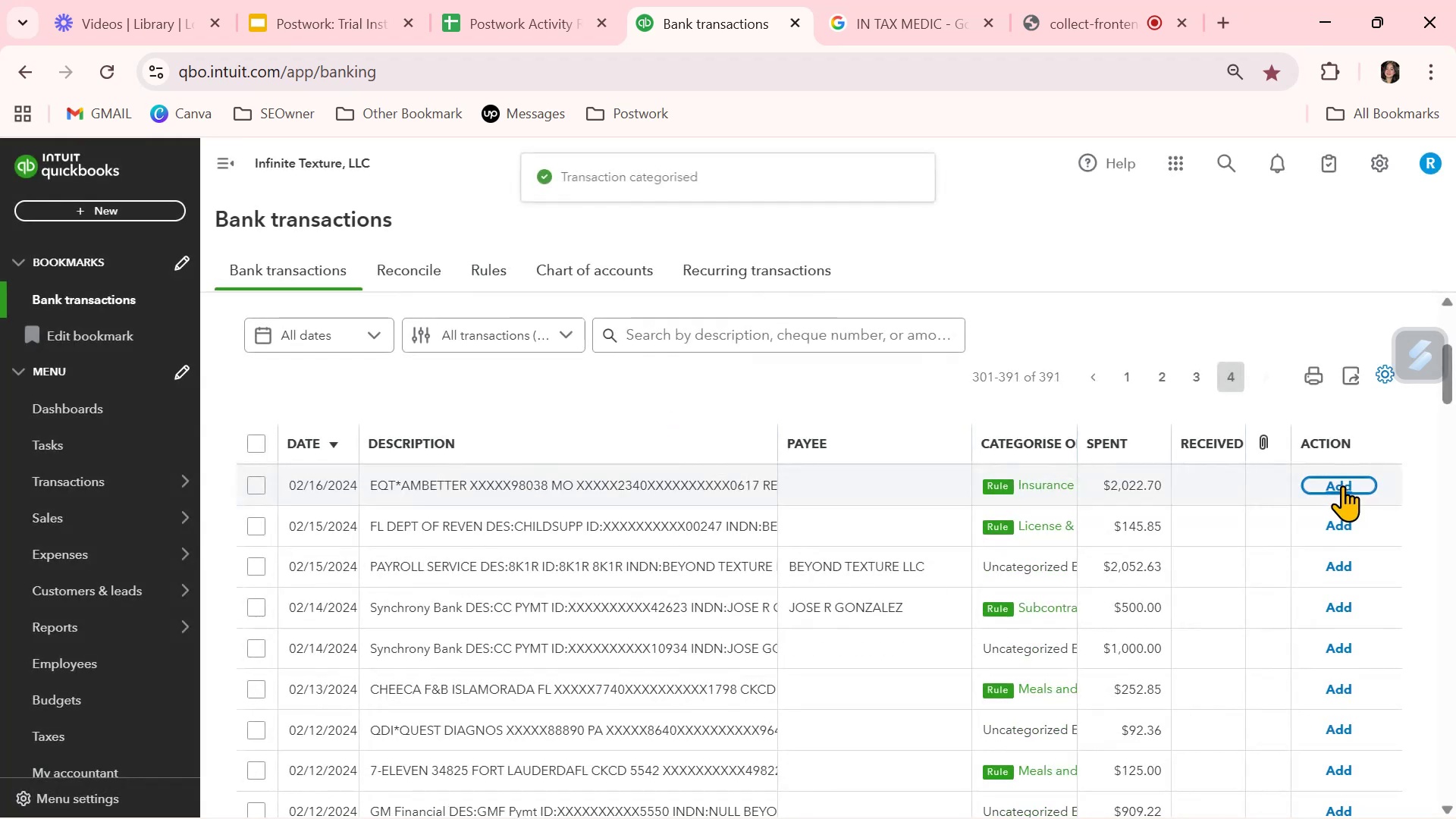 
wait(8.04)
 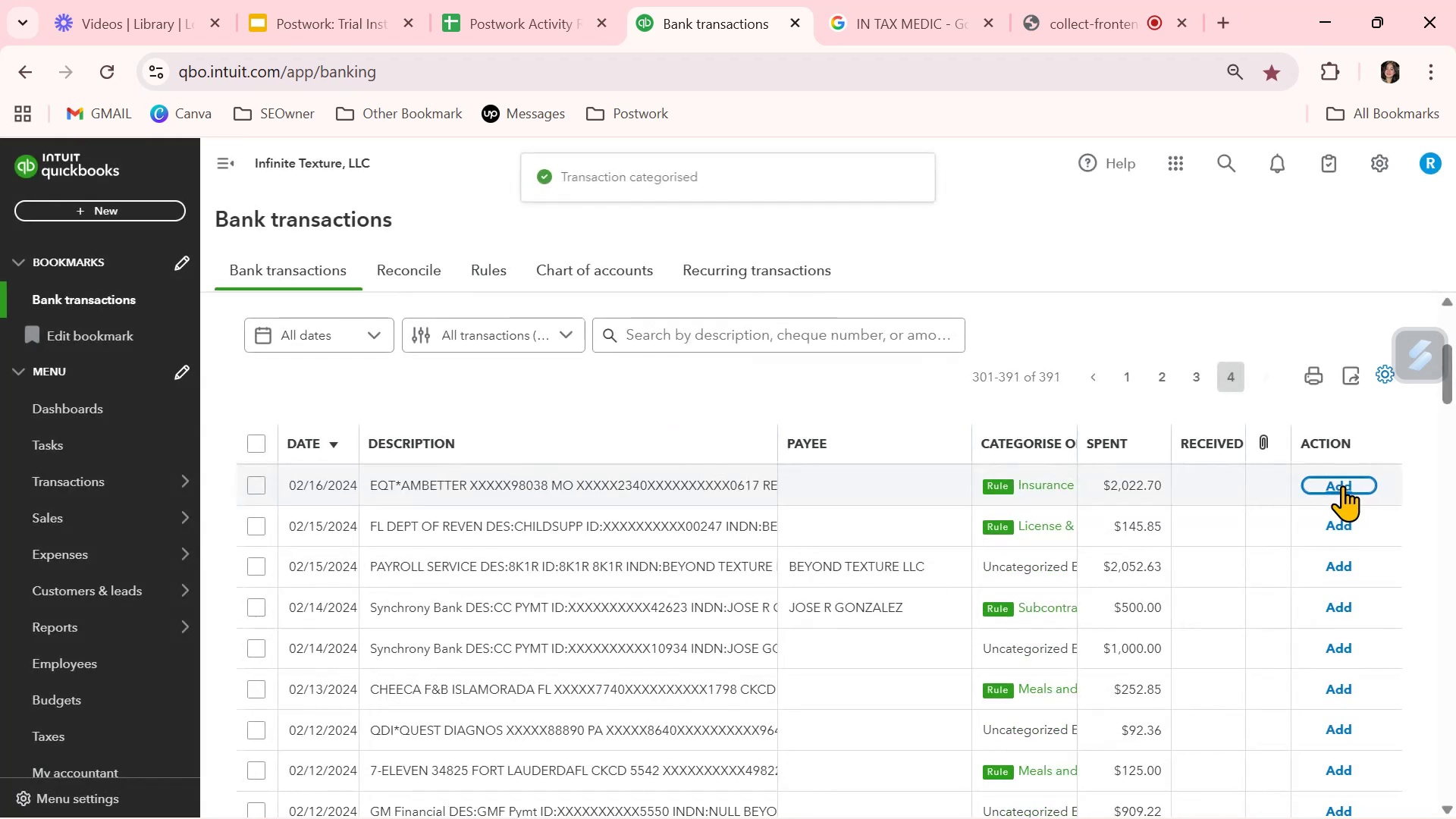 
left_click([433, 628])
 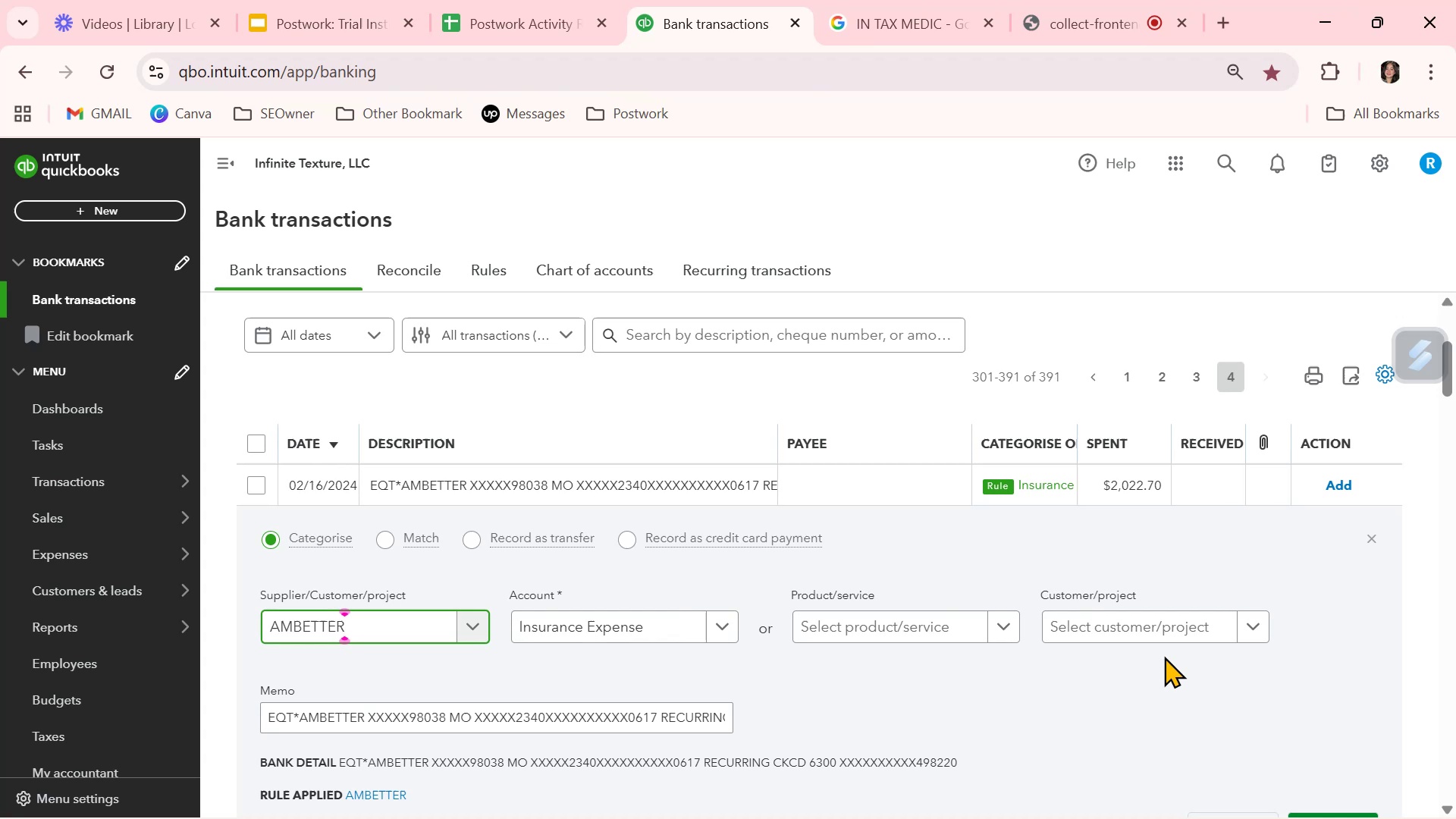 
scroll: coordinate [1228, 679], scroll_direction: down, amount: 1.0
 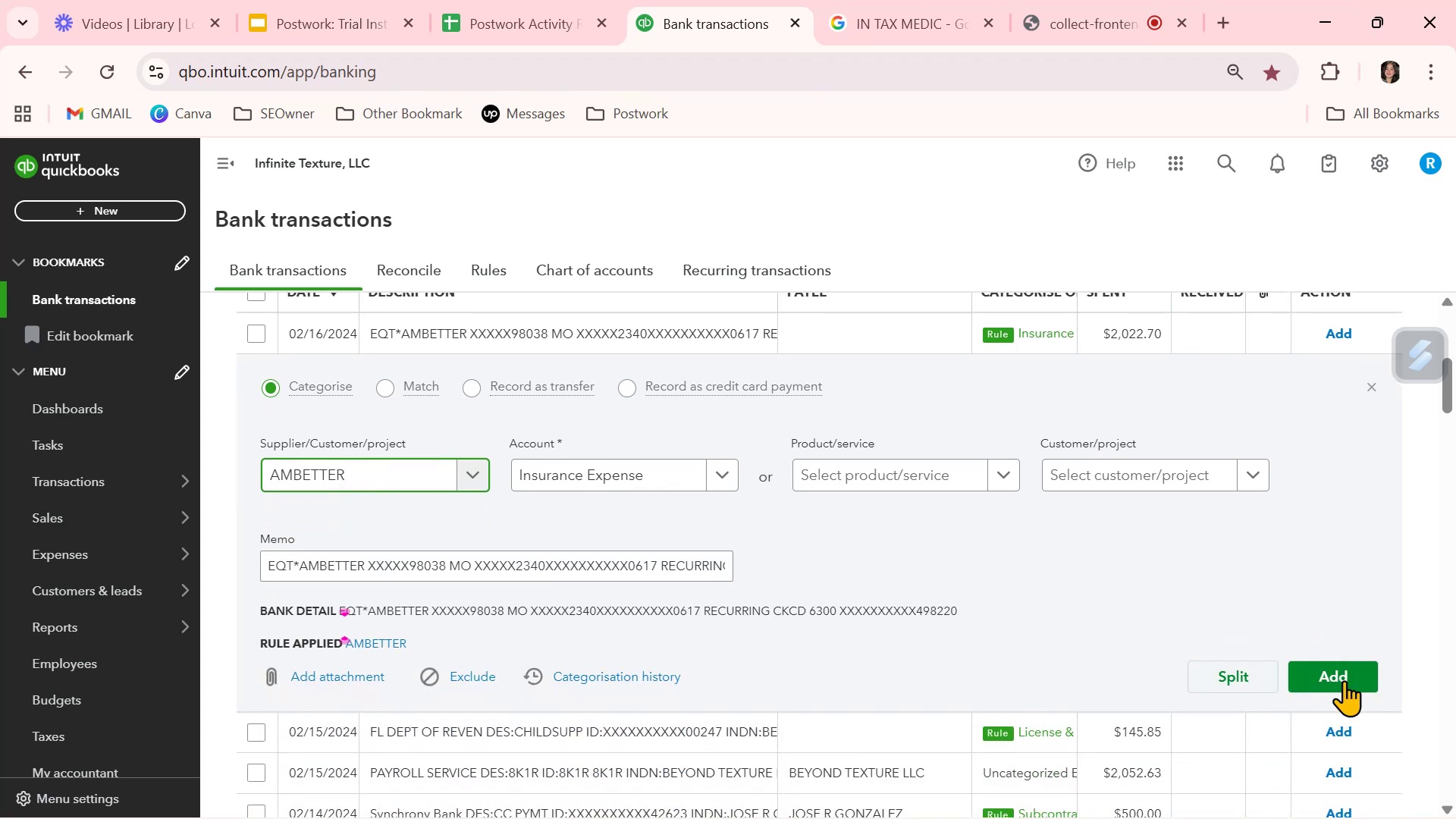 
left_click([1345, 682])
 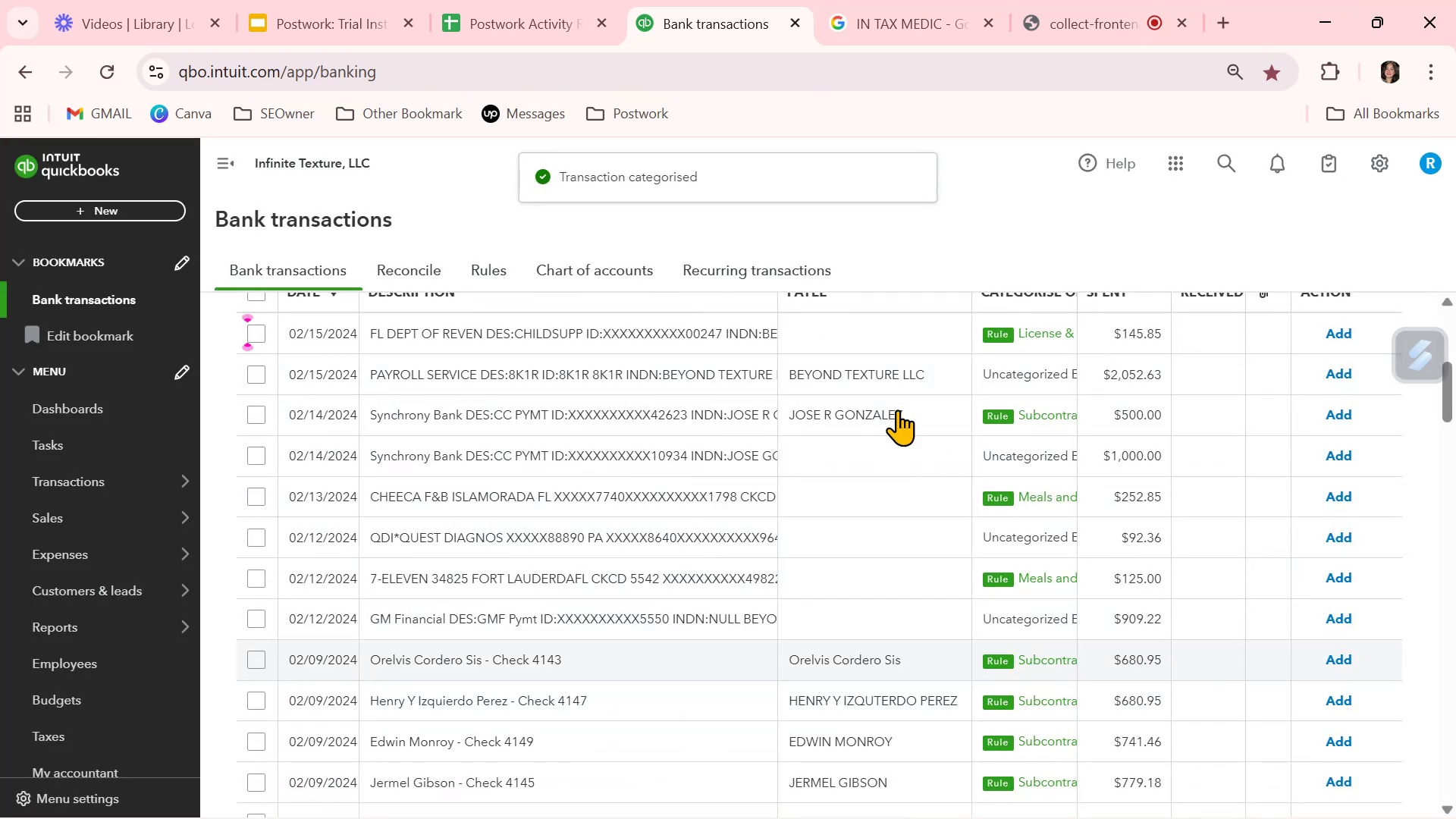 
left_click([843, 331])
 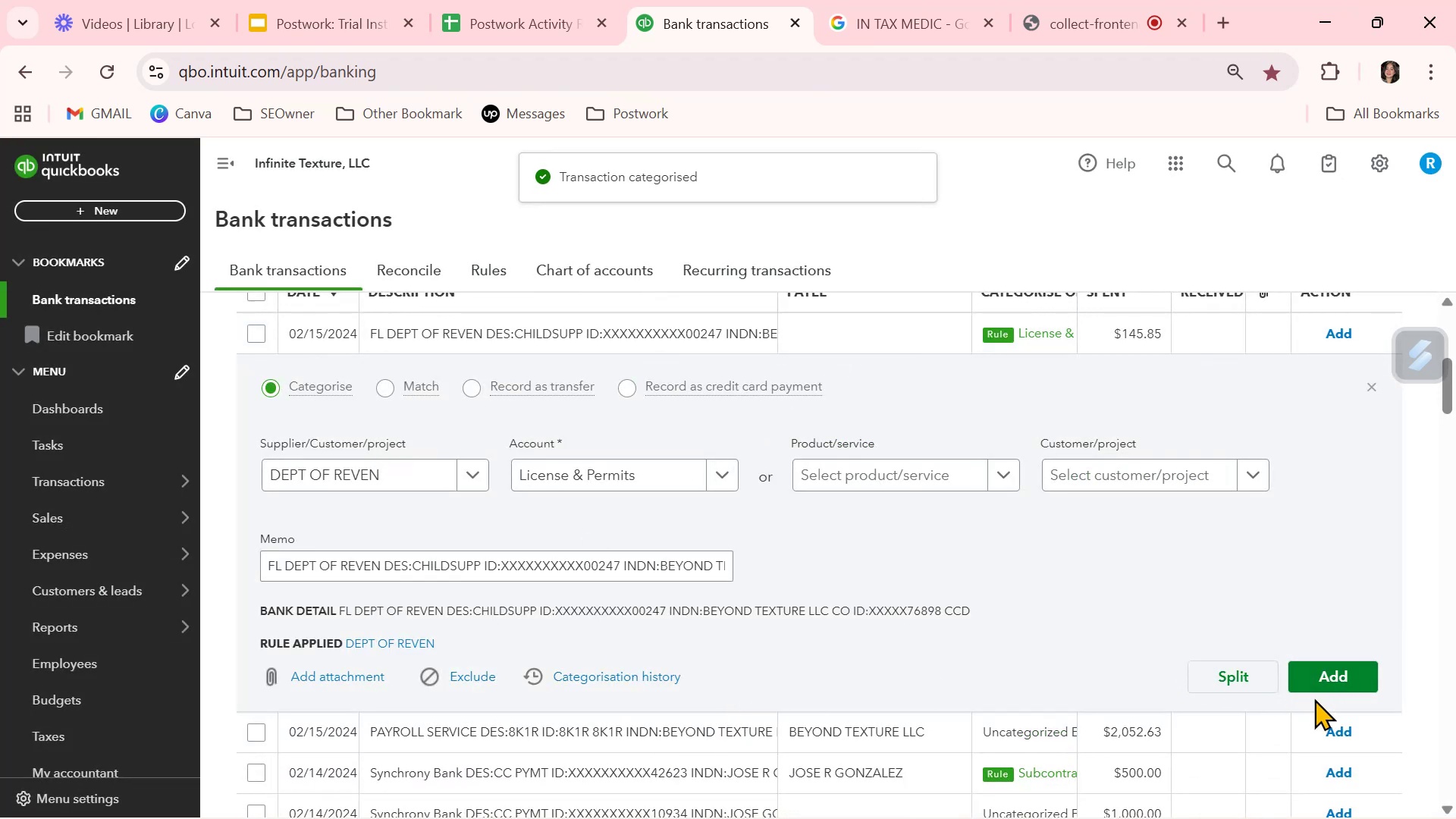 
left_click([1331, 677])
 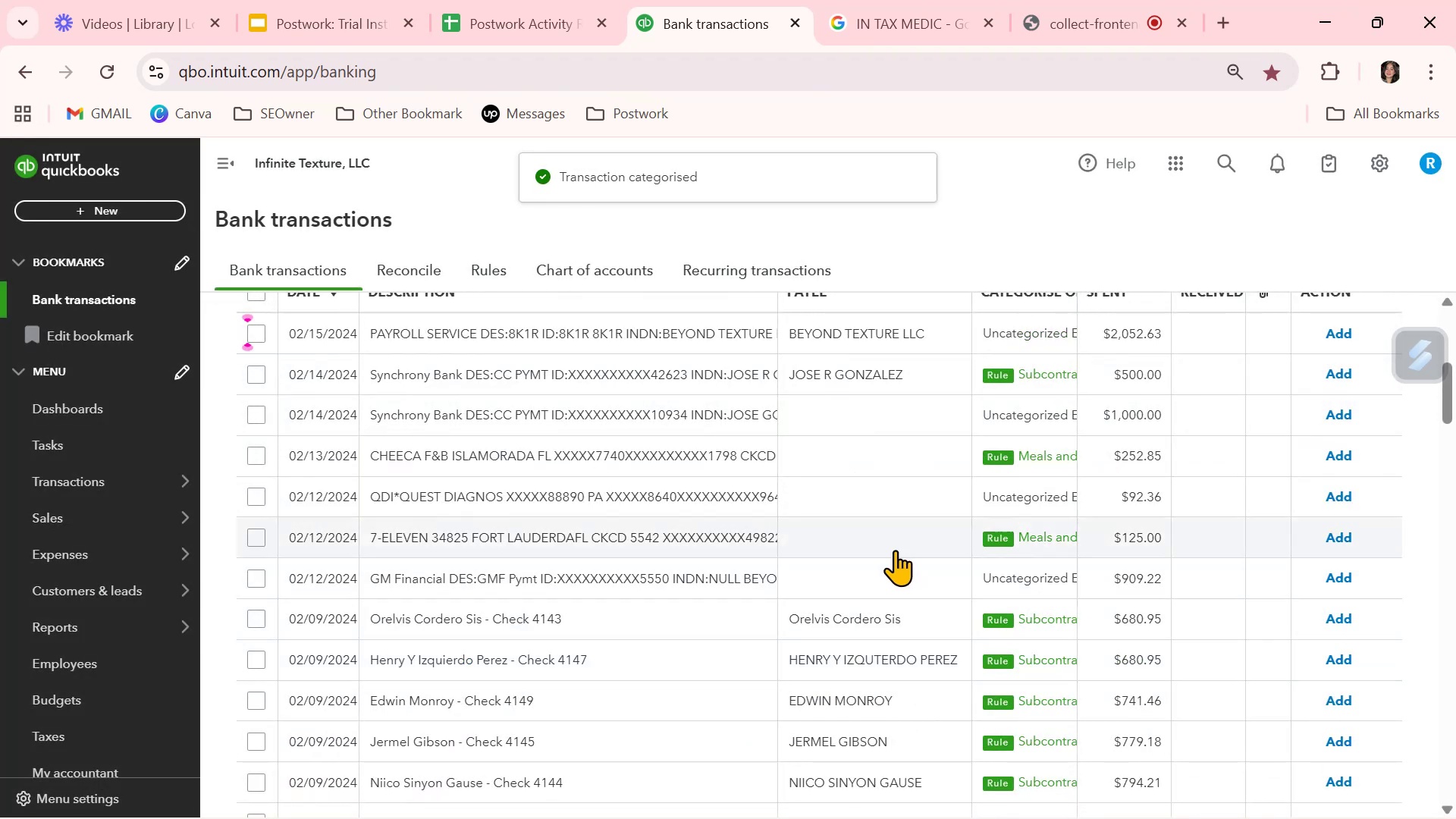 
scroll: coordinate [907, 566], scroll_direction: up, amount: 1.0
 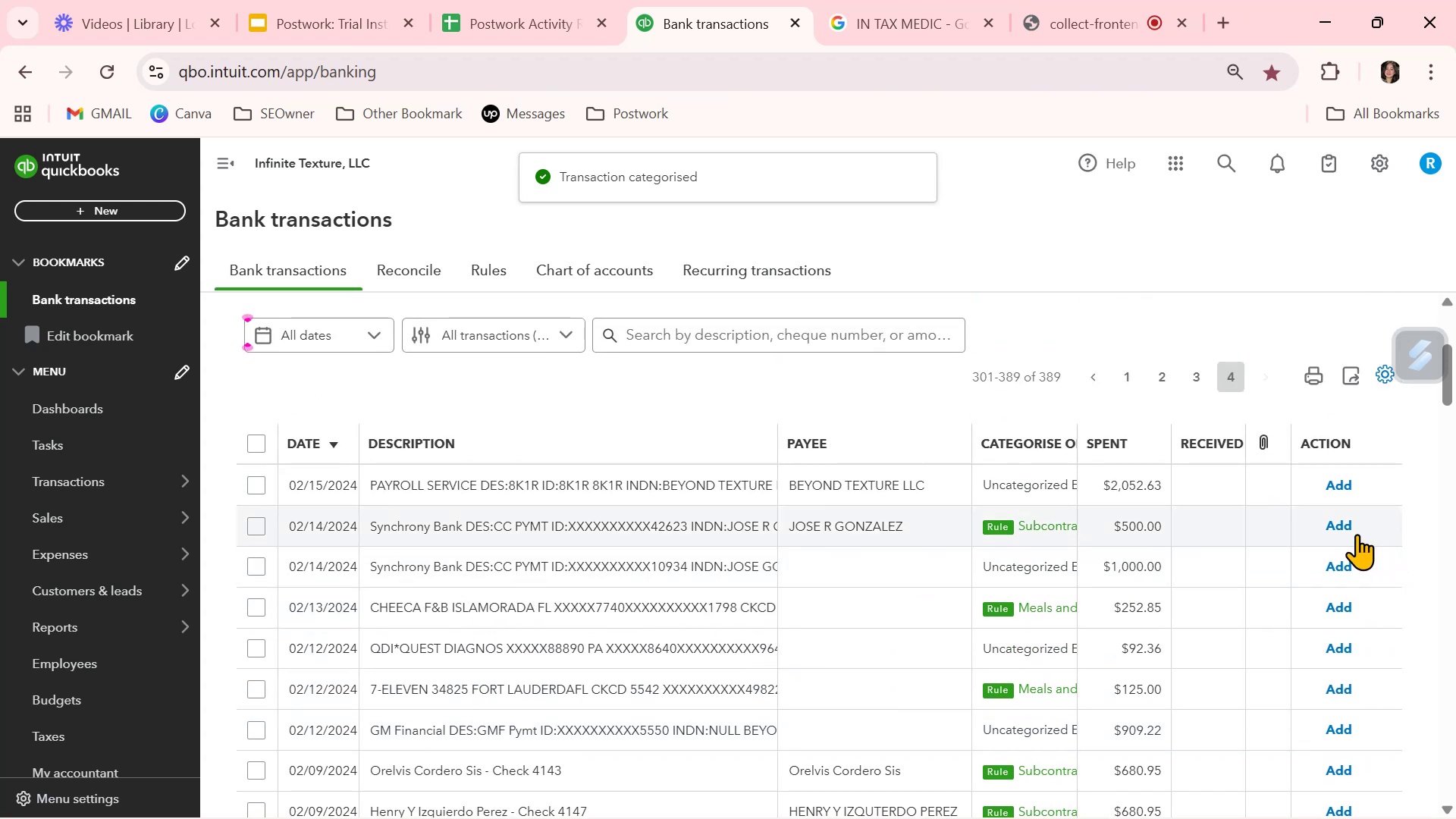 
left_click([1348, 527])
 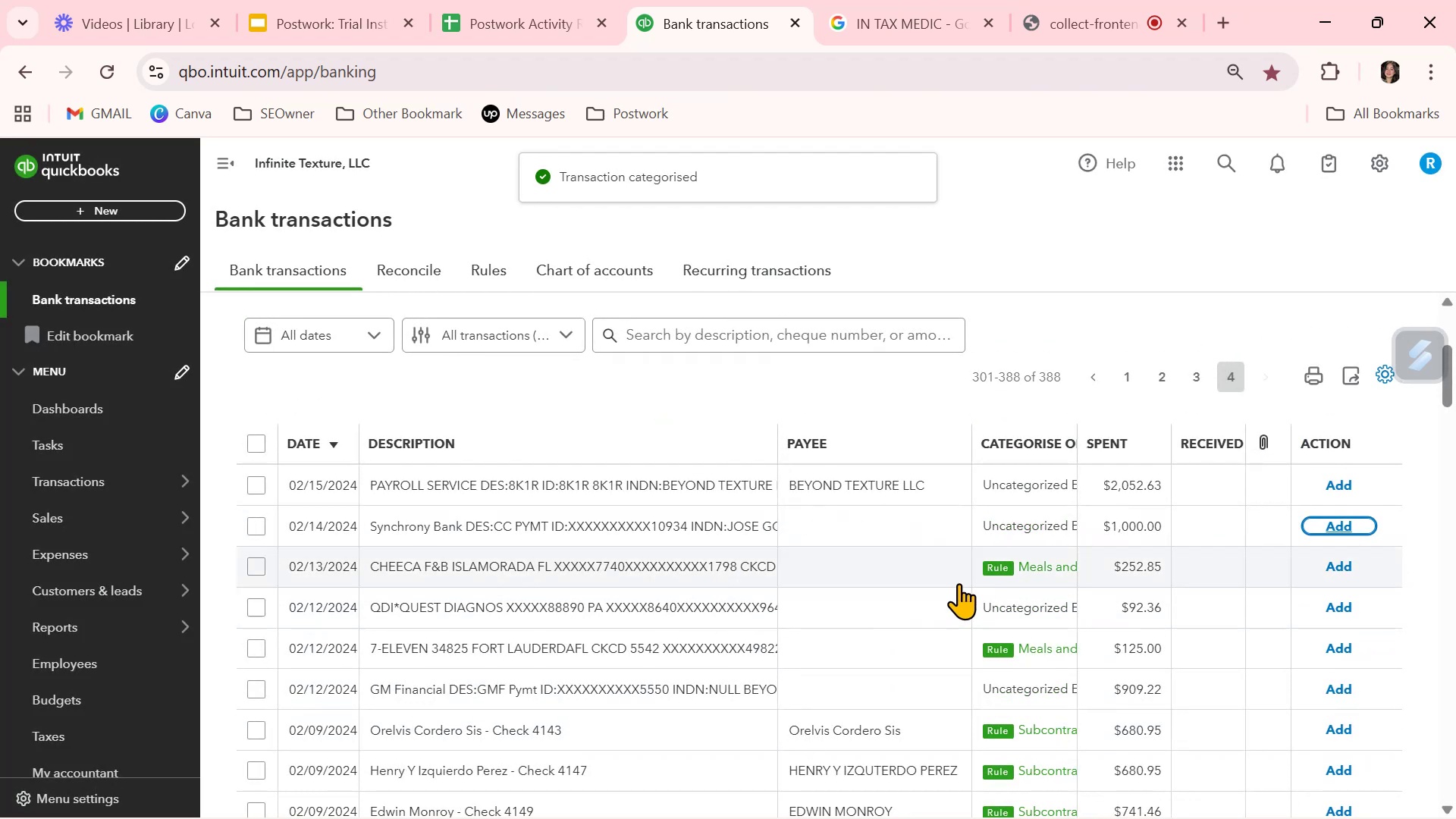 
wait(7.28)
 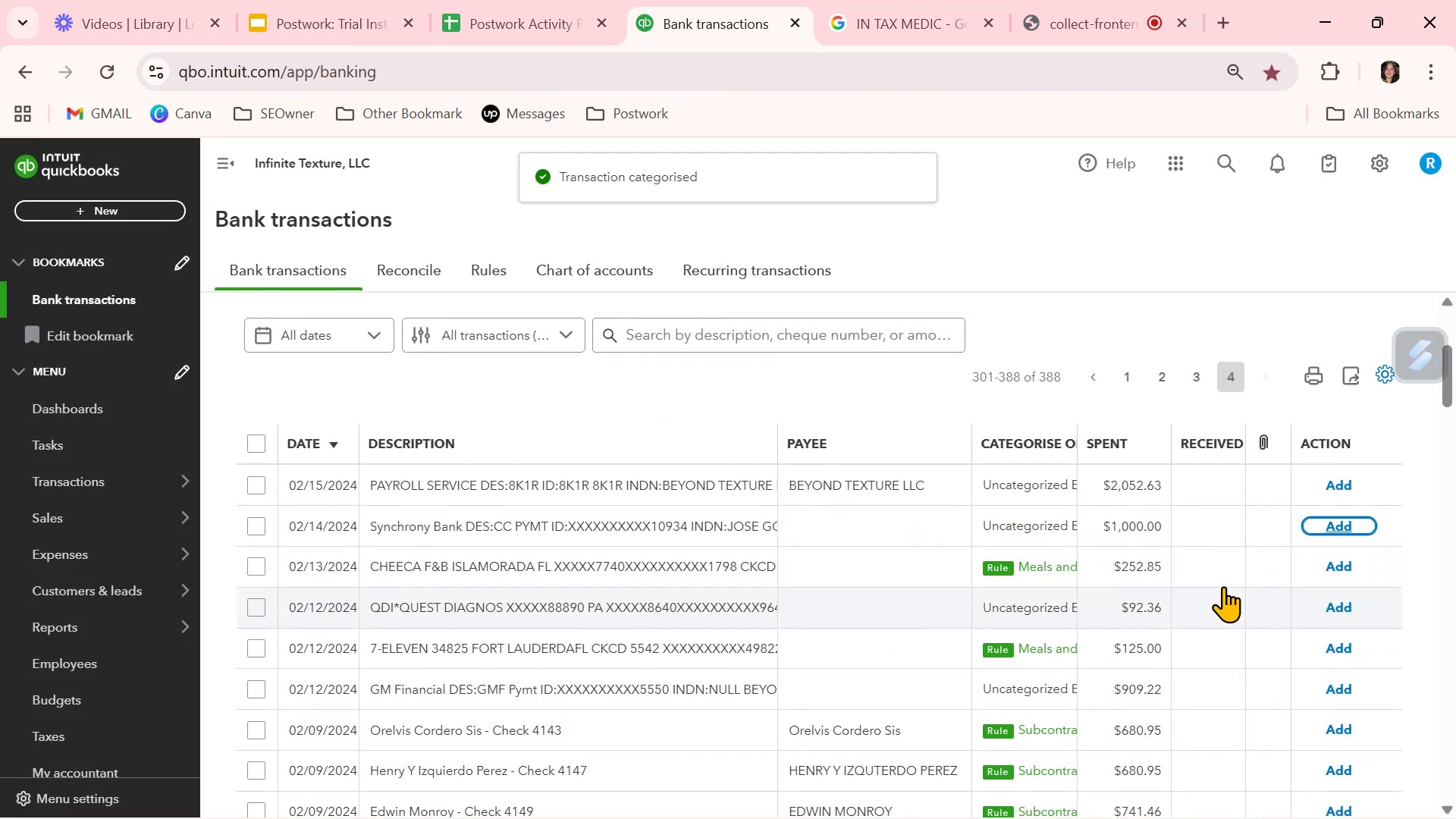 
left_click([1260, 707])
 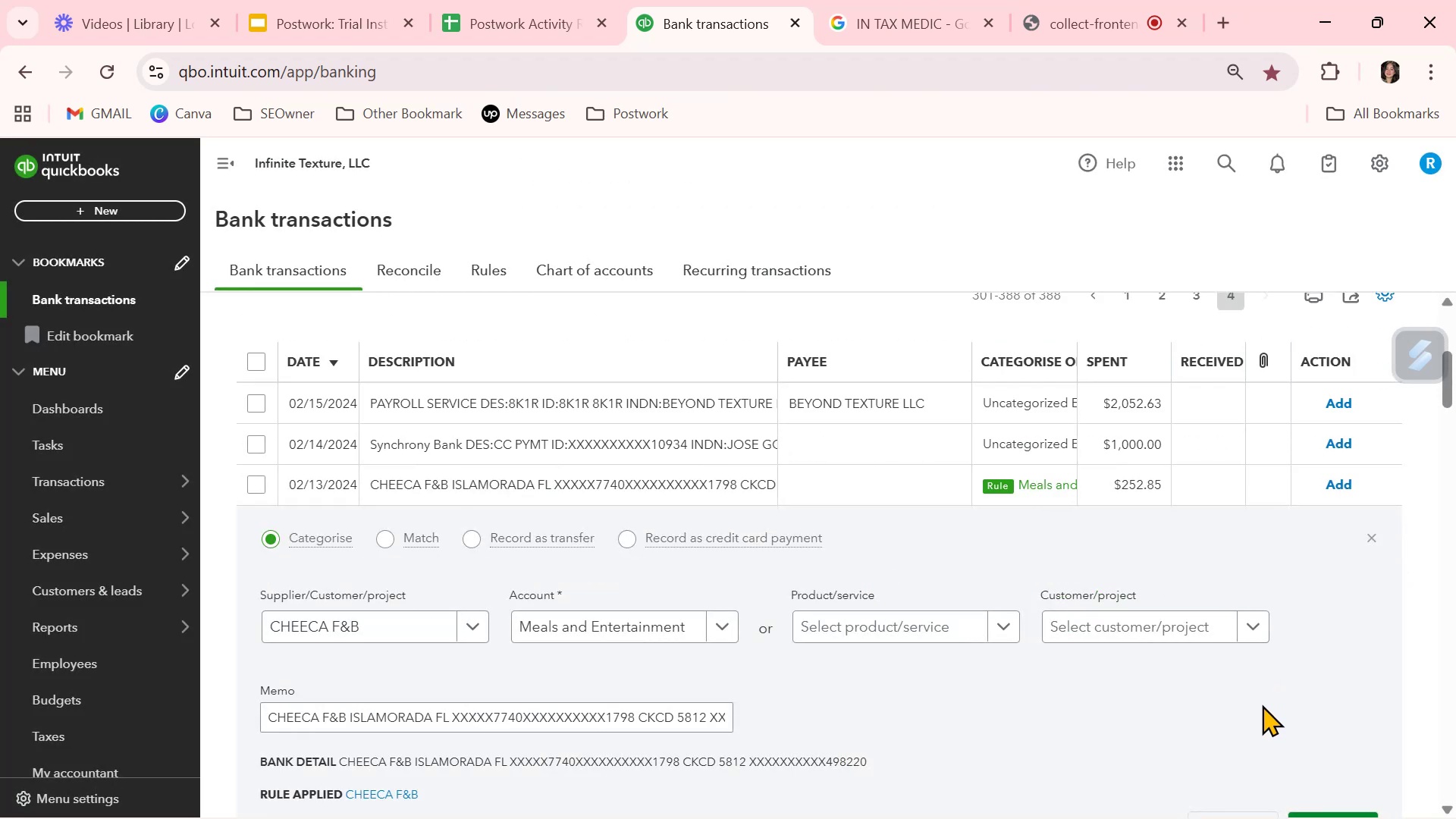 
scroll: coordinate [1262, 704], scroll_direction: down, amount: 1.0
 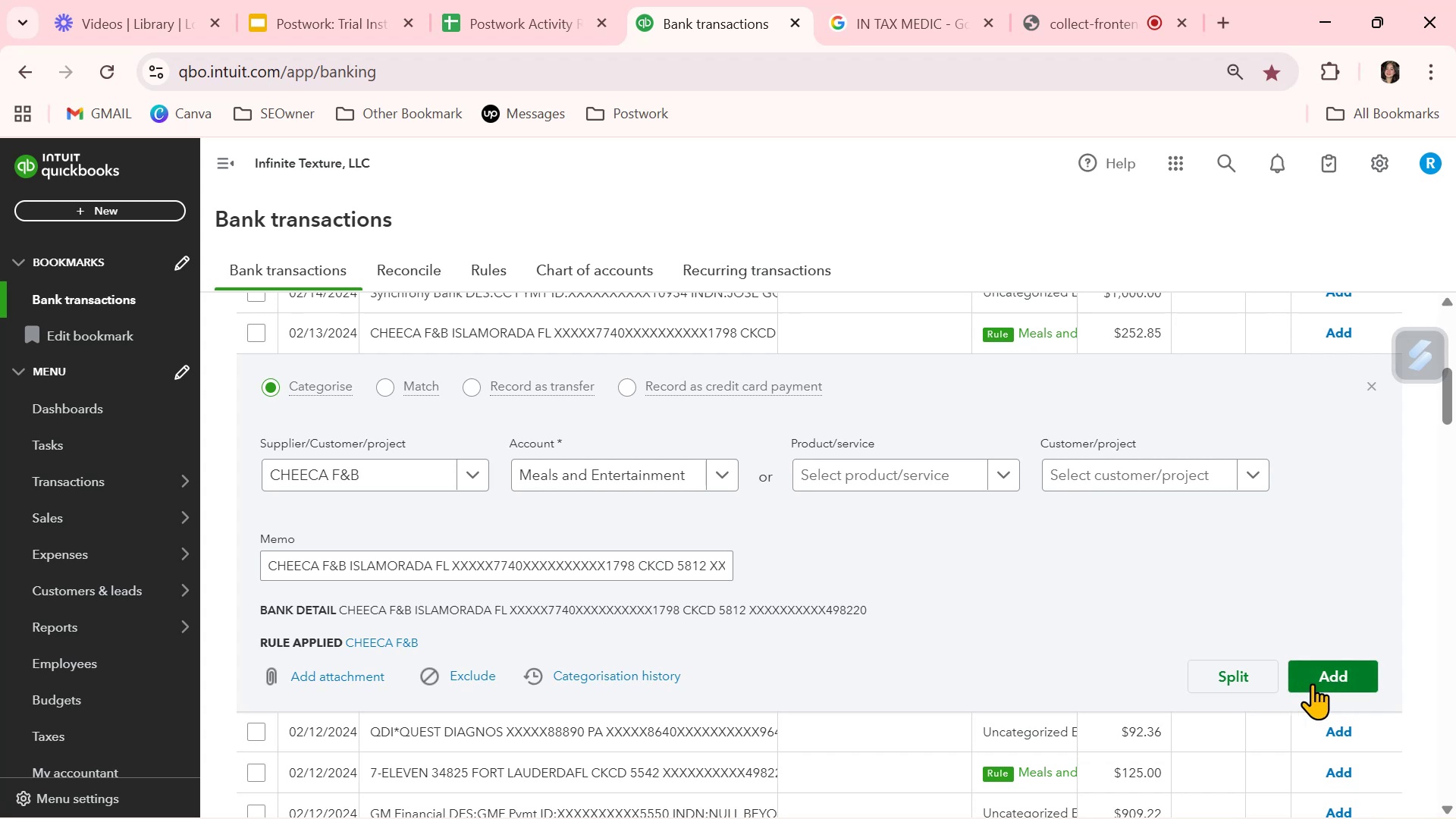 
left_click([1321, 683])
 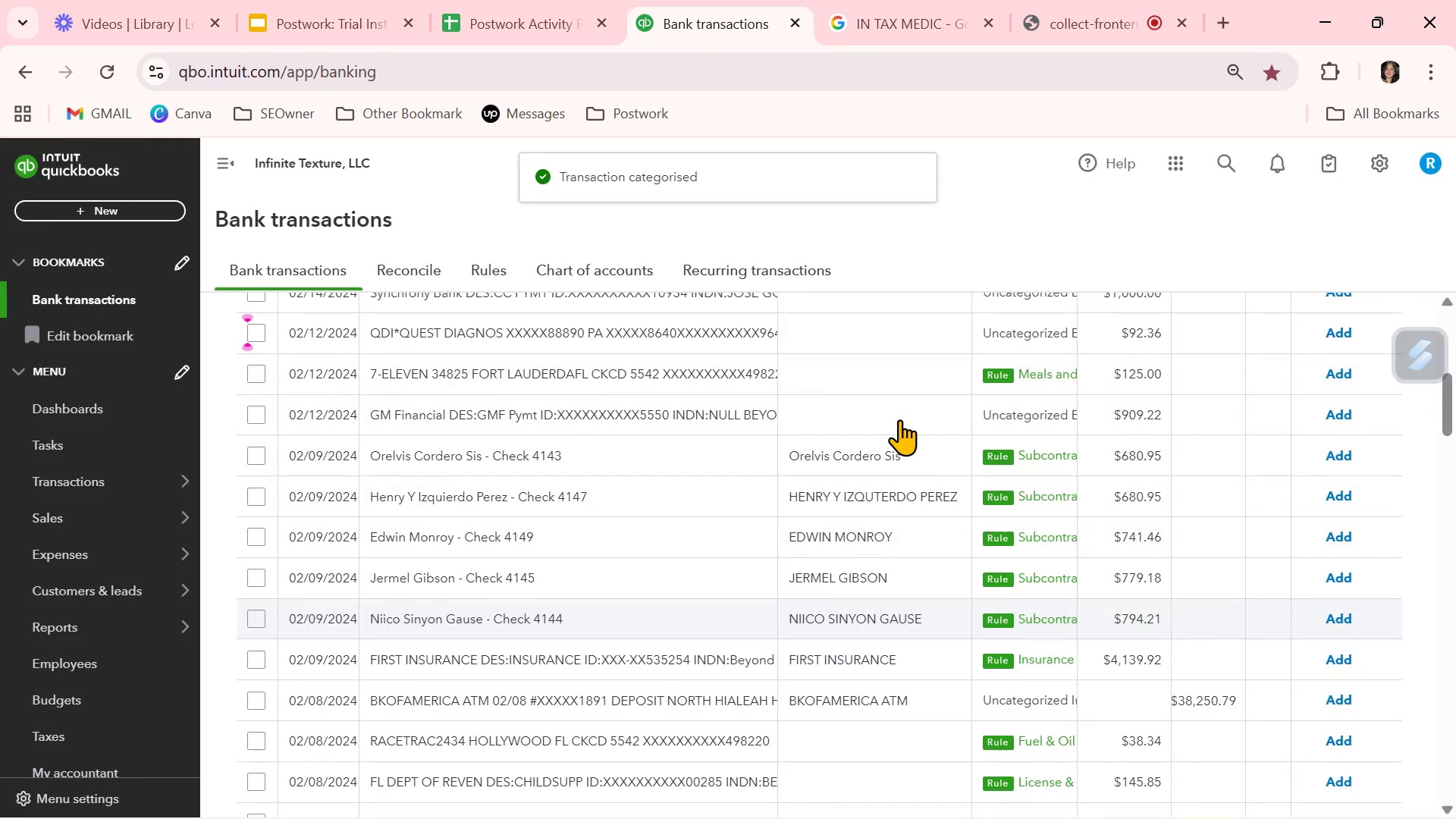 
left_click([883, 381])
 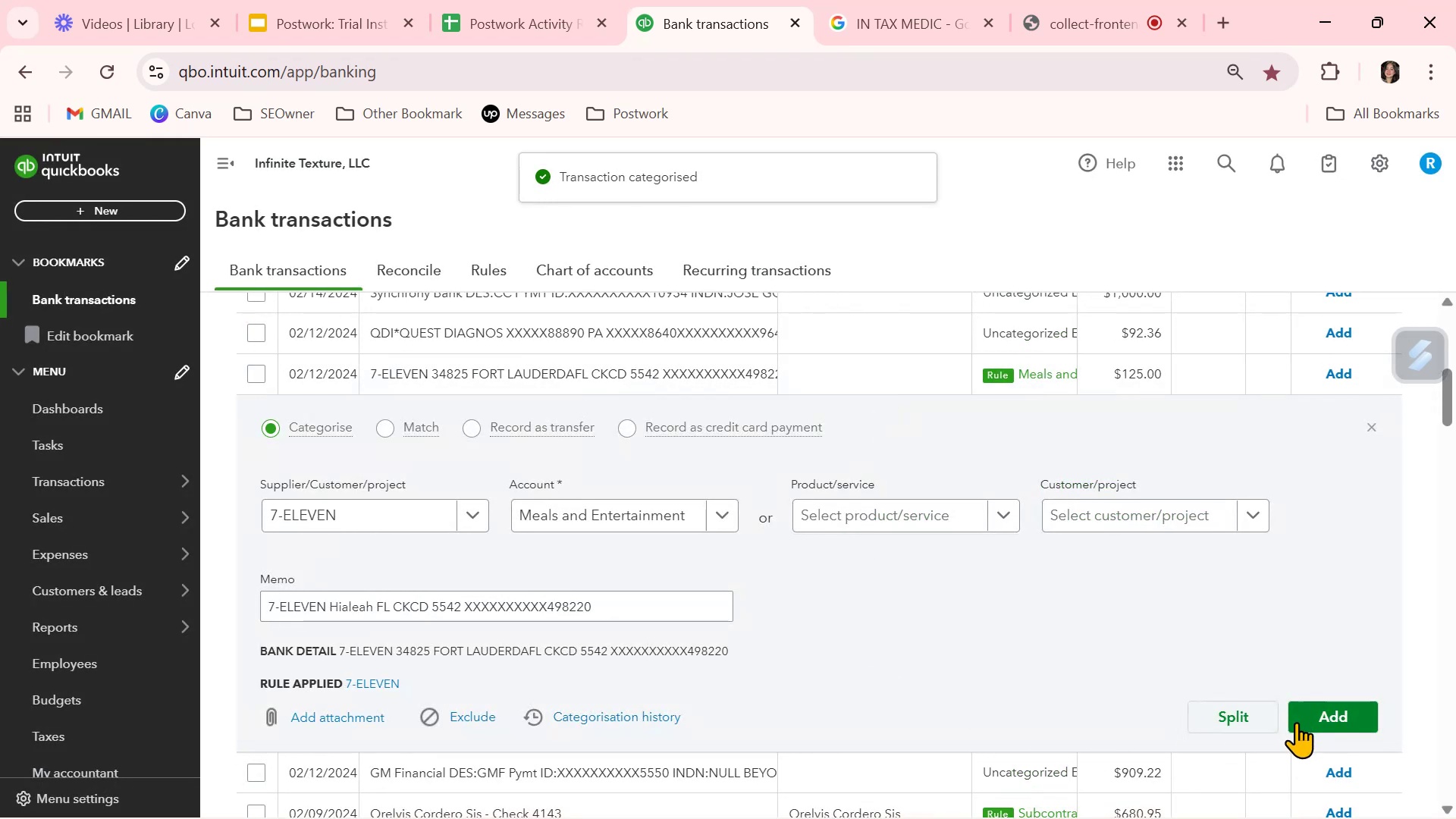 
left_click([1326, 719])
 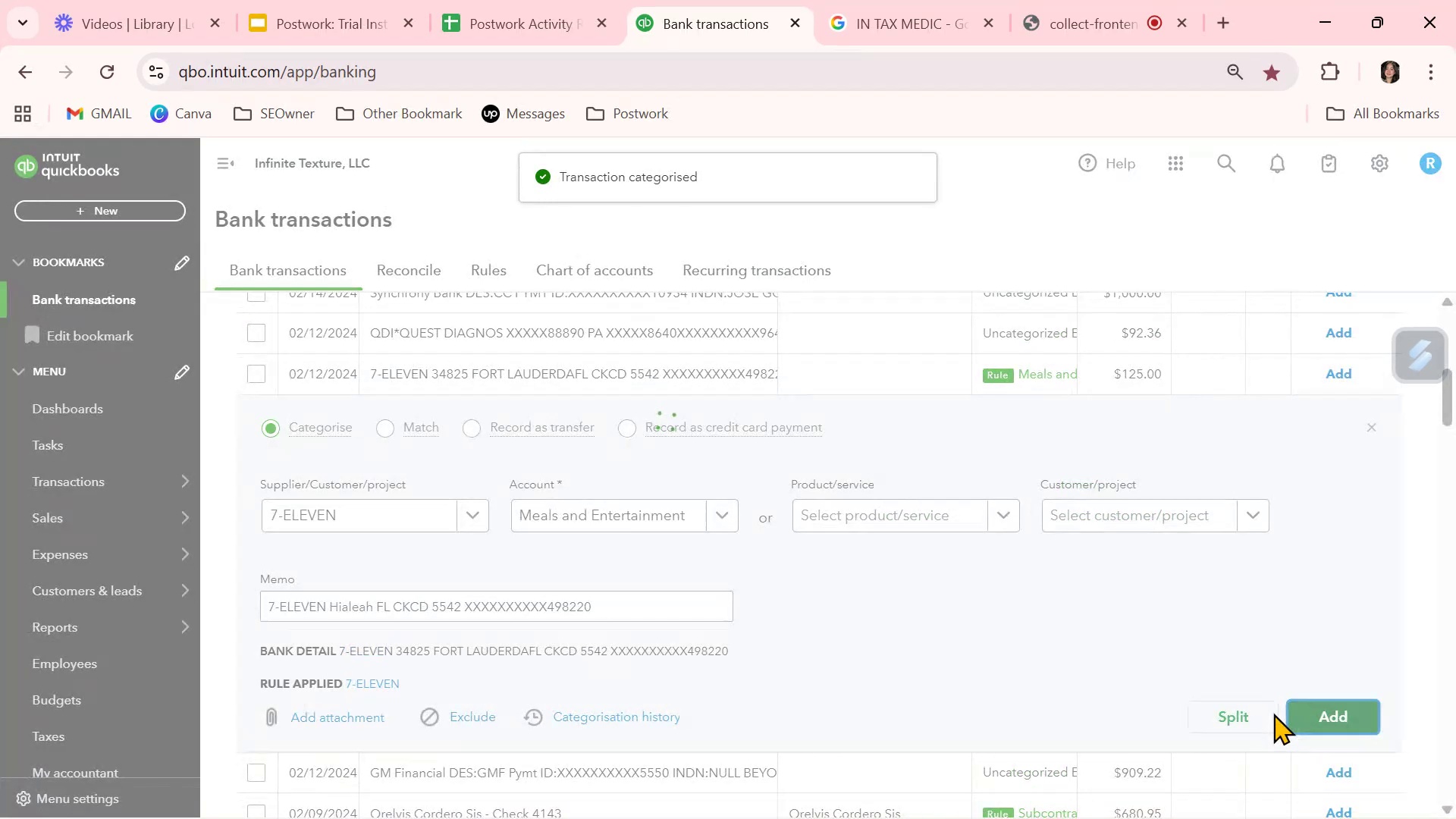 
mouse_move([806, 610])
 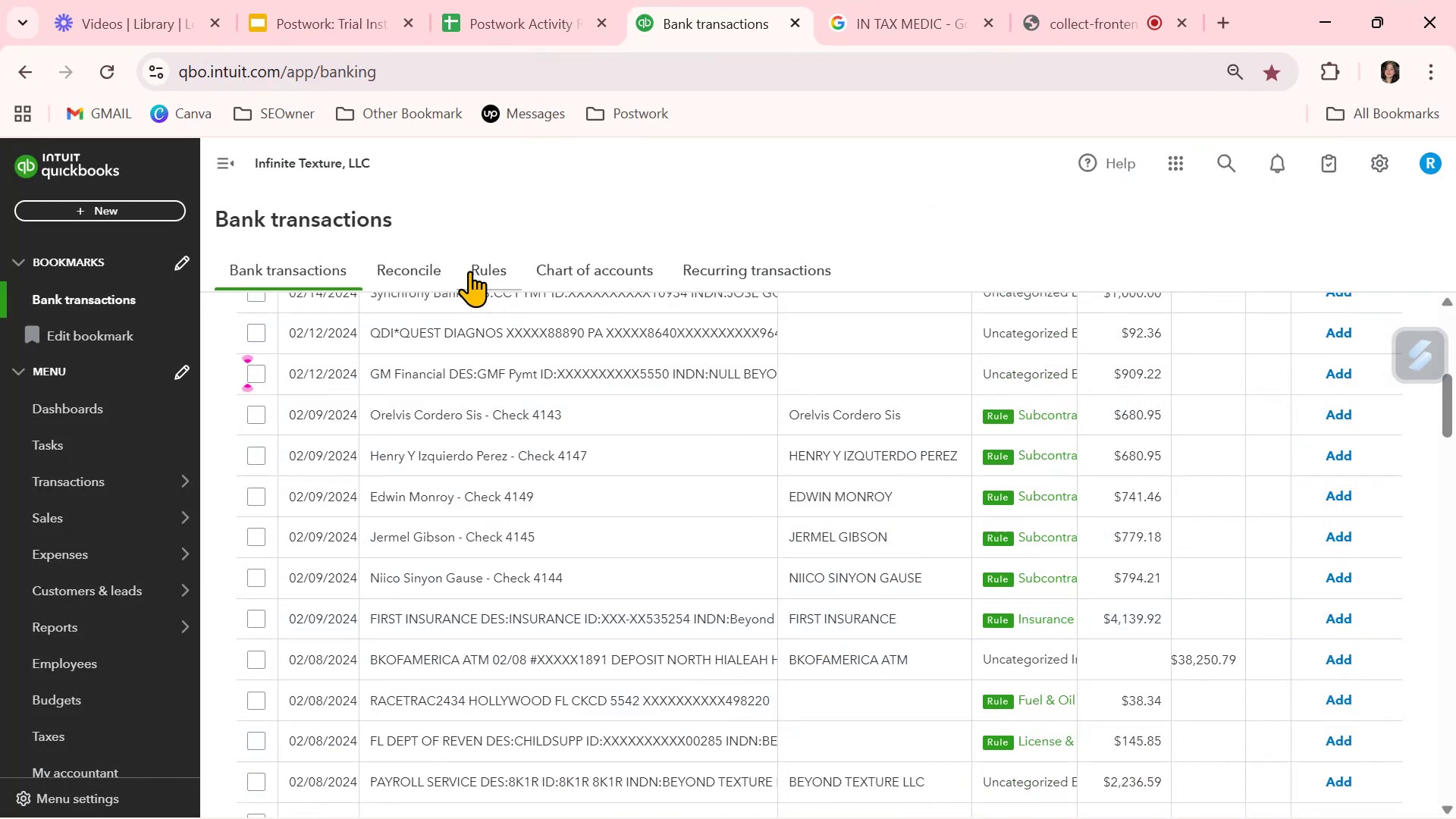 
left_click([472, 266])
 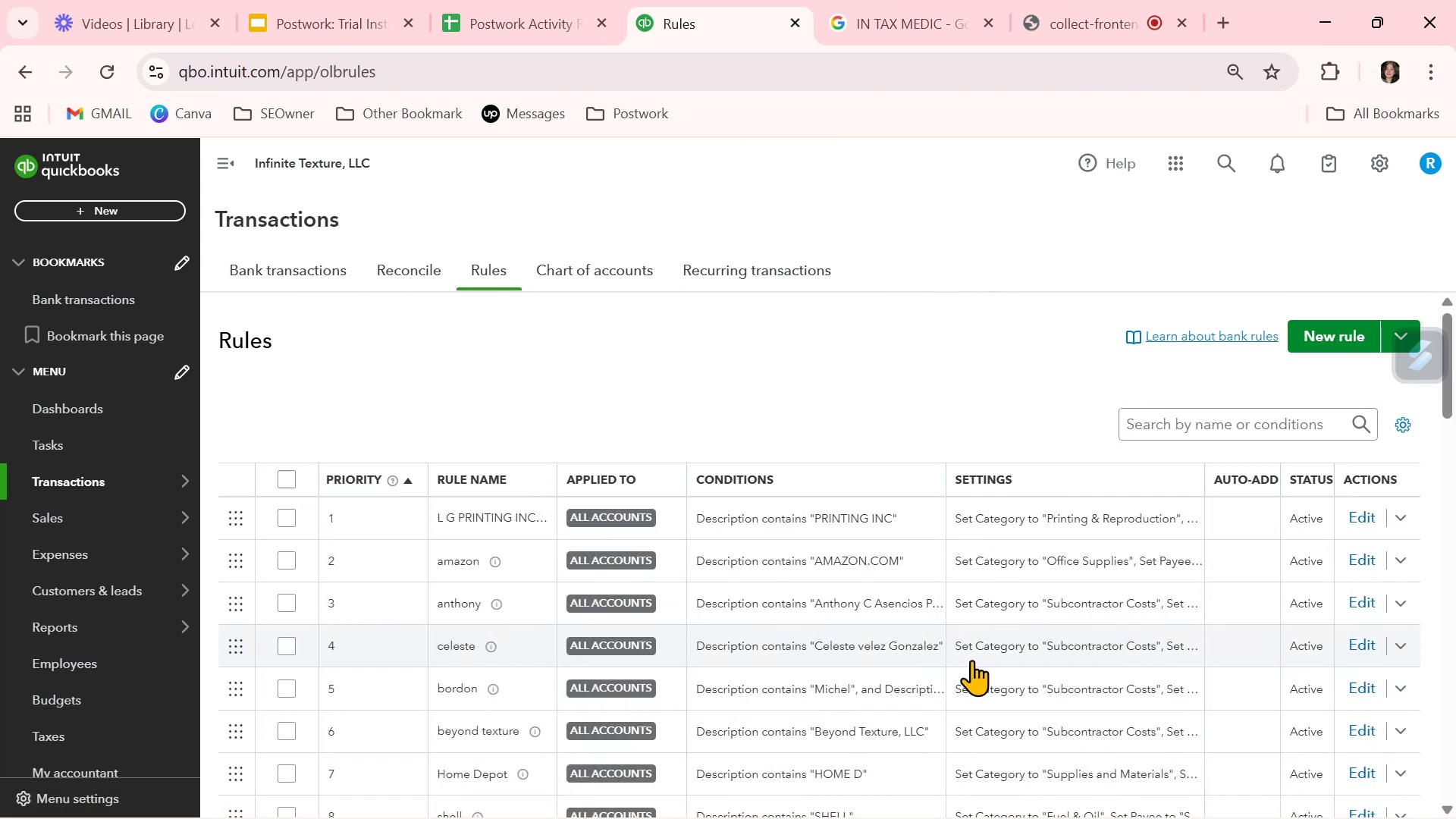 
scroll: coordinate [975, 656], scroll_direction: down, amount: 15.0
 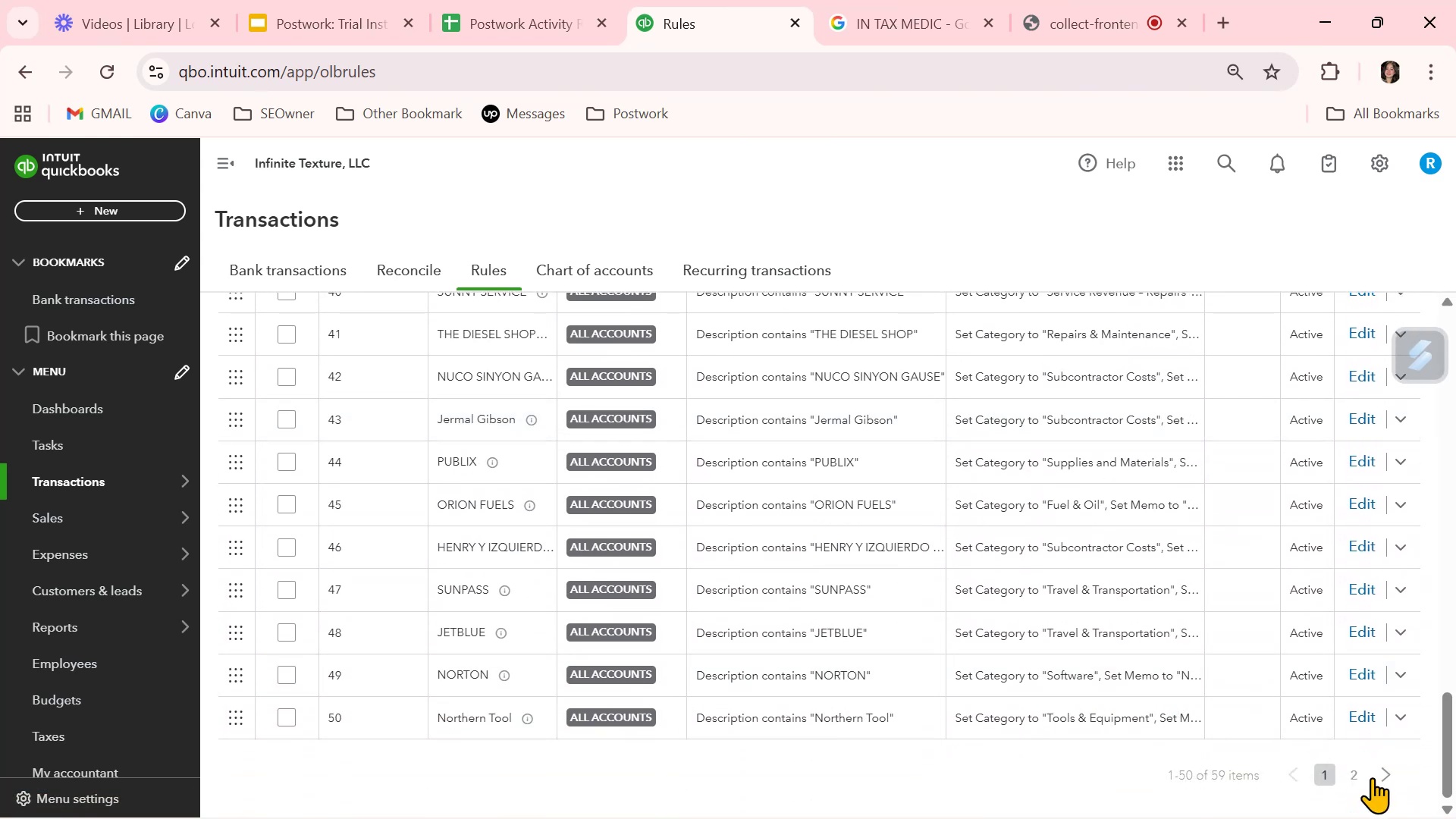 
left_click([1352, 774])
 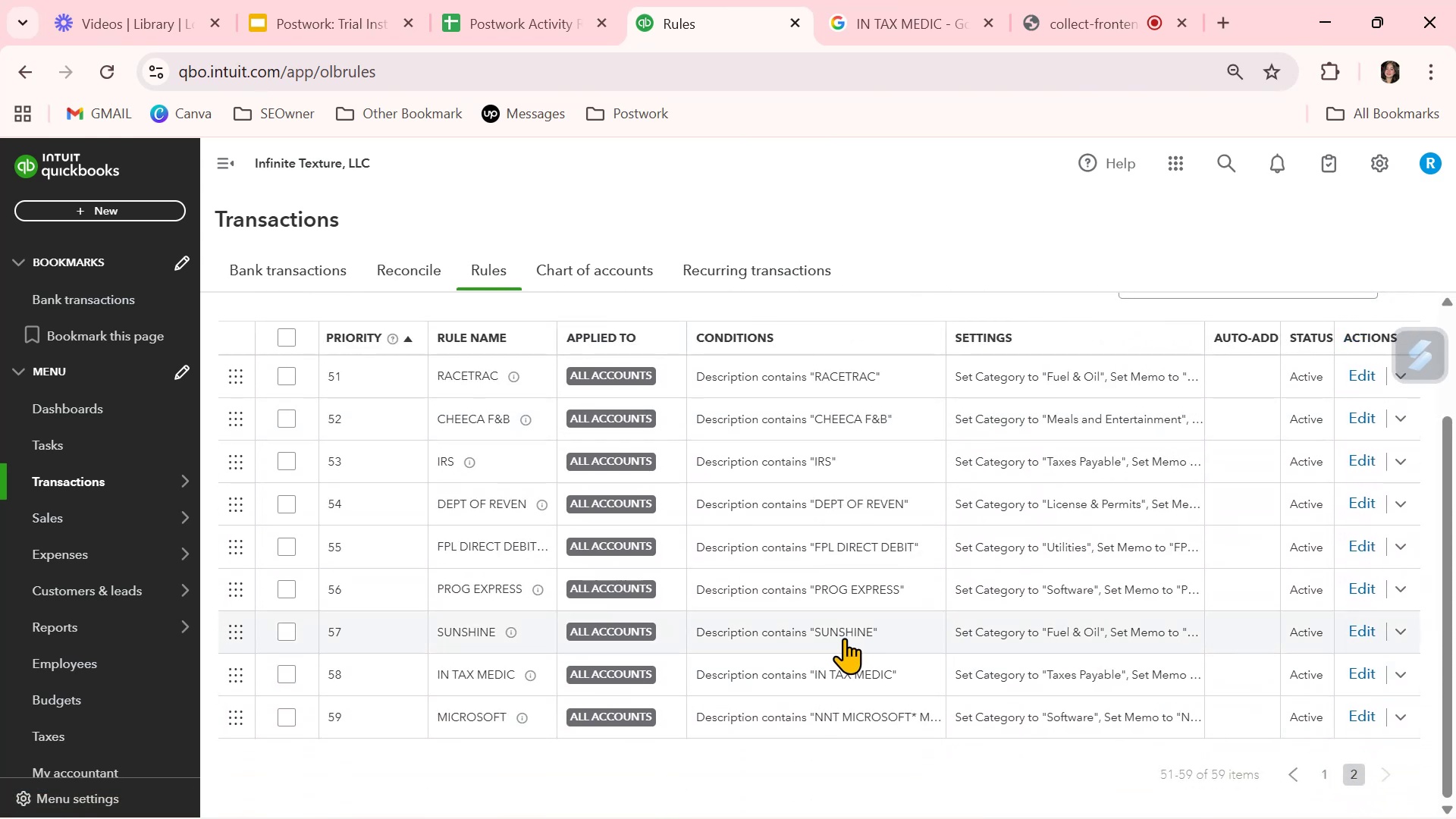 
scroll: coordinate [844, 637], scroll_direction: up, amount: 3.0
 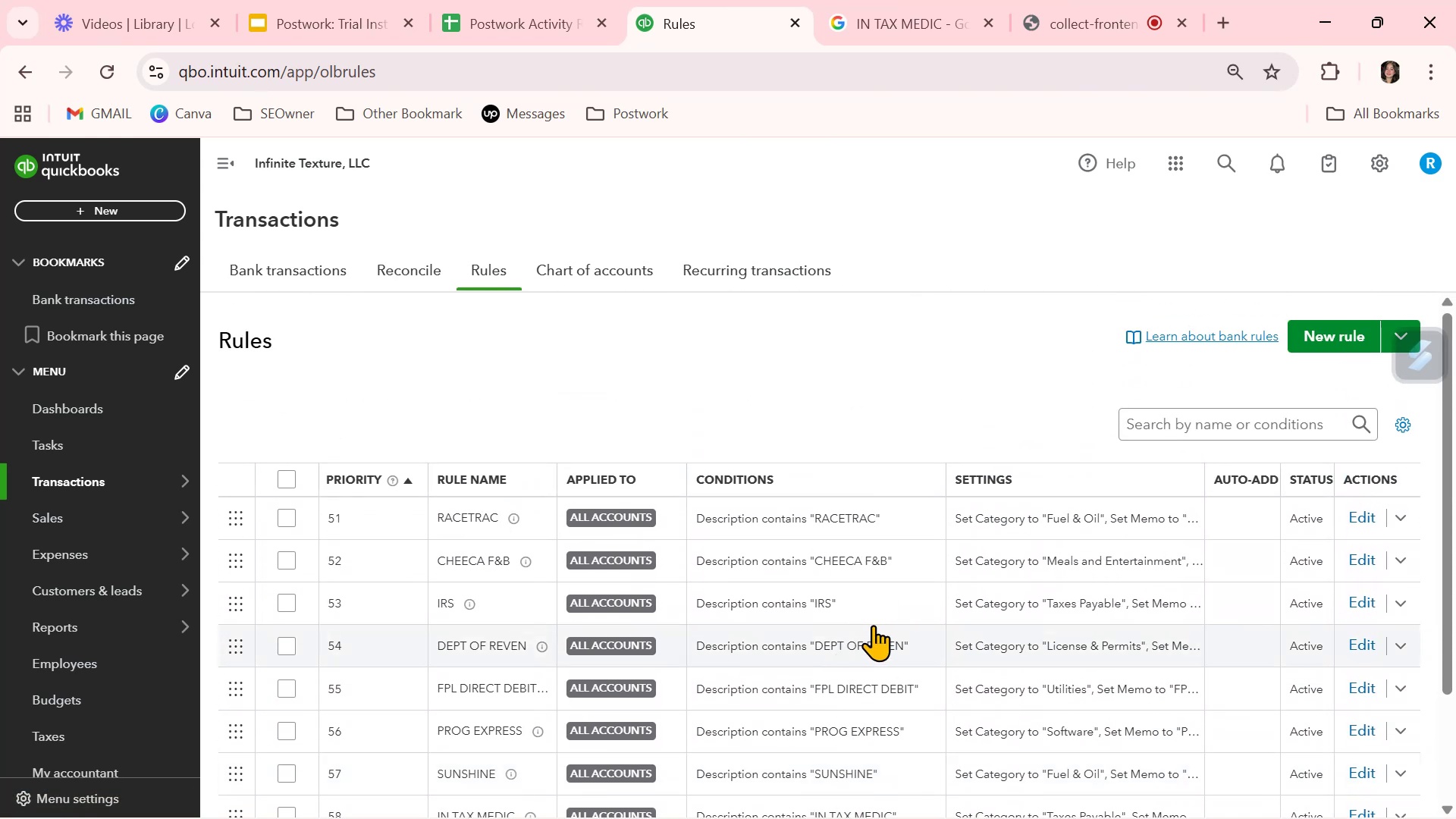 
scroll: coordinate [1330, 760], scroll_direction: down, amount: 5.0
 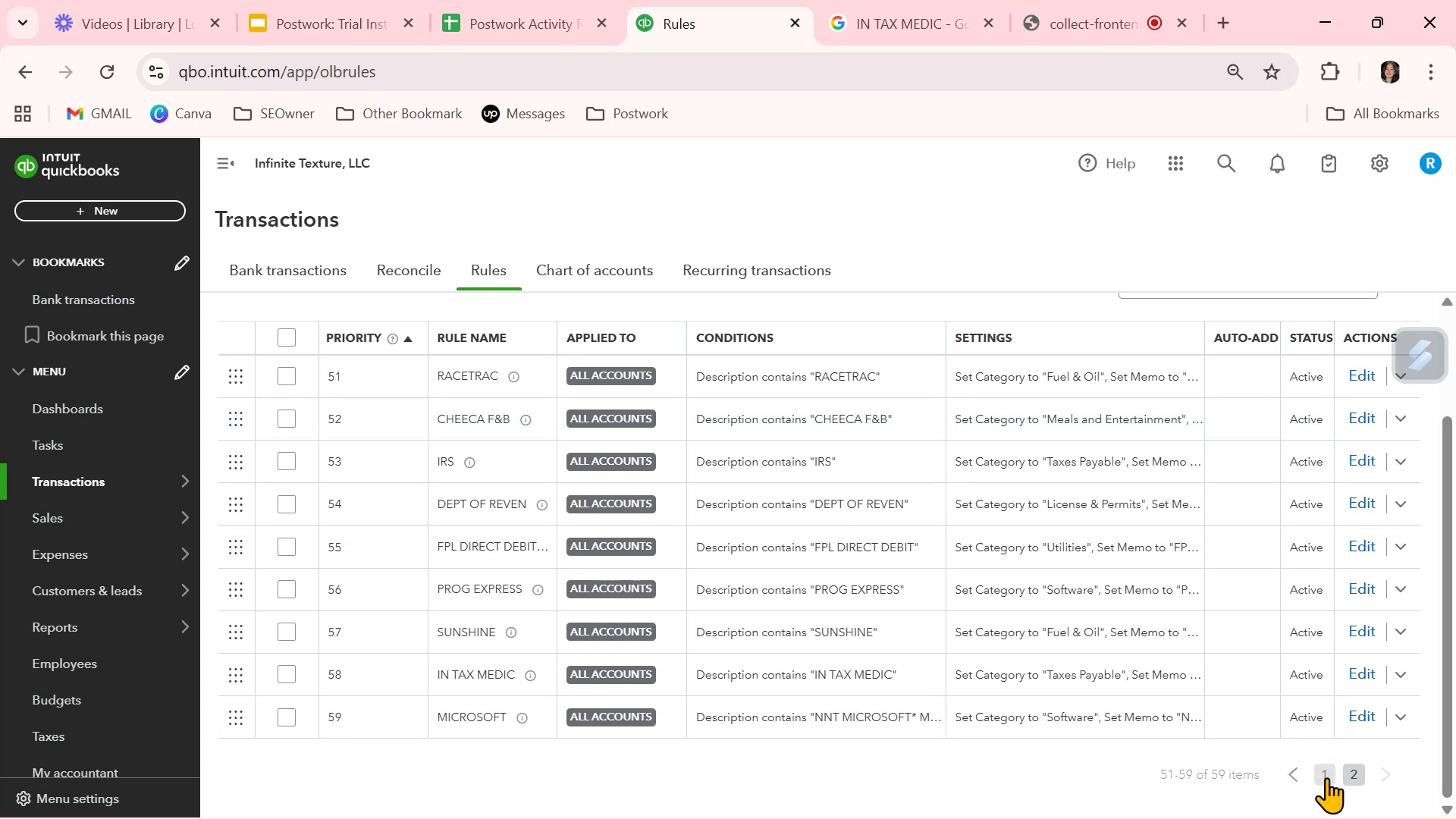 
left_click([1322, 779])
 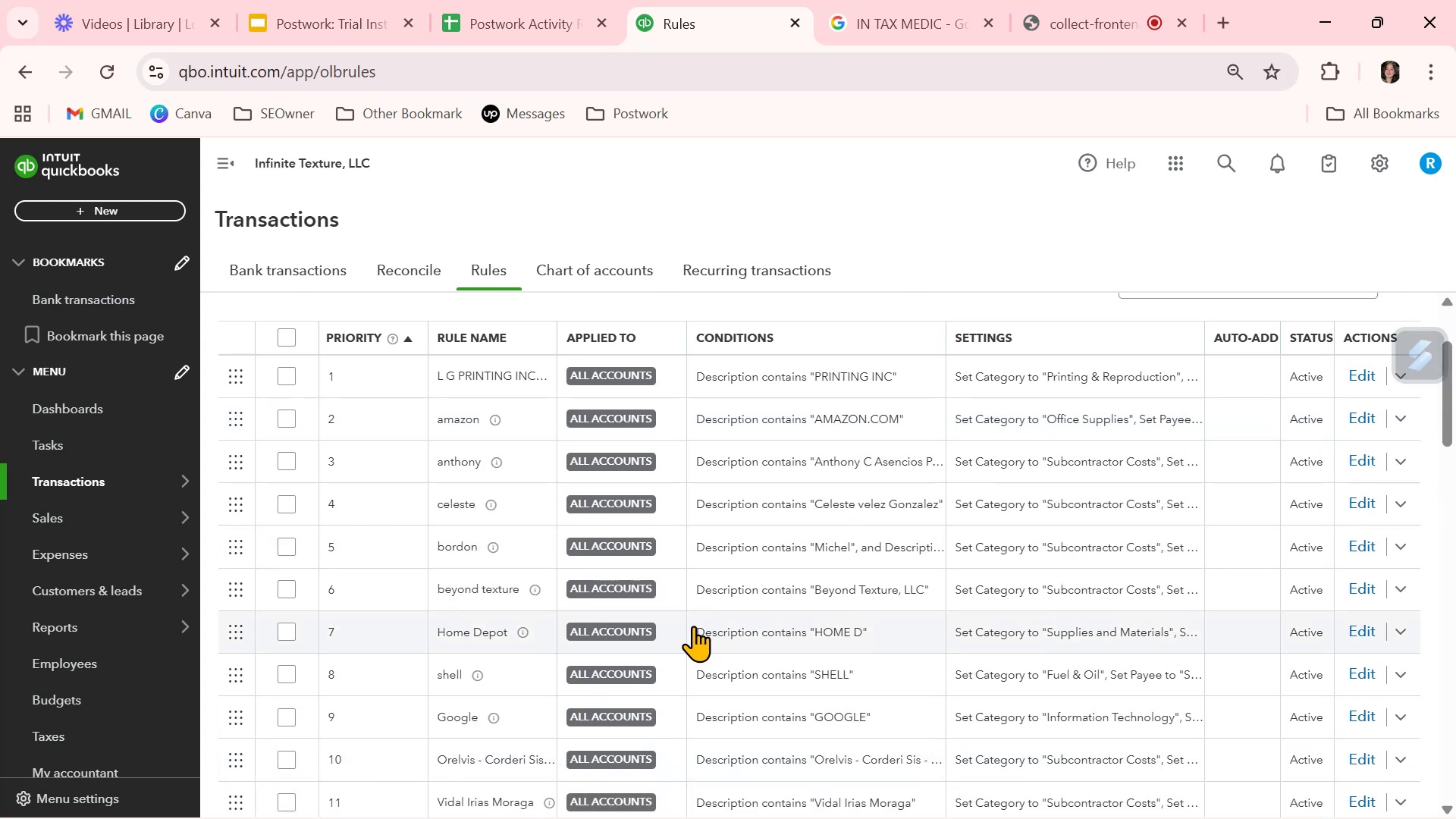 
scroll: coordinate [694, 616], scroll_direction: down, amount: 5.0
 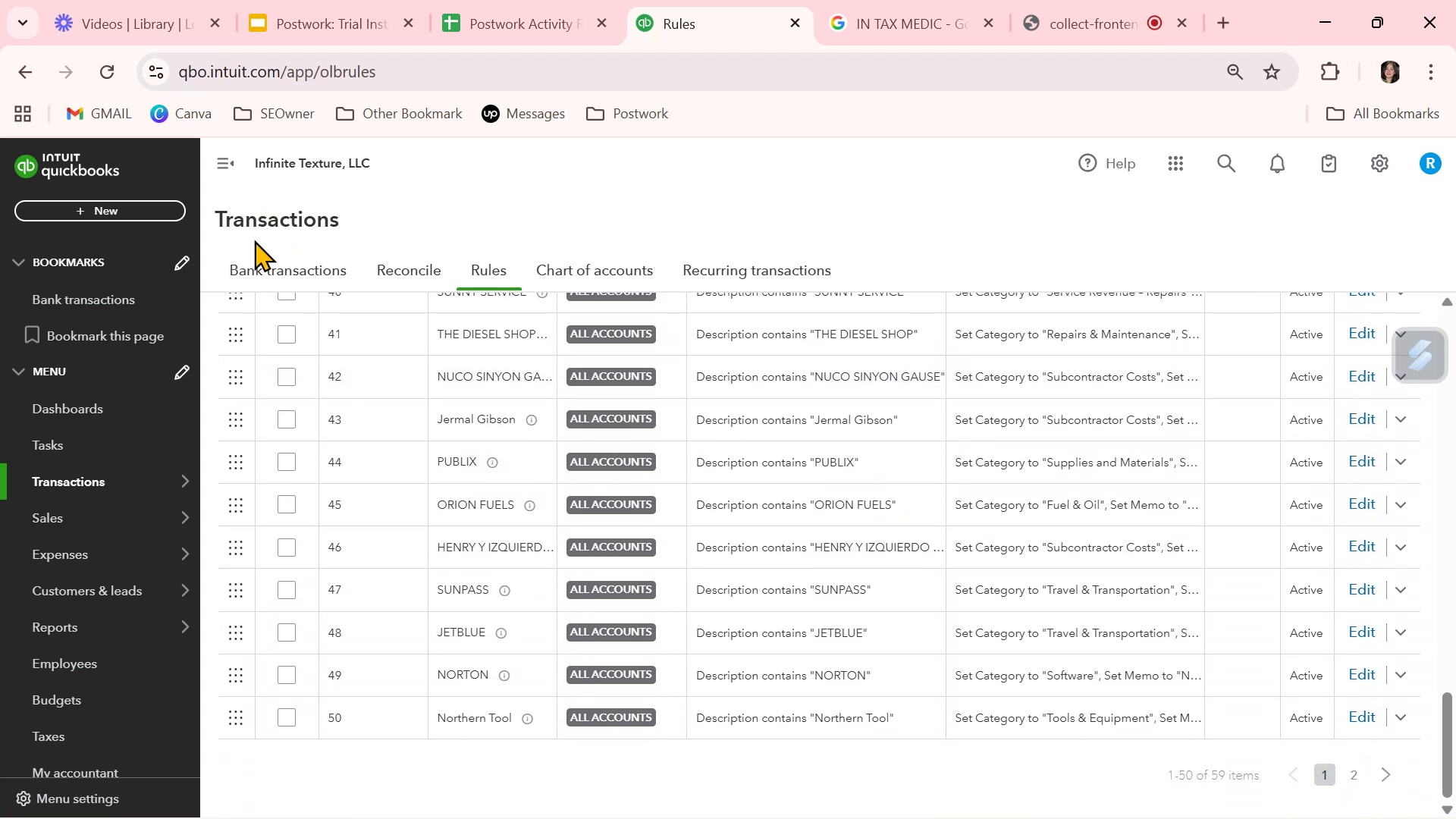 
left_click([111, 300])
 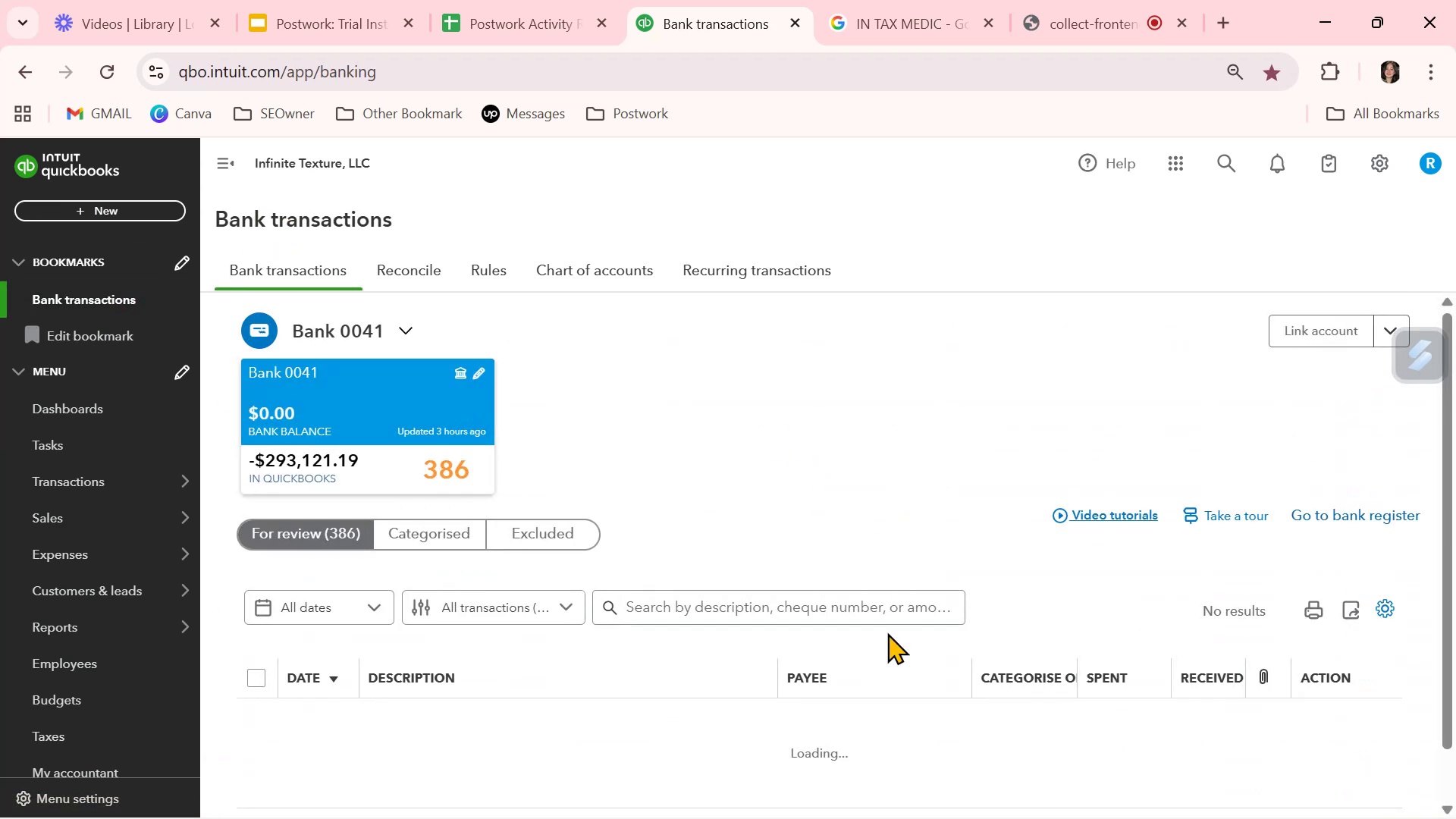 
scroll: coordinate [886, 642], scroll_direction: down, amount: 1.0
 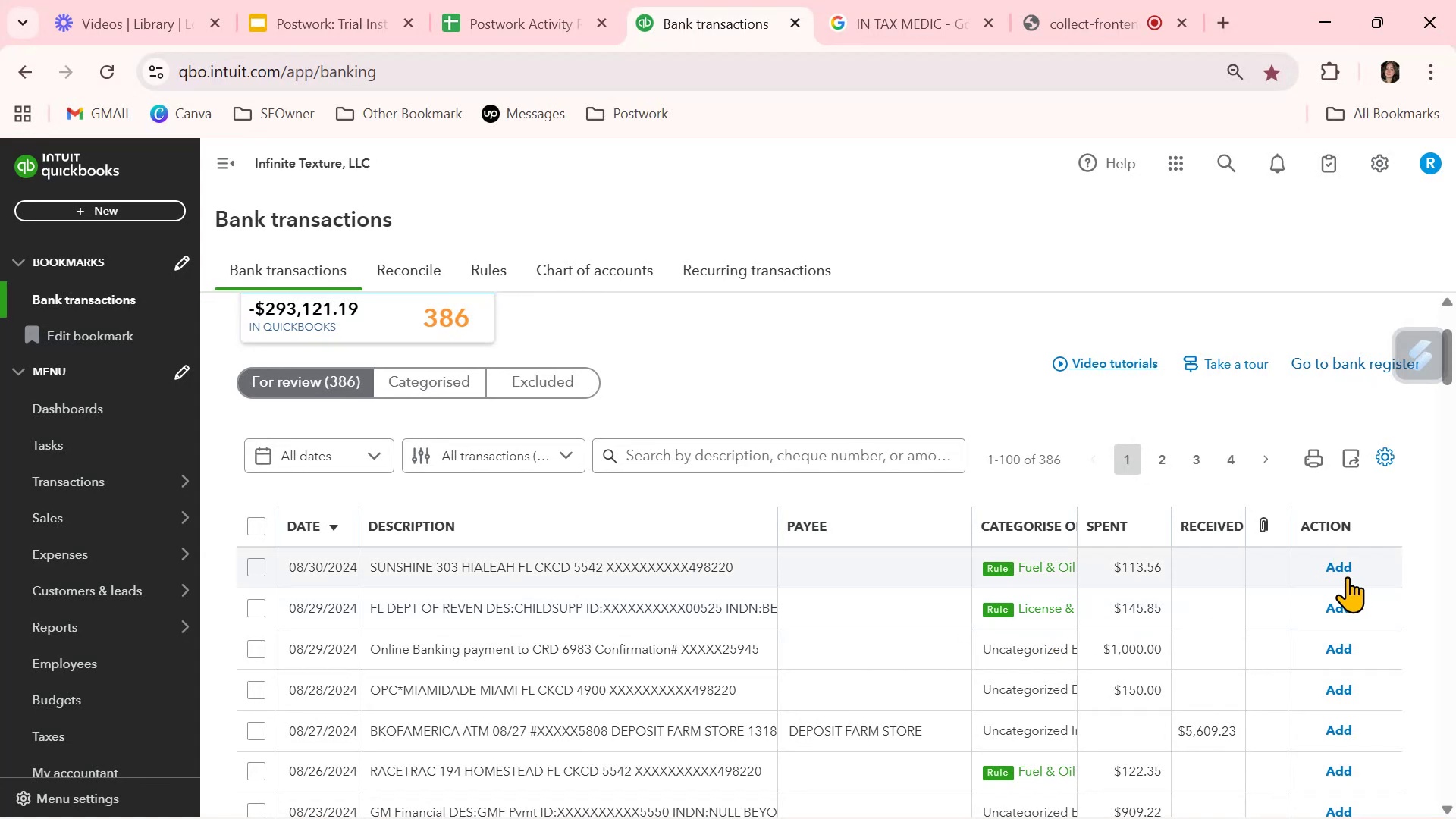 
left_click([845, 567])
 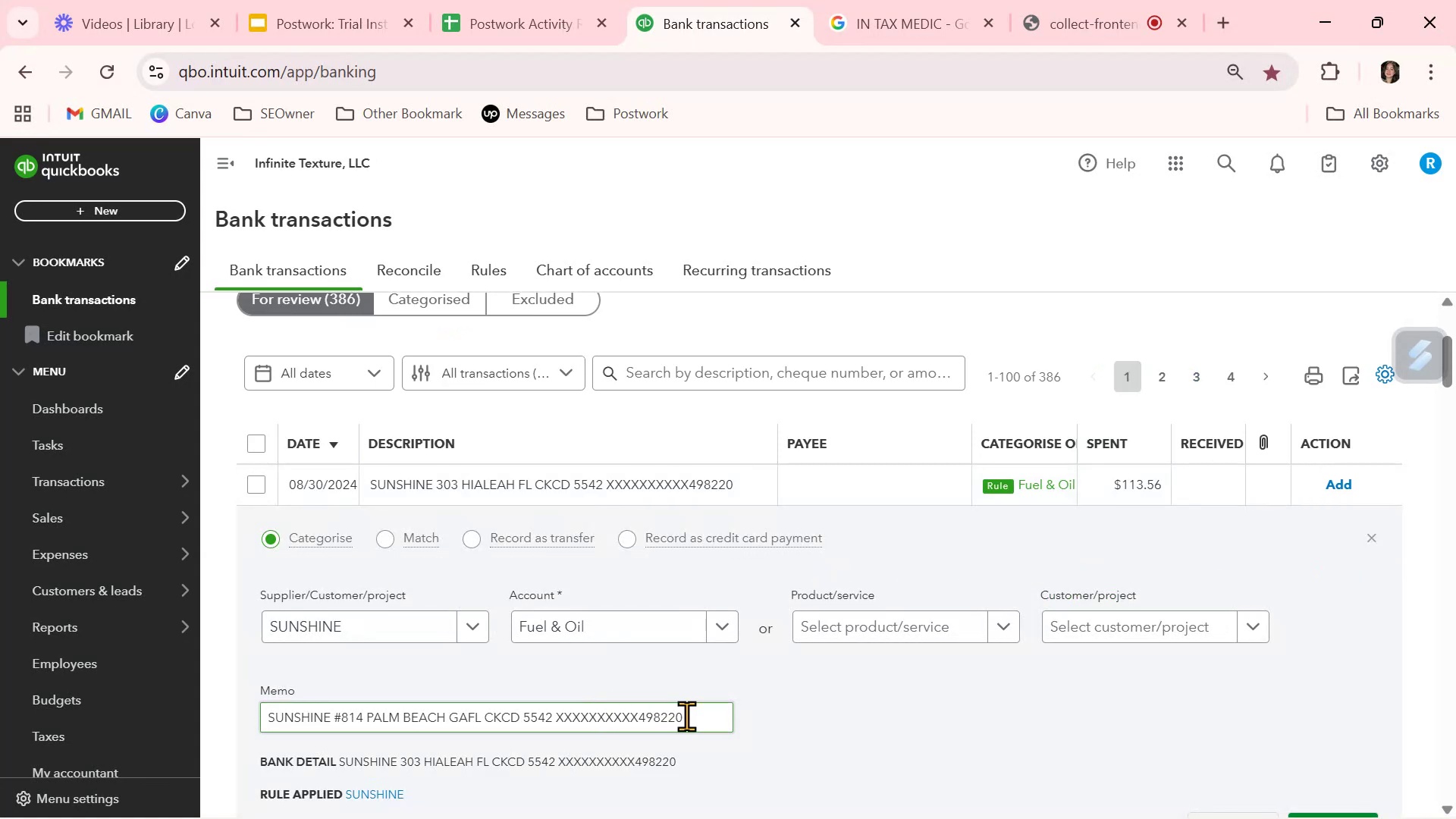 
left_click([1034, 702])
 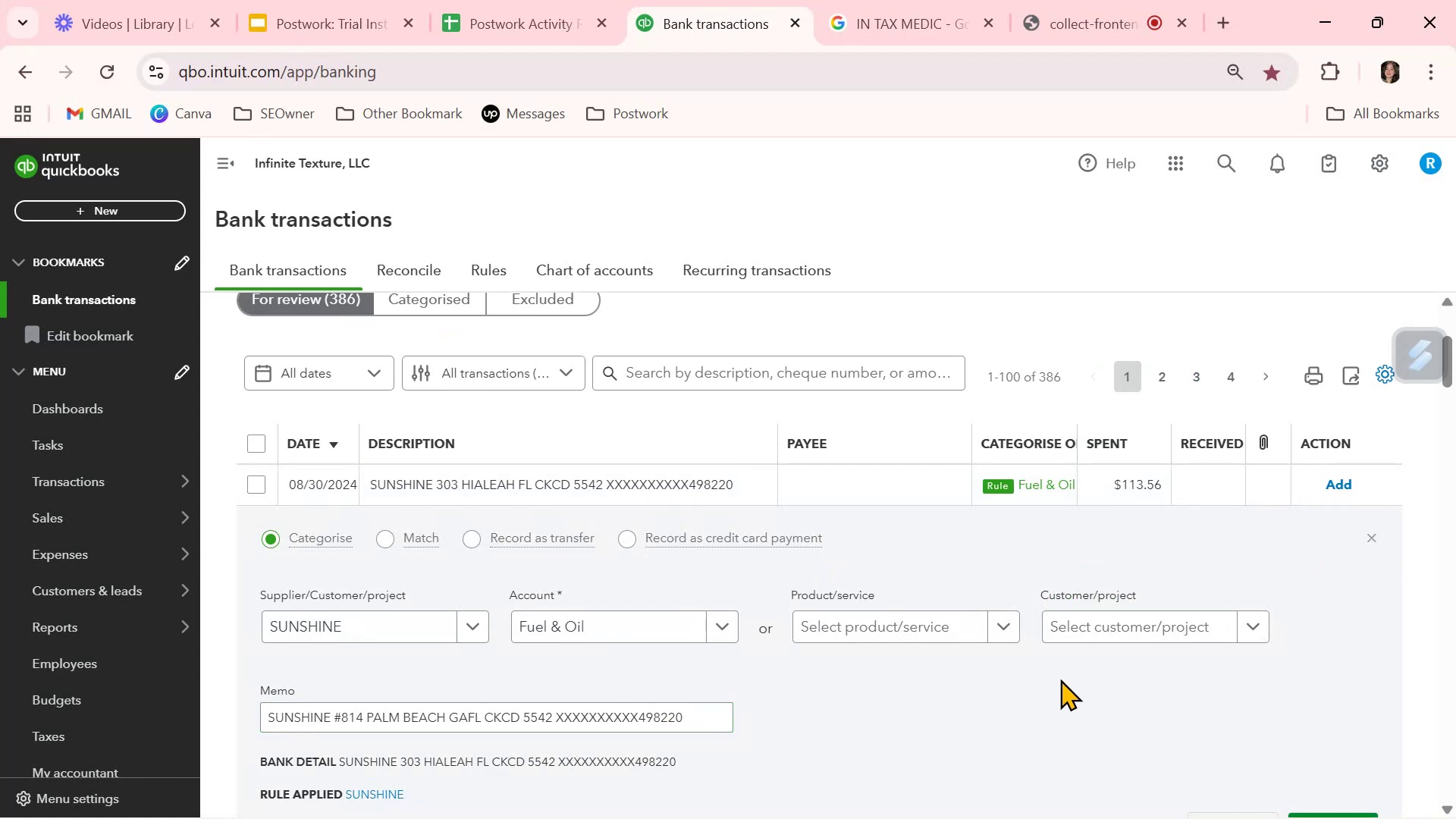 
scroll: coordinate [1110, 684], scroll_direction: down, amount: 1.0
 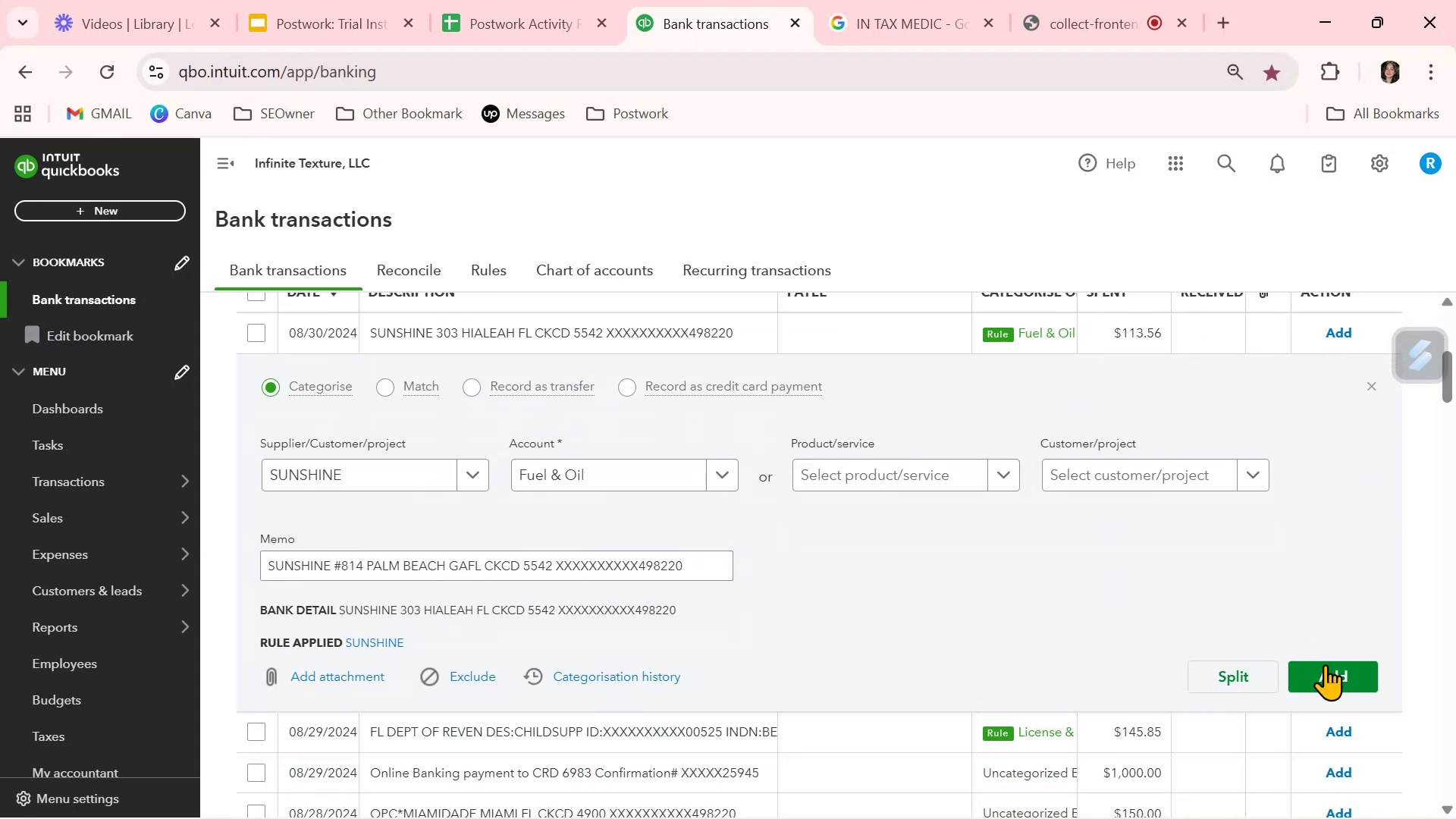 
left_click([1325, 672])
 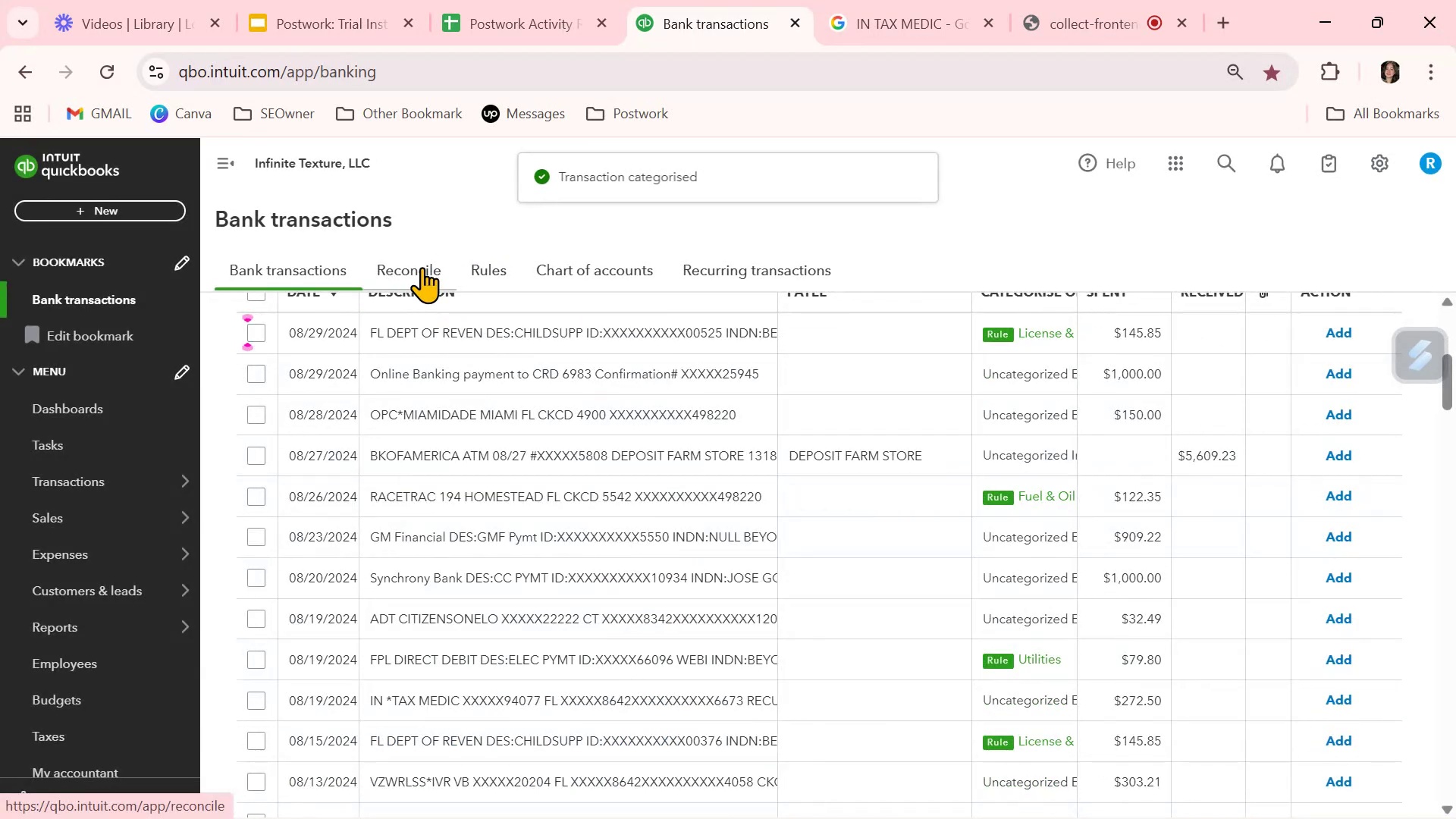 
scroll: coordinate [1143, 488], scroll_direction: up, amount: 8.0
 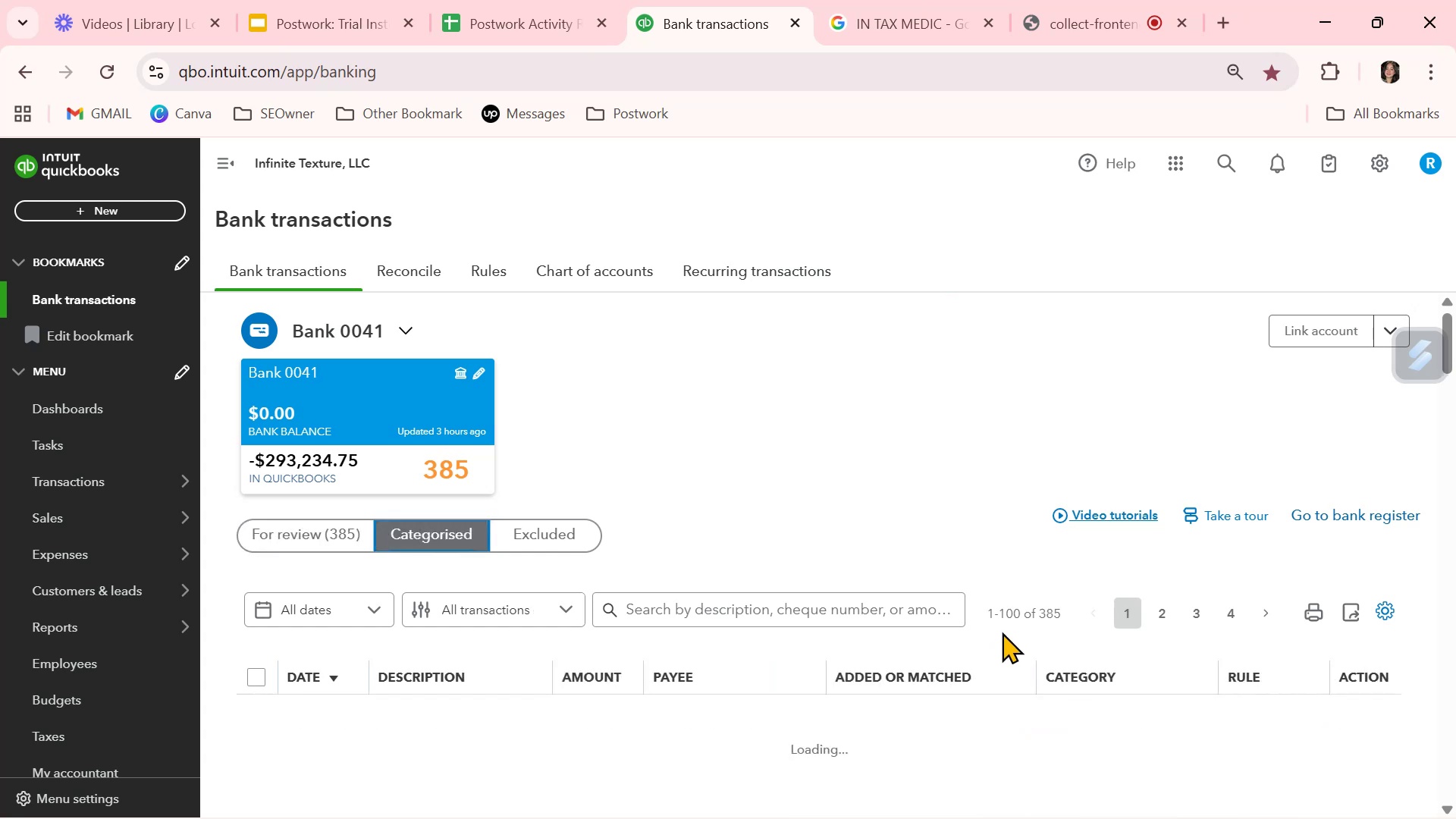 
wait(5.74)
 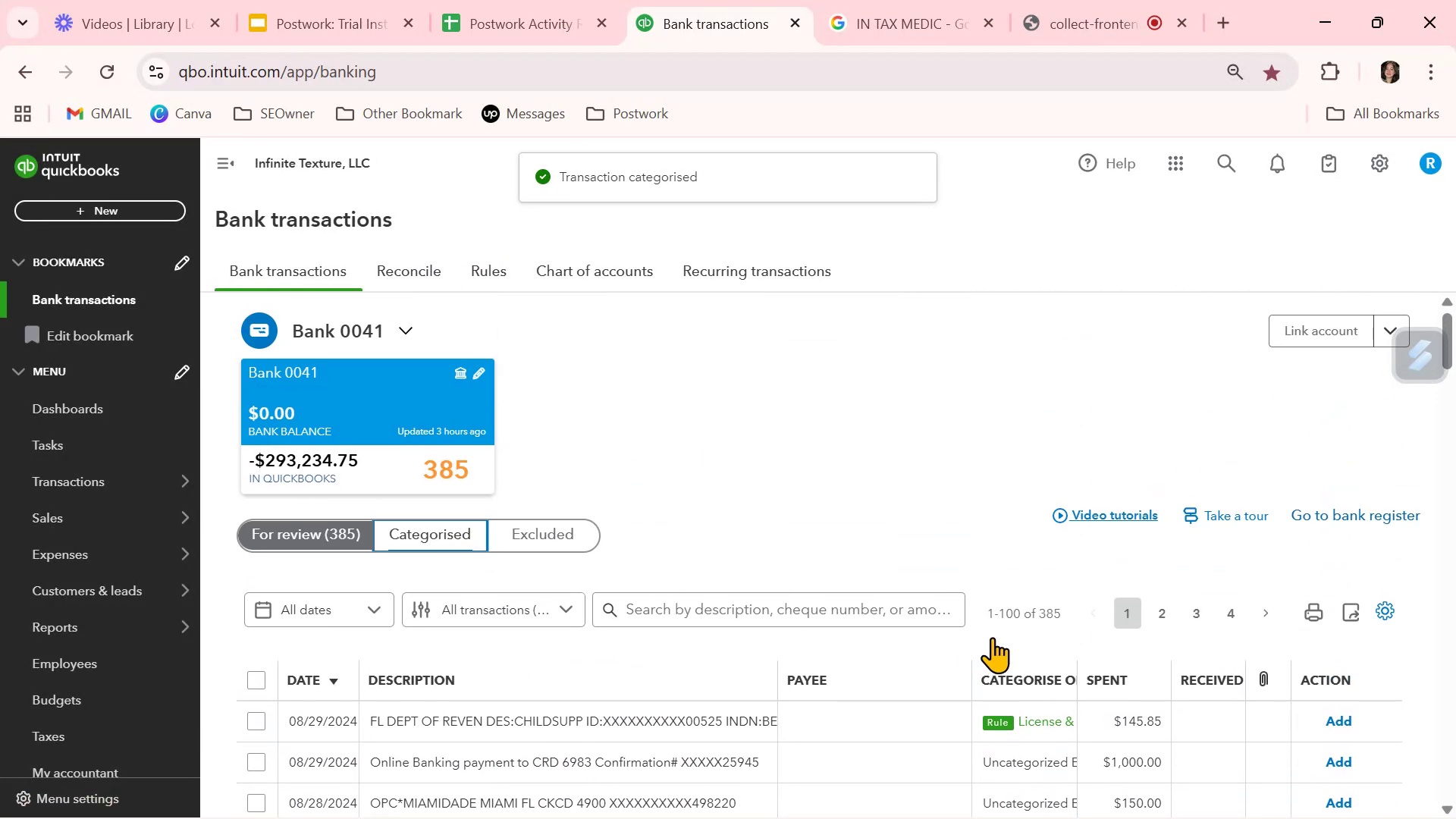 
left_click([699, 606])
 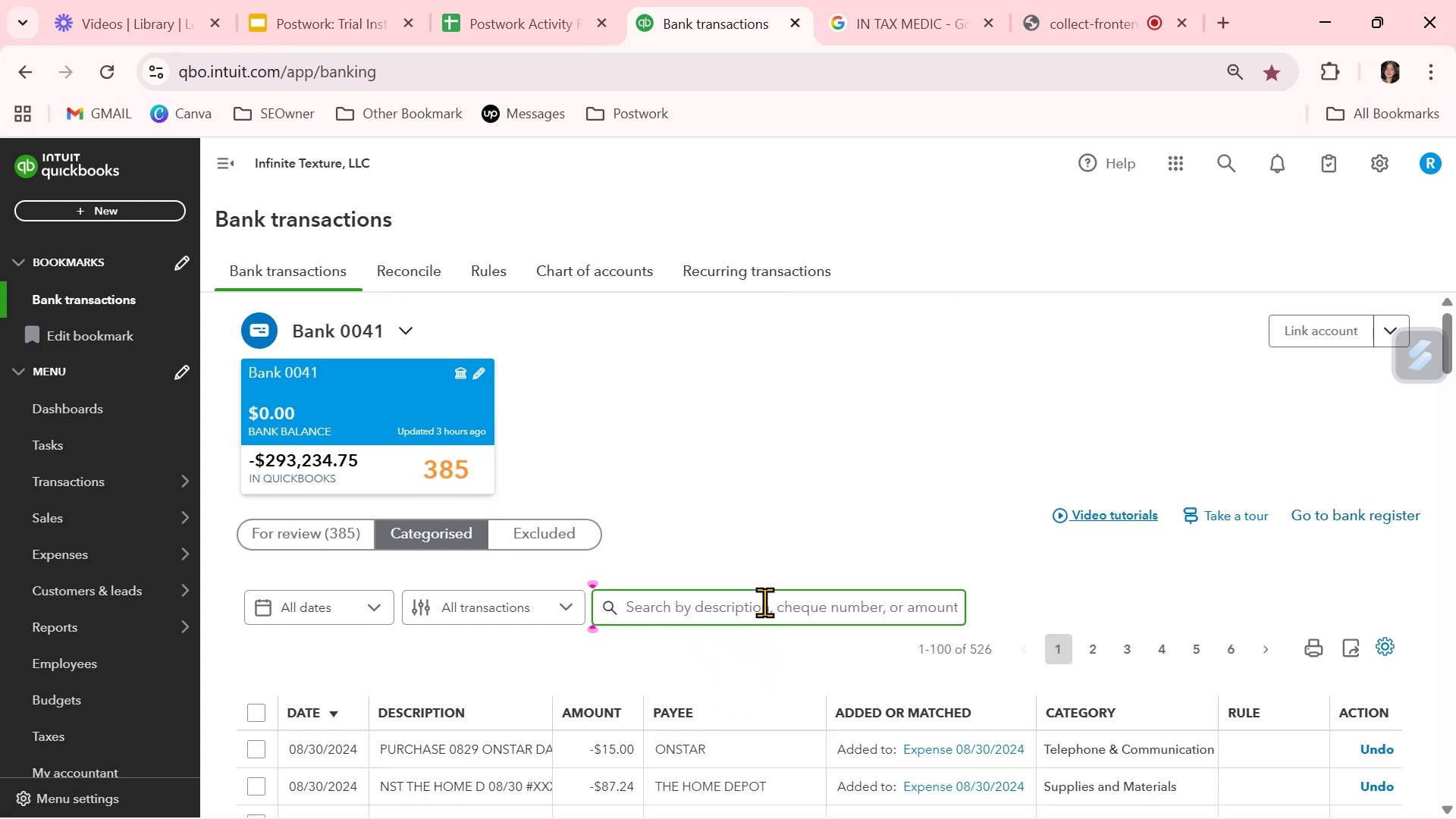 
type(sunshine)
key(NumpadEnter)
 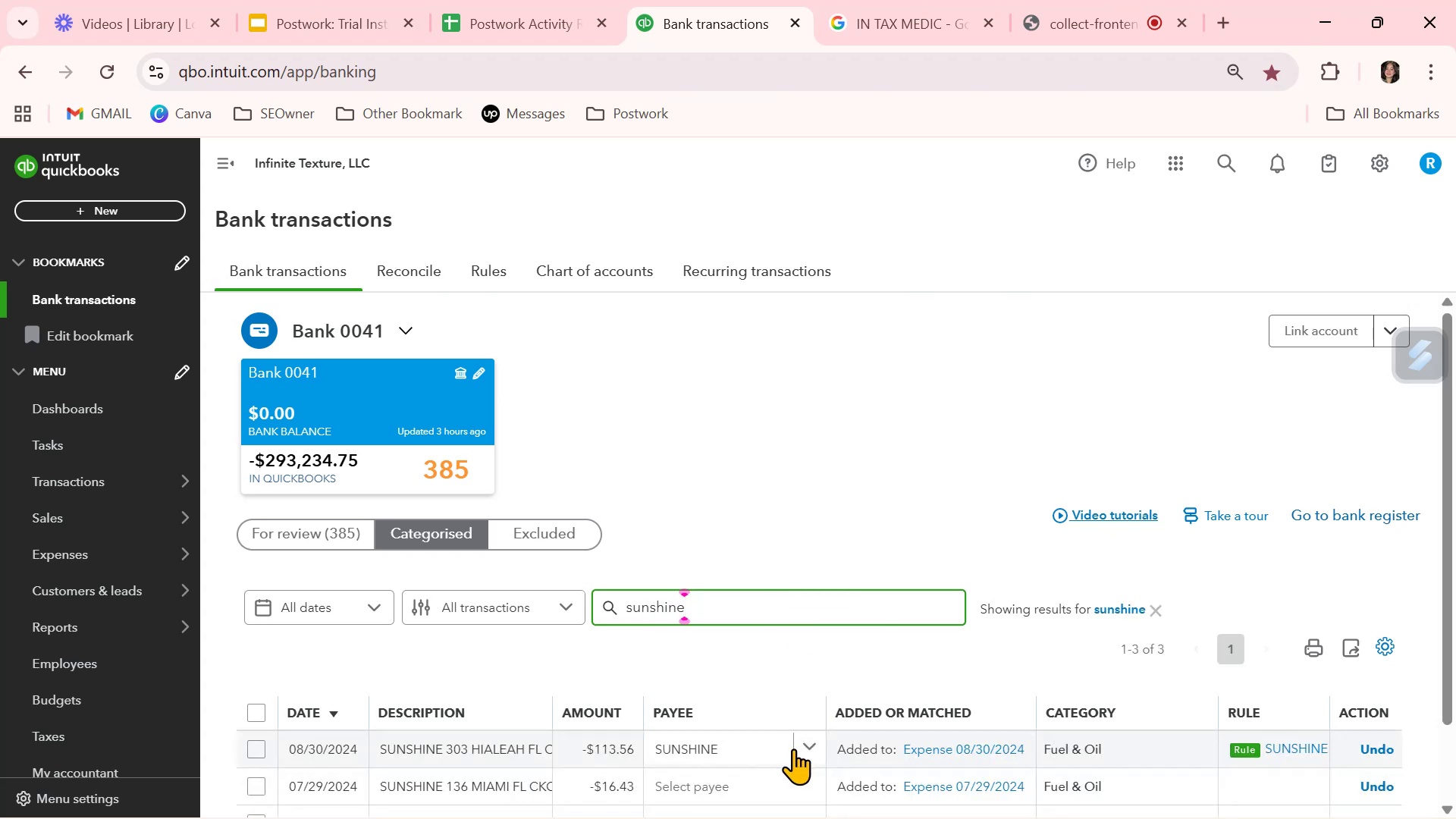 
scroll: coordinate [799, 728], scroll_direction: down, amount: 1.0
 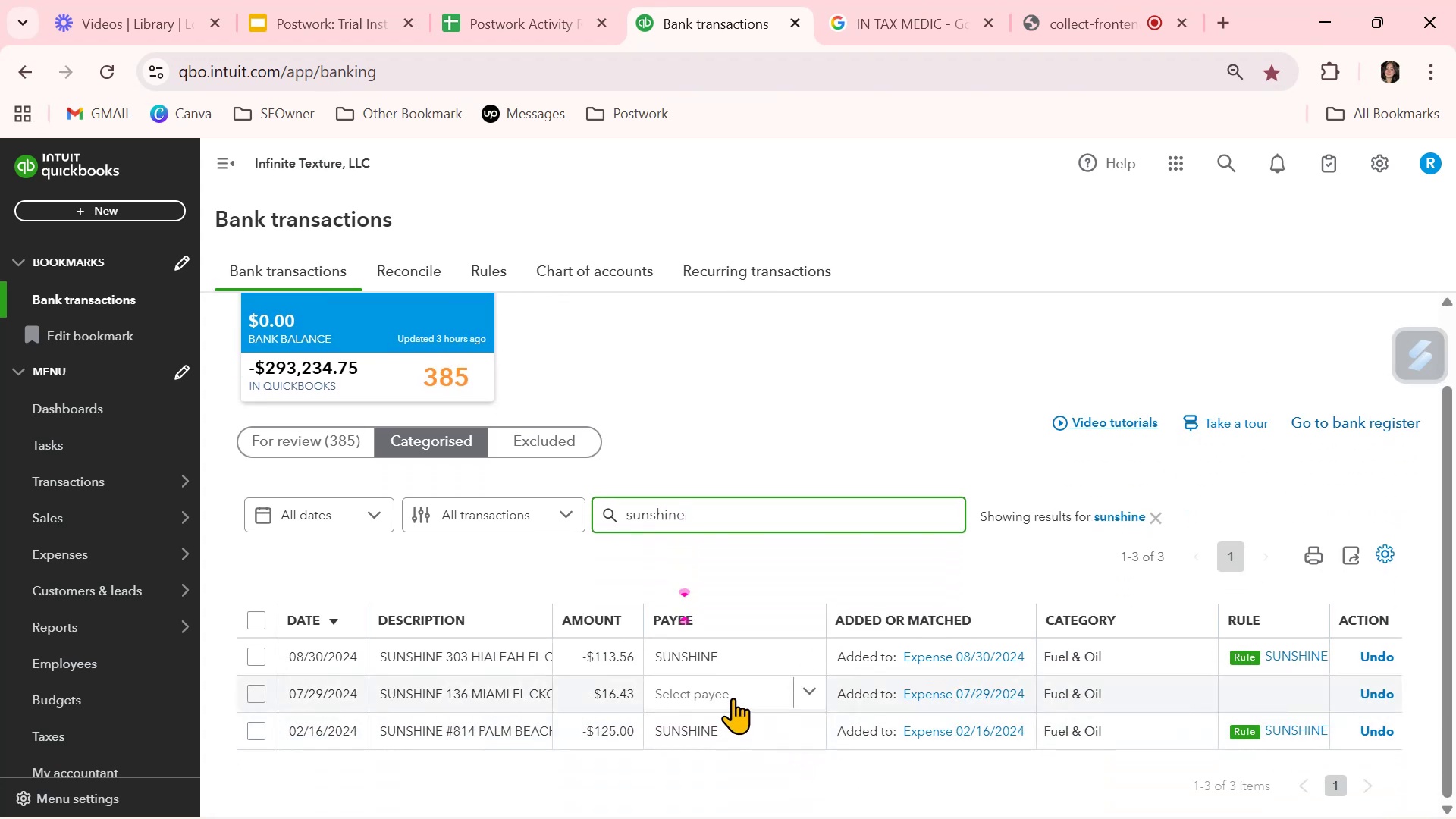 
left_click([731, 694])
 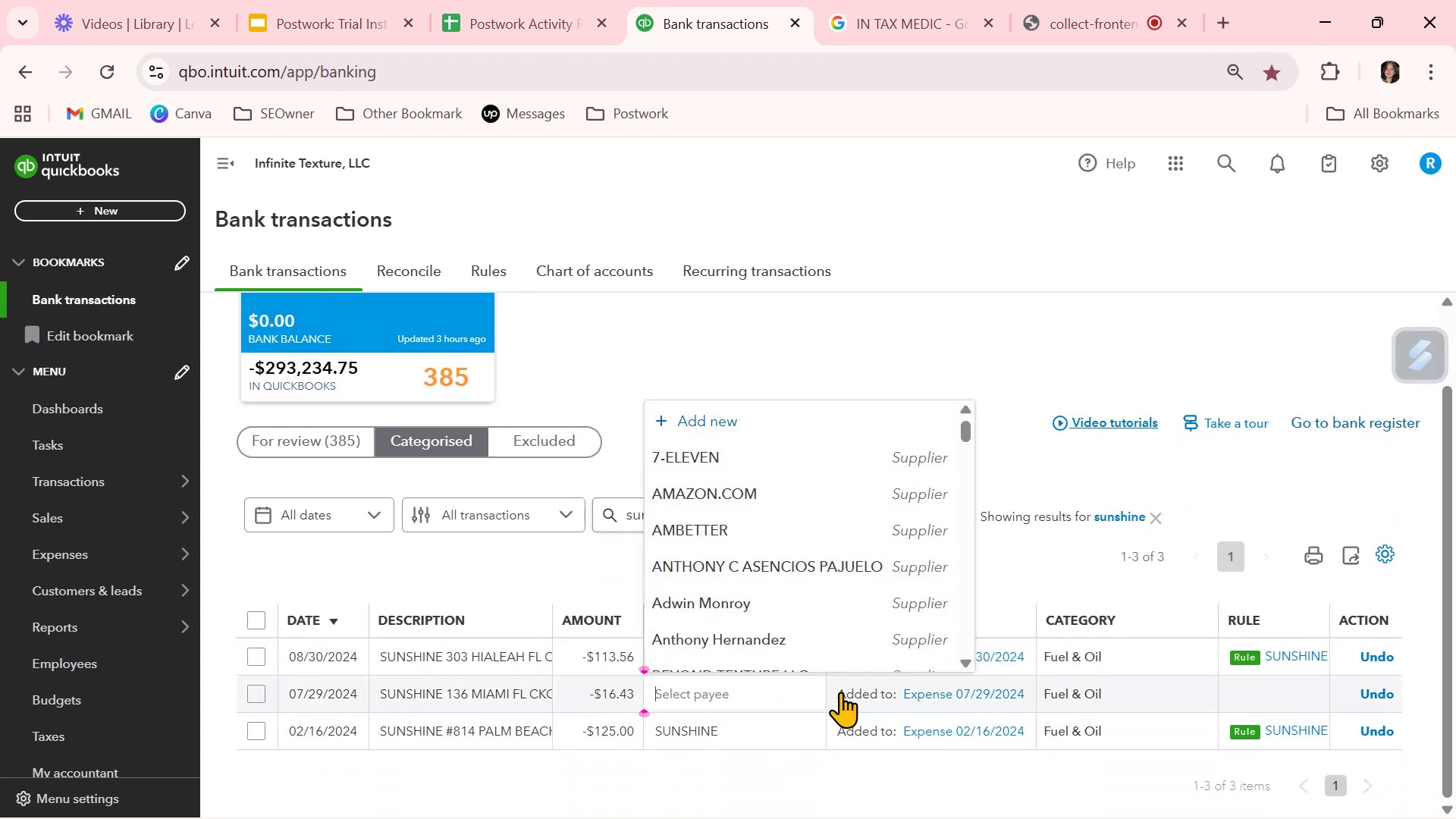 
wait(5.72)
 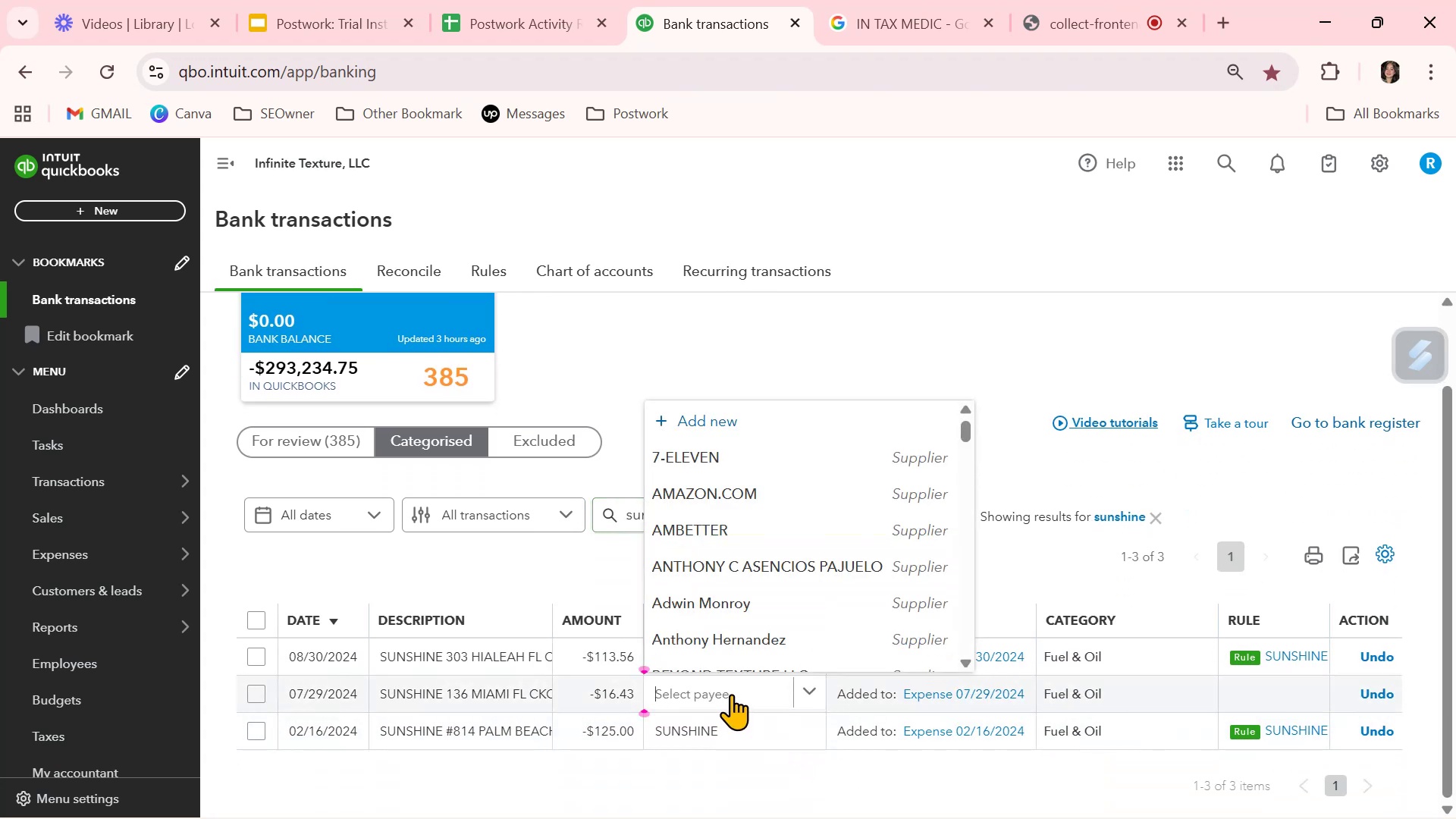 
type(sun)
 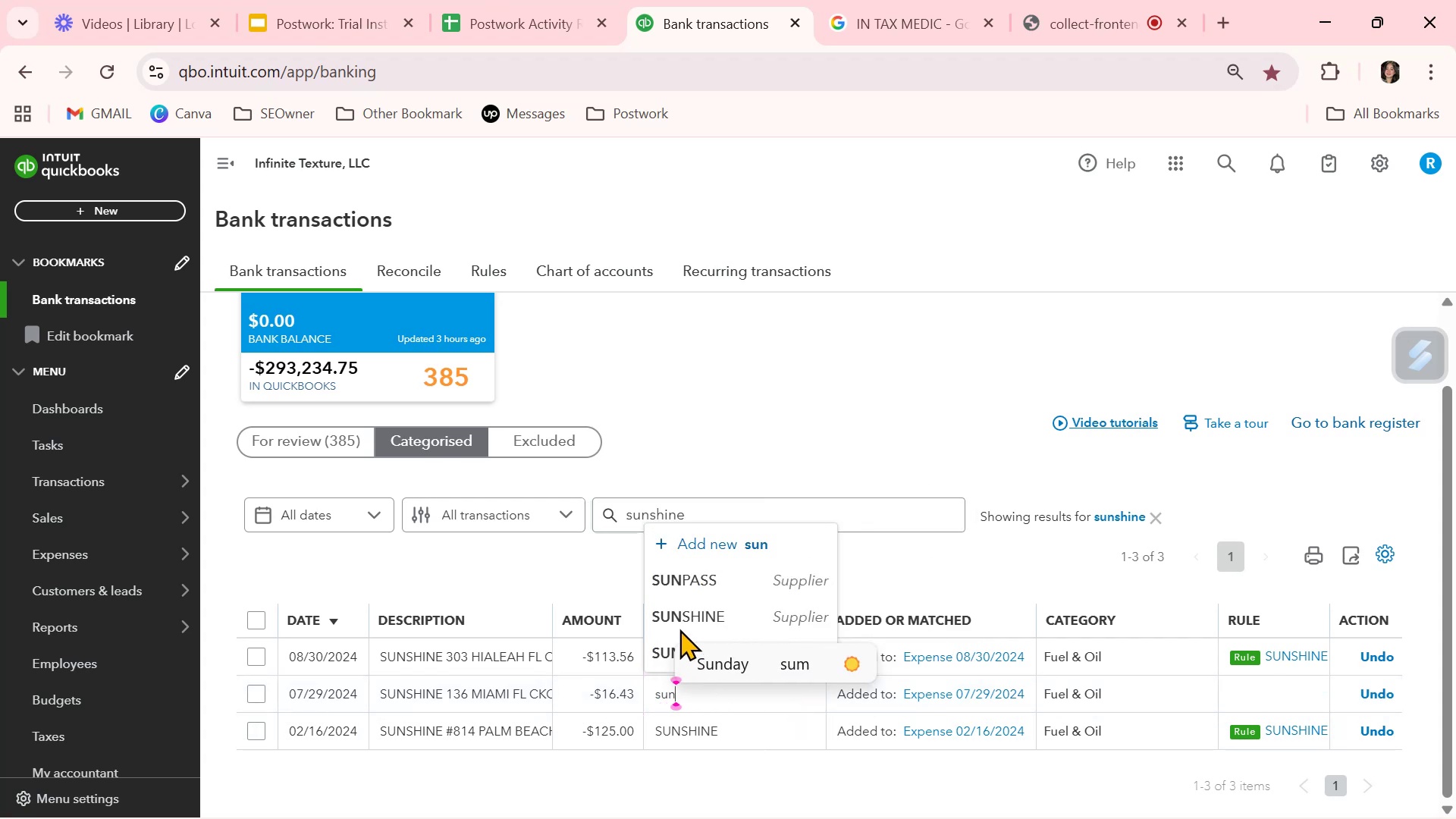 
left_click([680, 612])
 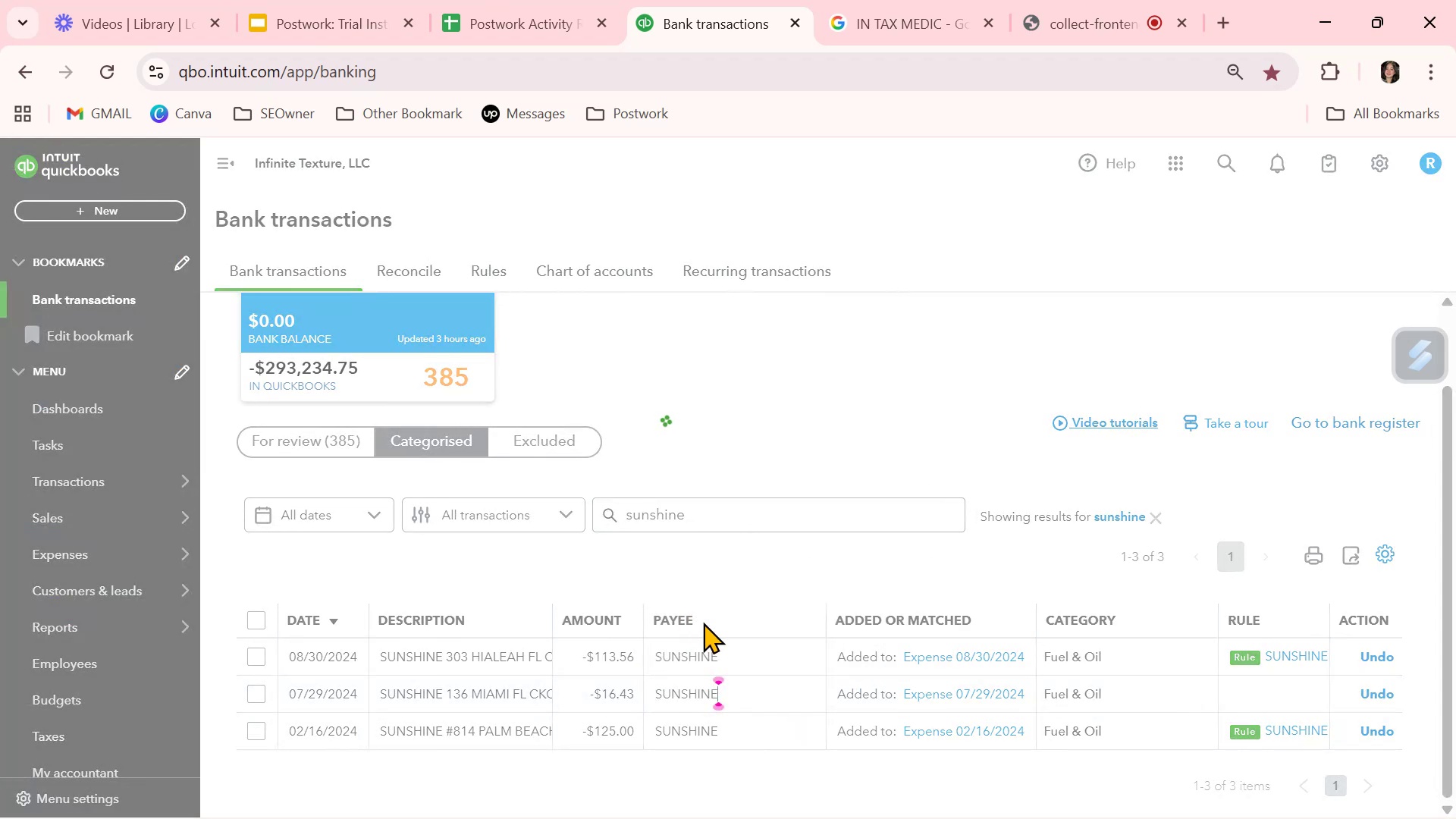 
mouse_move([804, 734])
 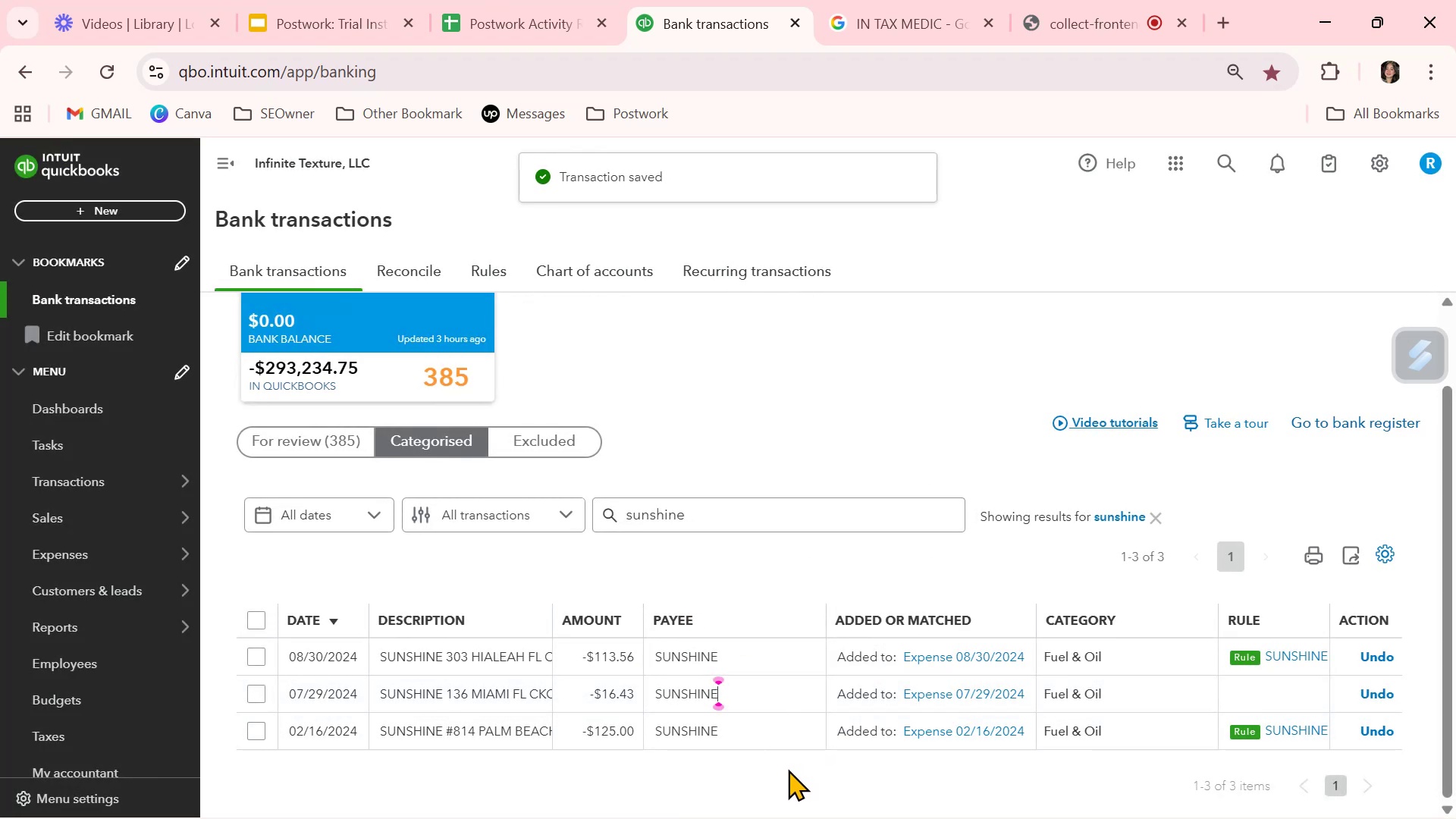 
left_click([788, 769])
 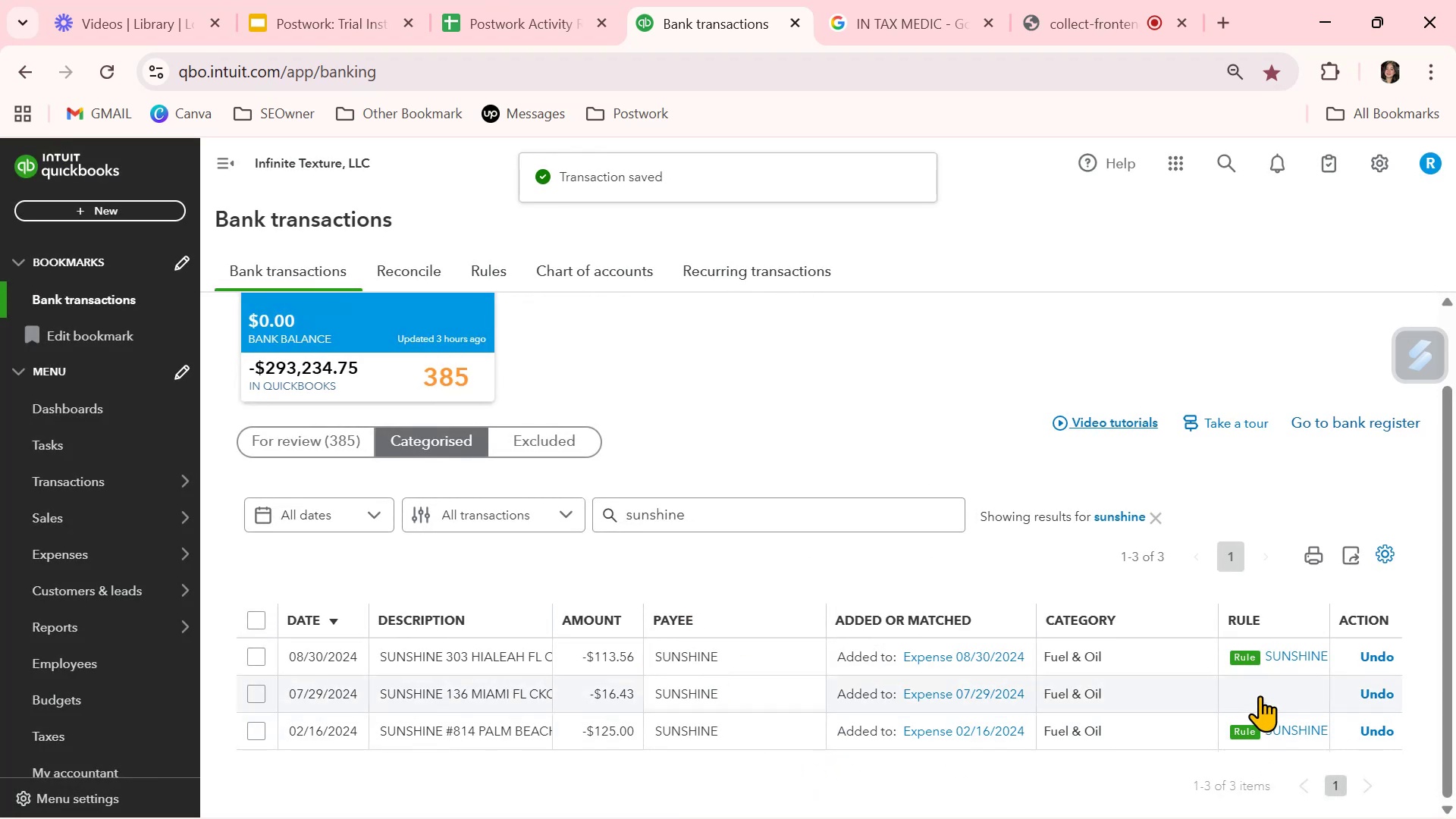 
left_click([1260, 695])
 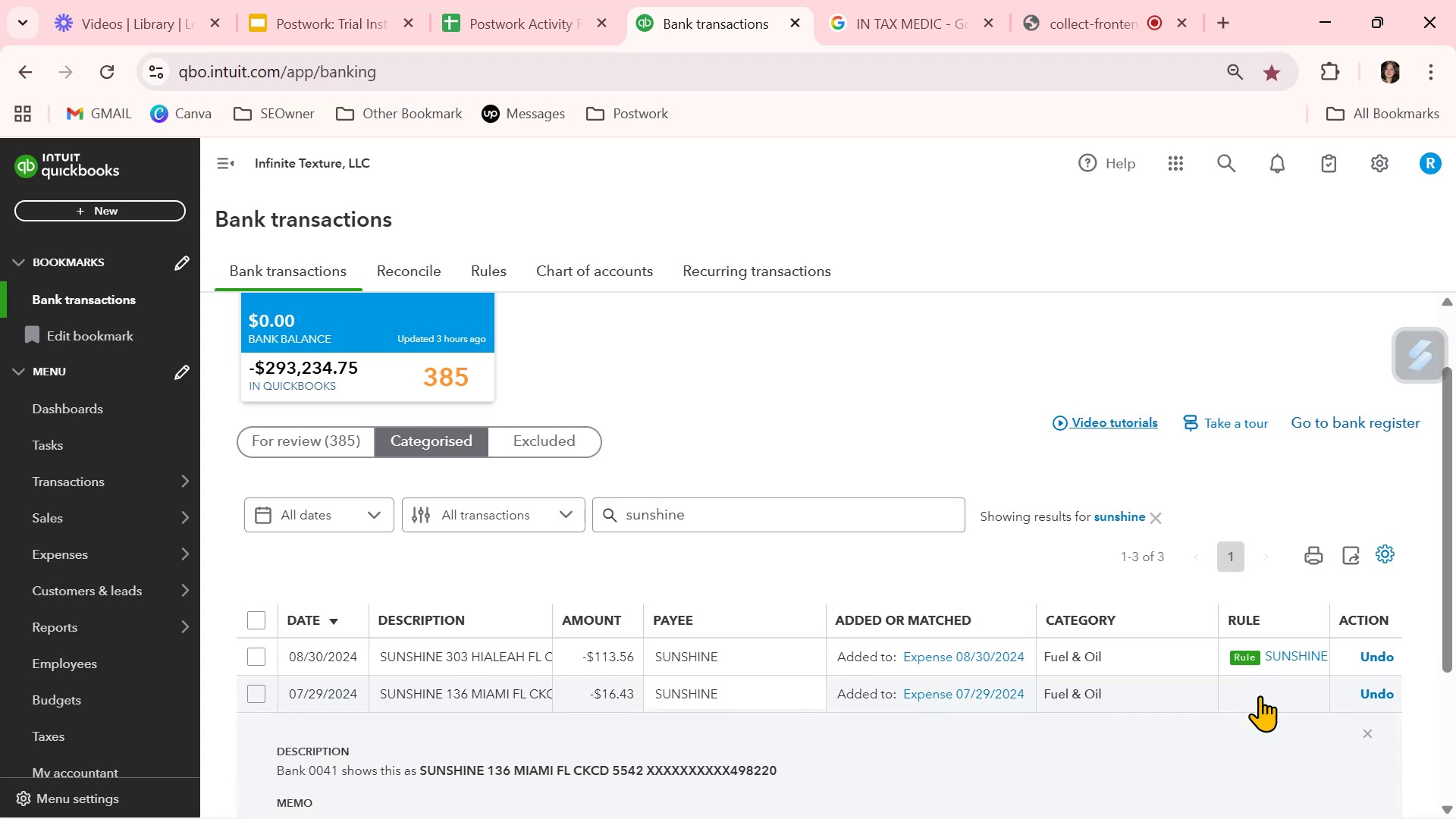 
left_click([1260, 695])
 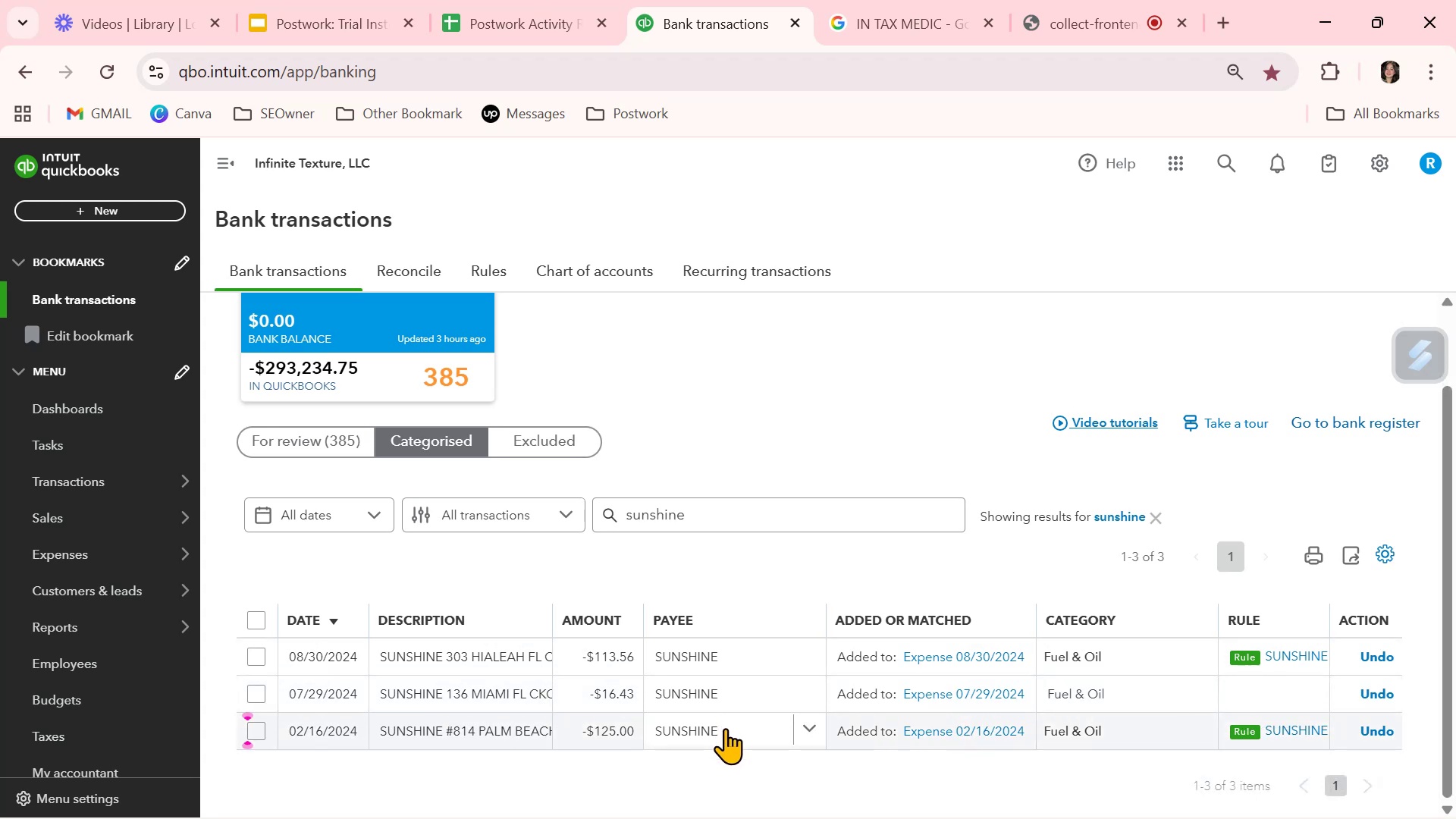 
left_click([700, 775])
 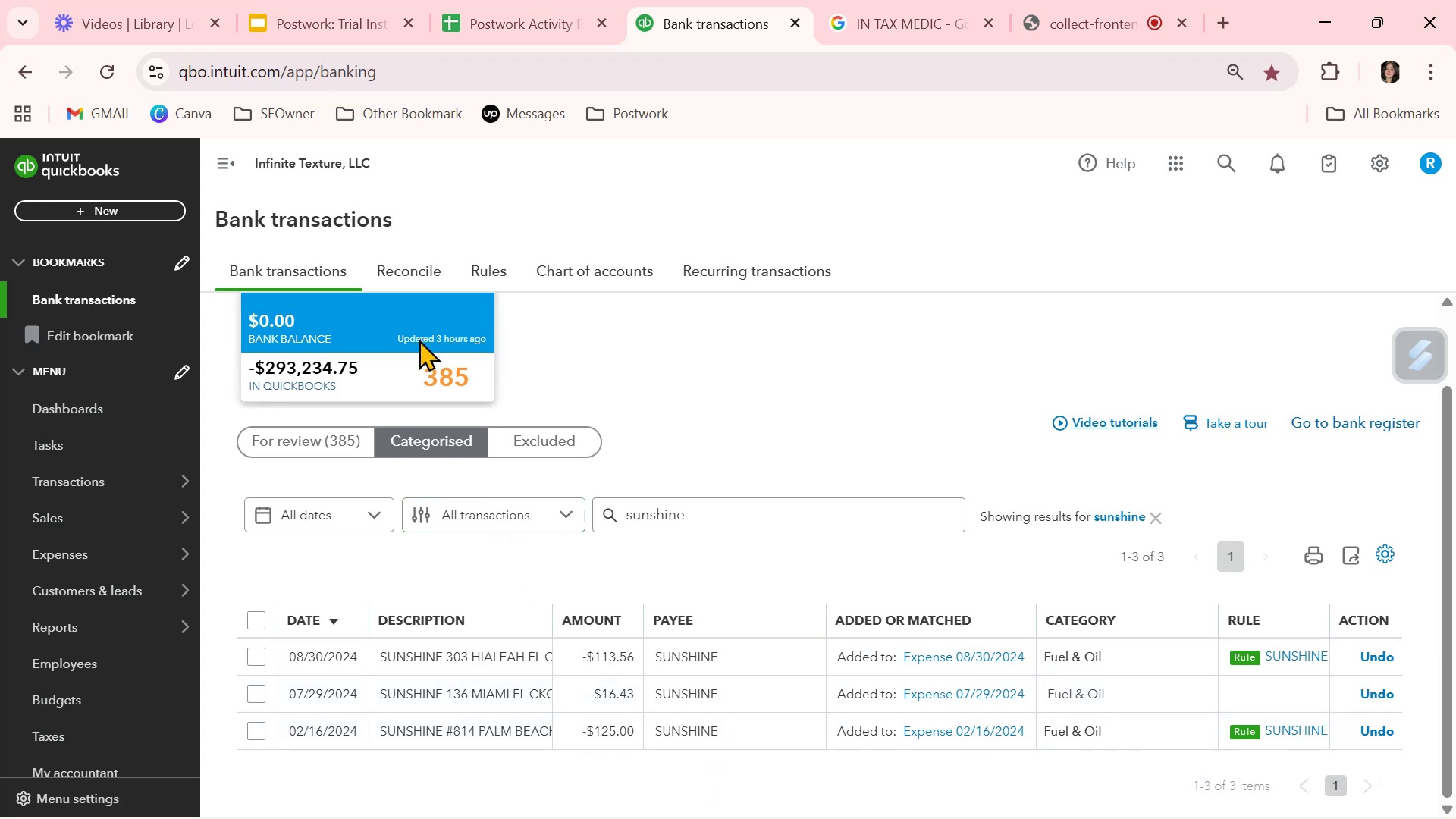 
left_click([479, 271])
 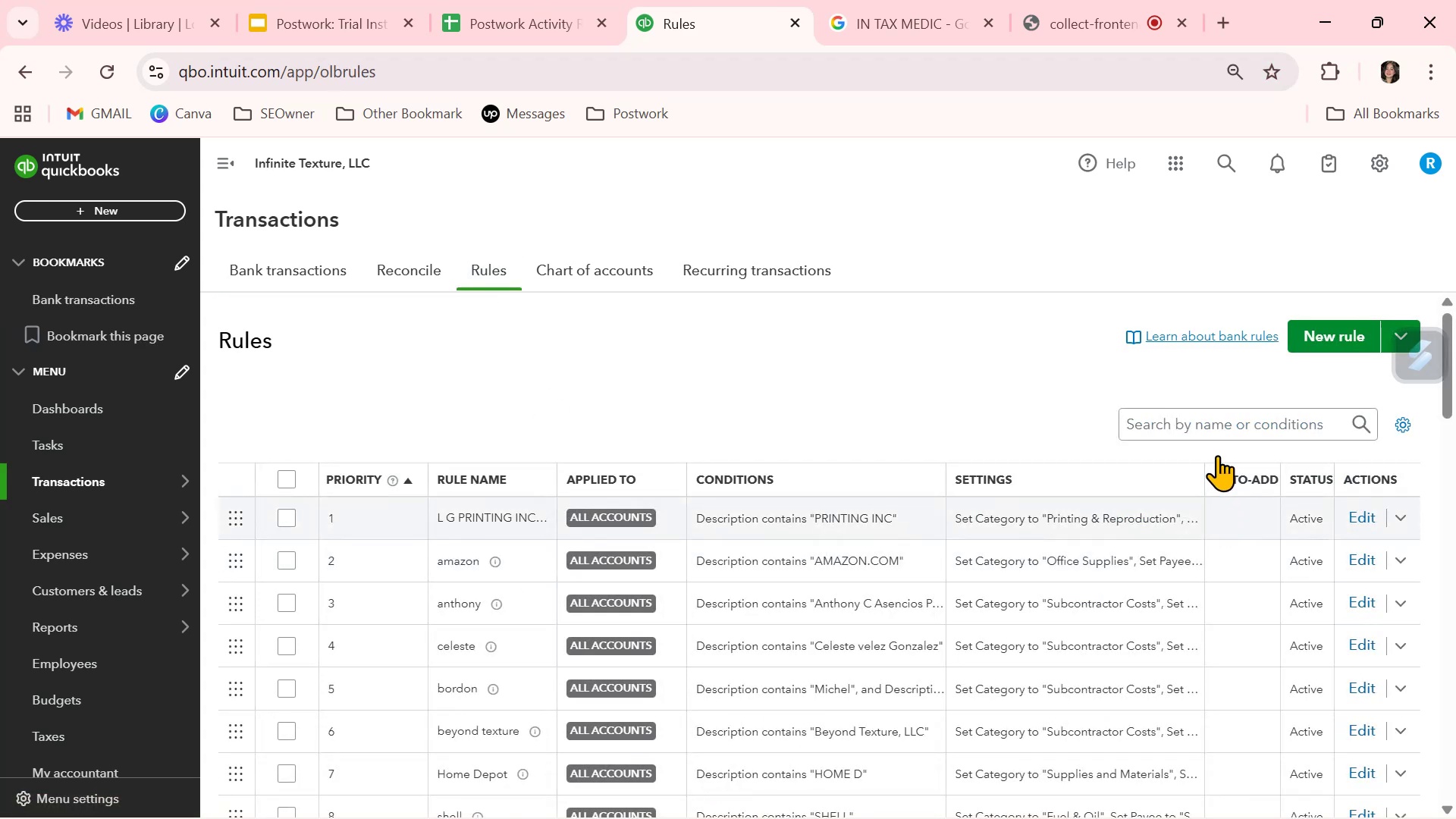 
left_click([1213, 420])
 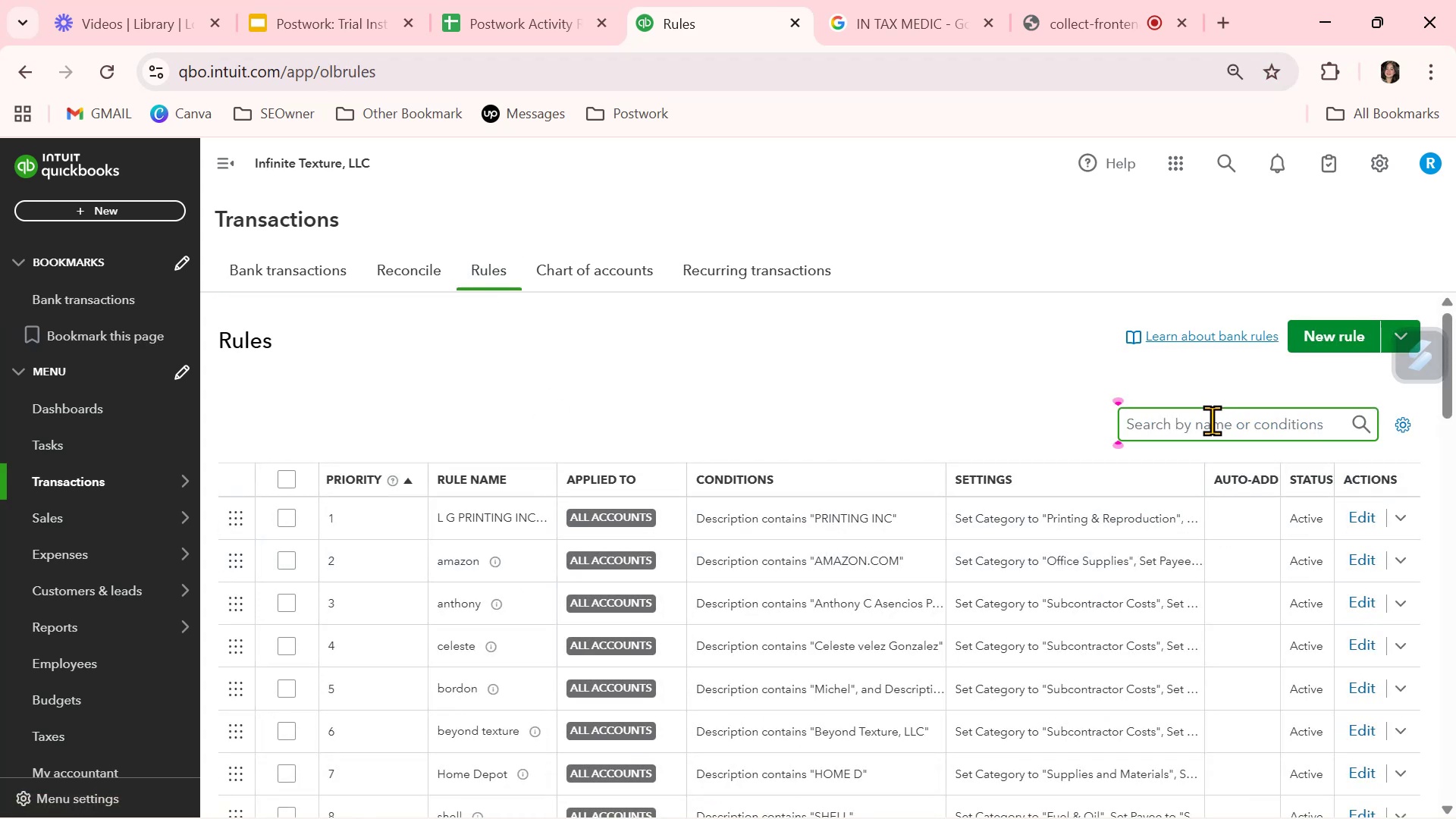 
type(sun)
 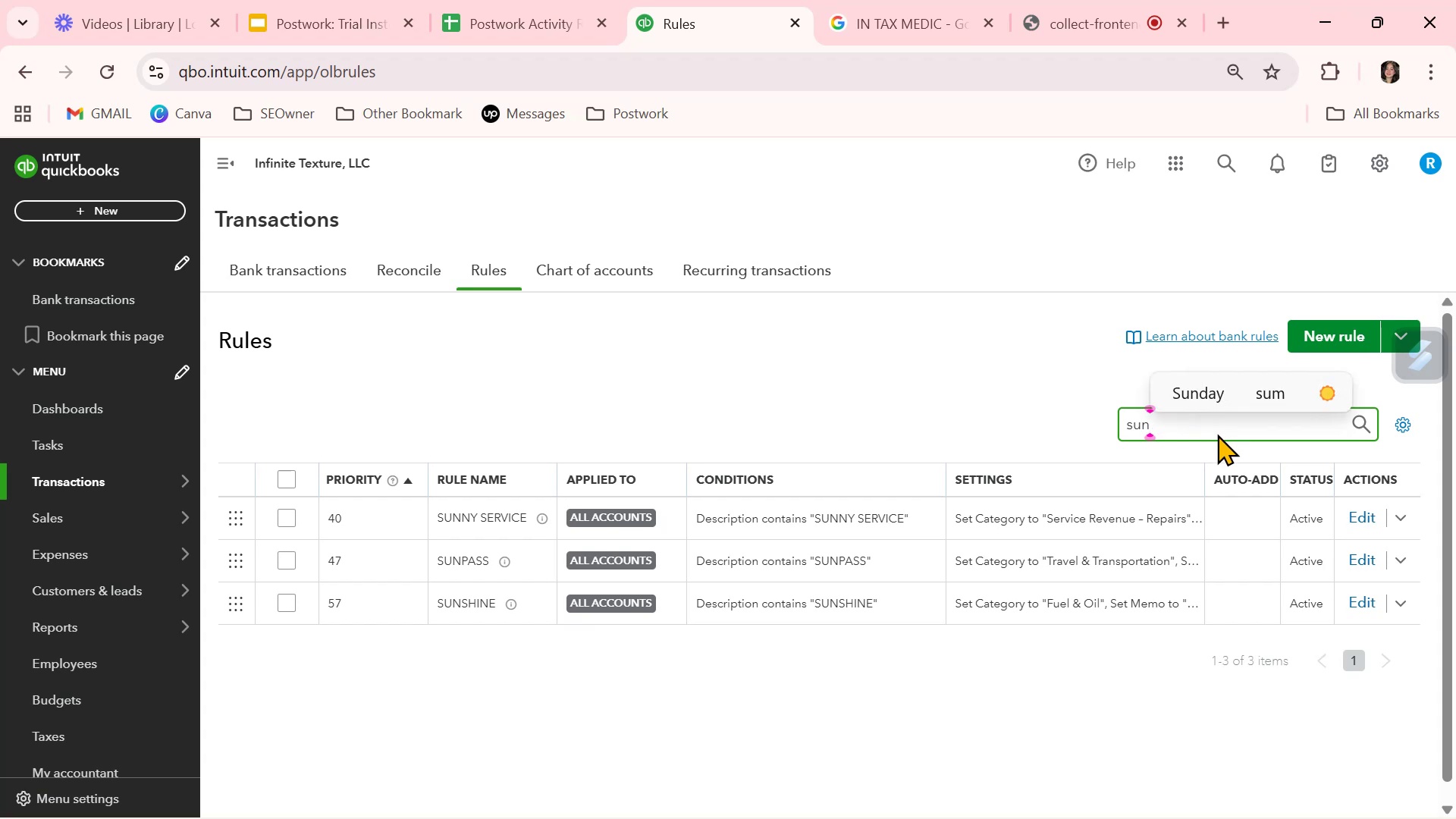 
wait(8.79)
 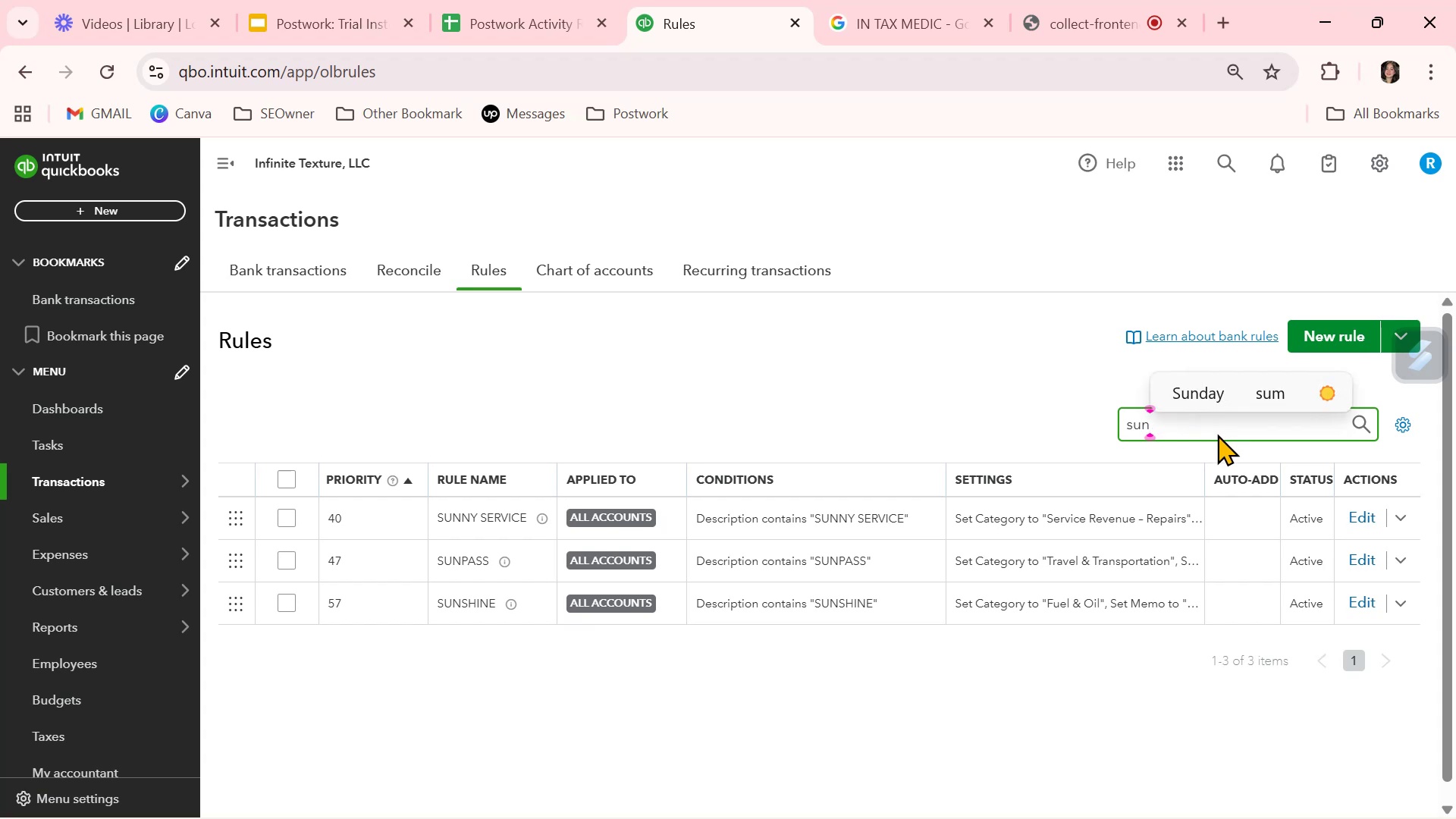 
left_click([1029, 578])
 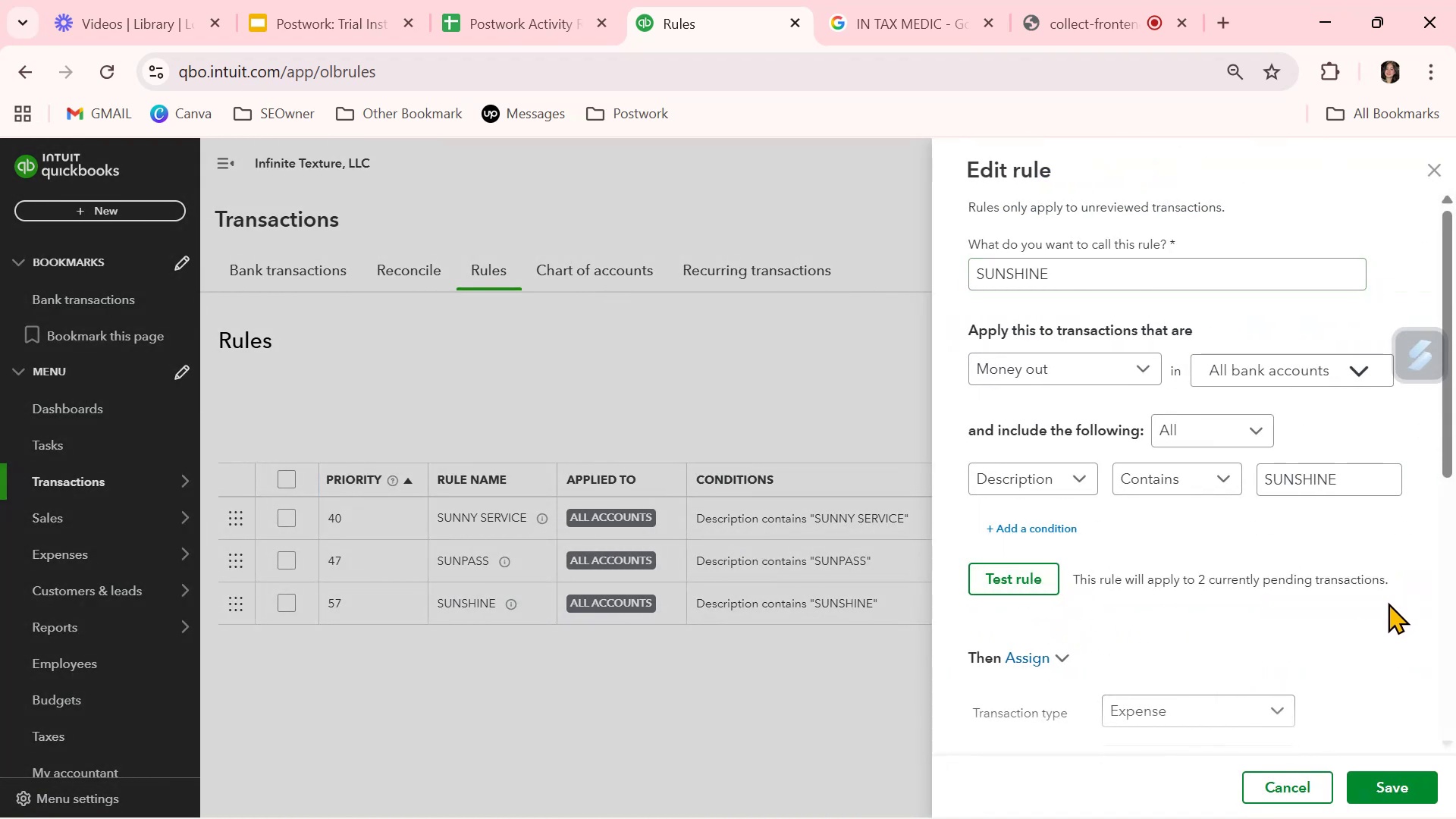 
scroll: coordinate [1388, 604], scroll_direction: down, amount: 4.0
 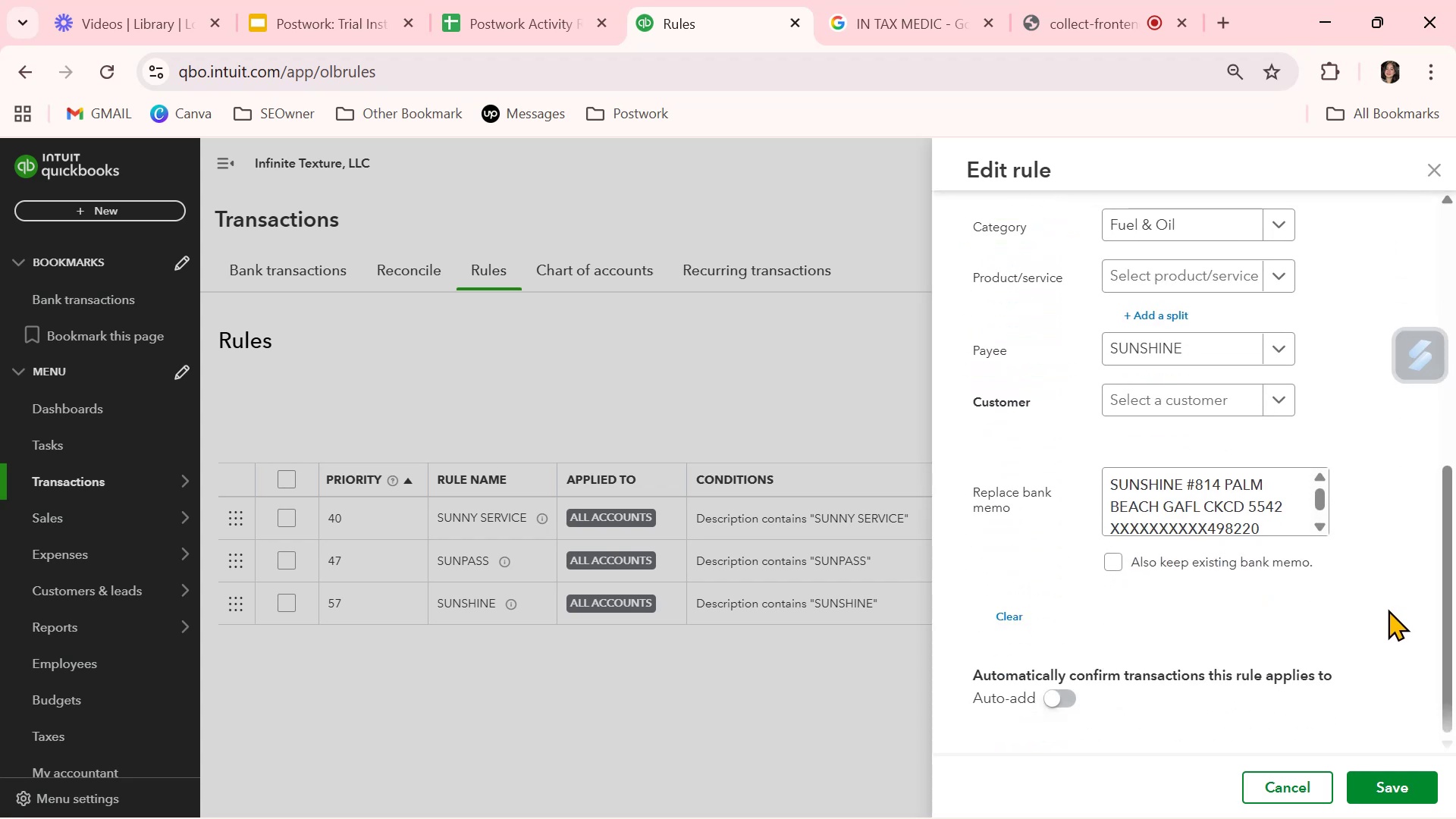 
scroll: coordinate [1373, 560], scroll_direction: up, amount: 4.0
 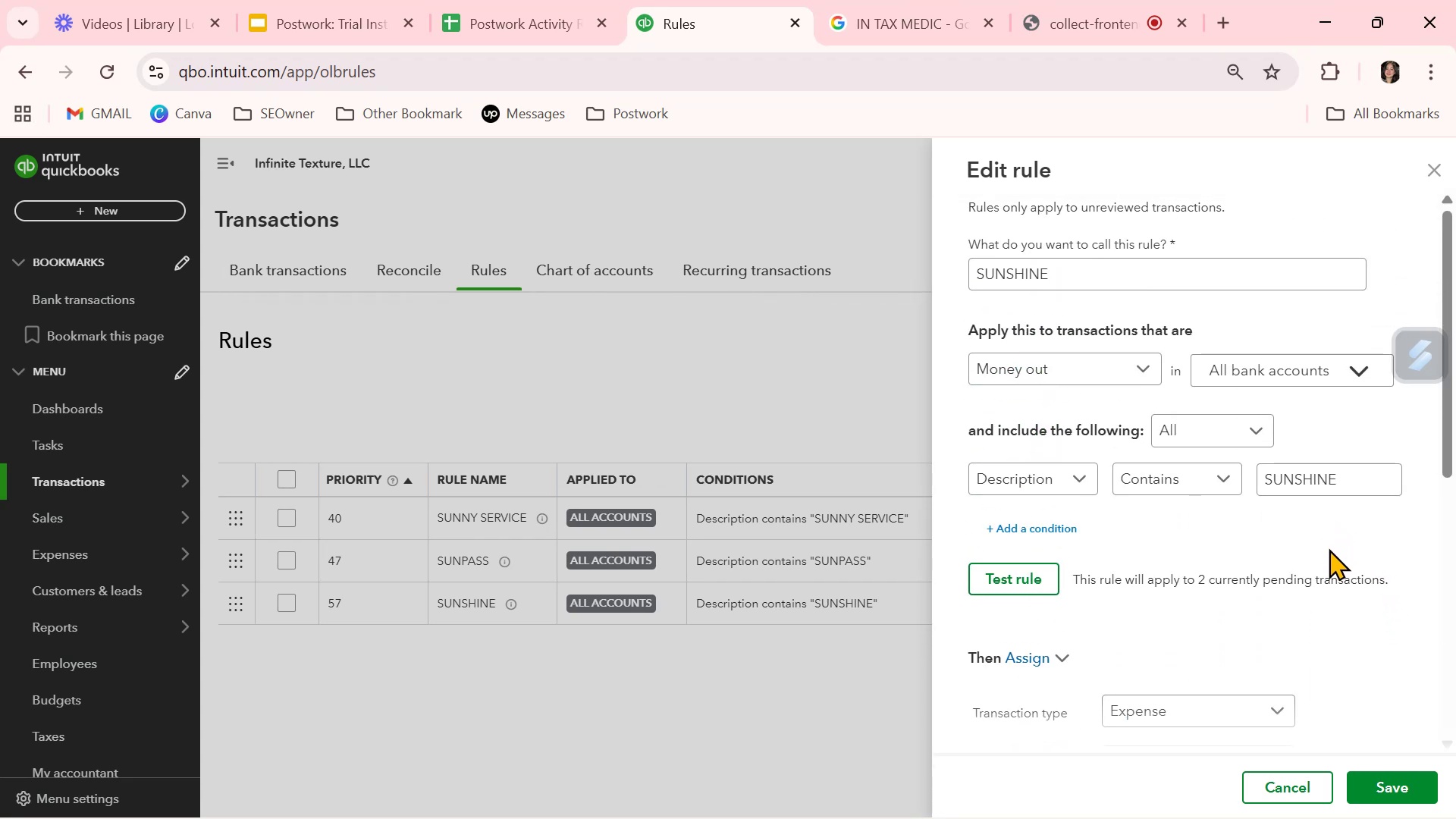 
scroll: coordinate [1377, 686], scroll_direction: down, amount: 3.0
 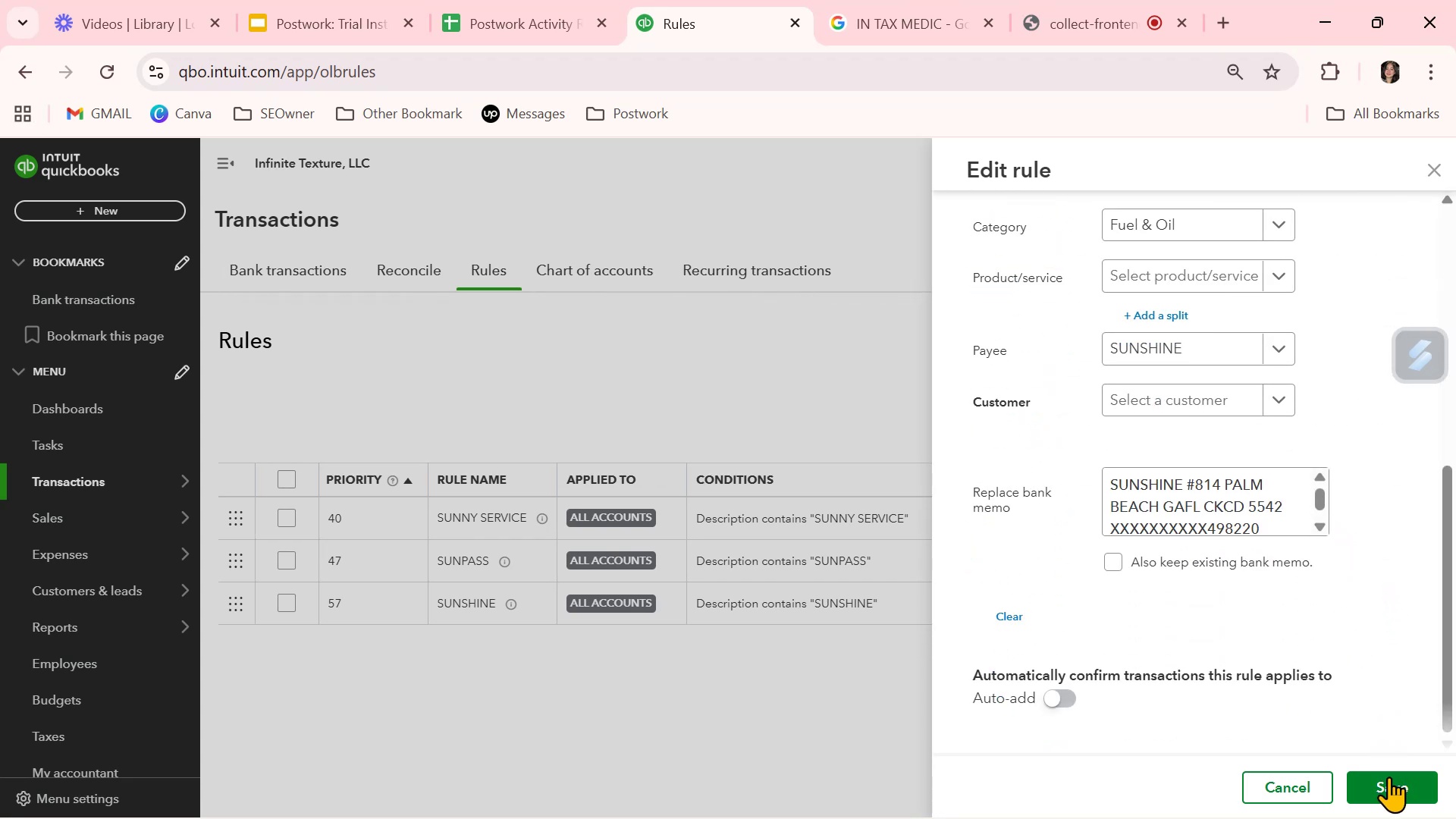 
left_click([1388, 779])
 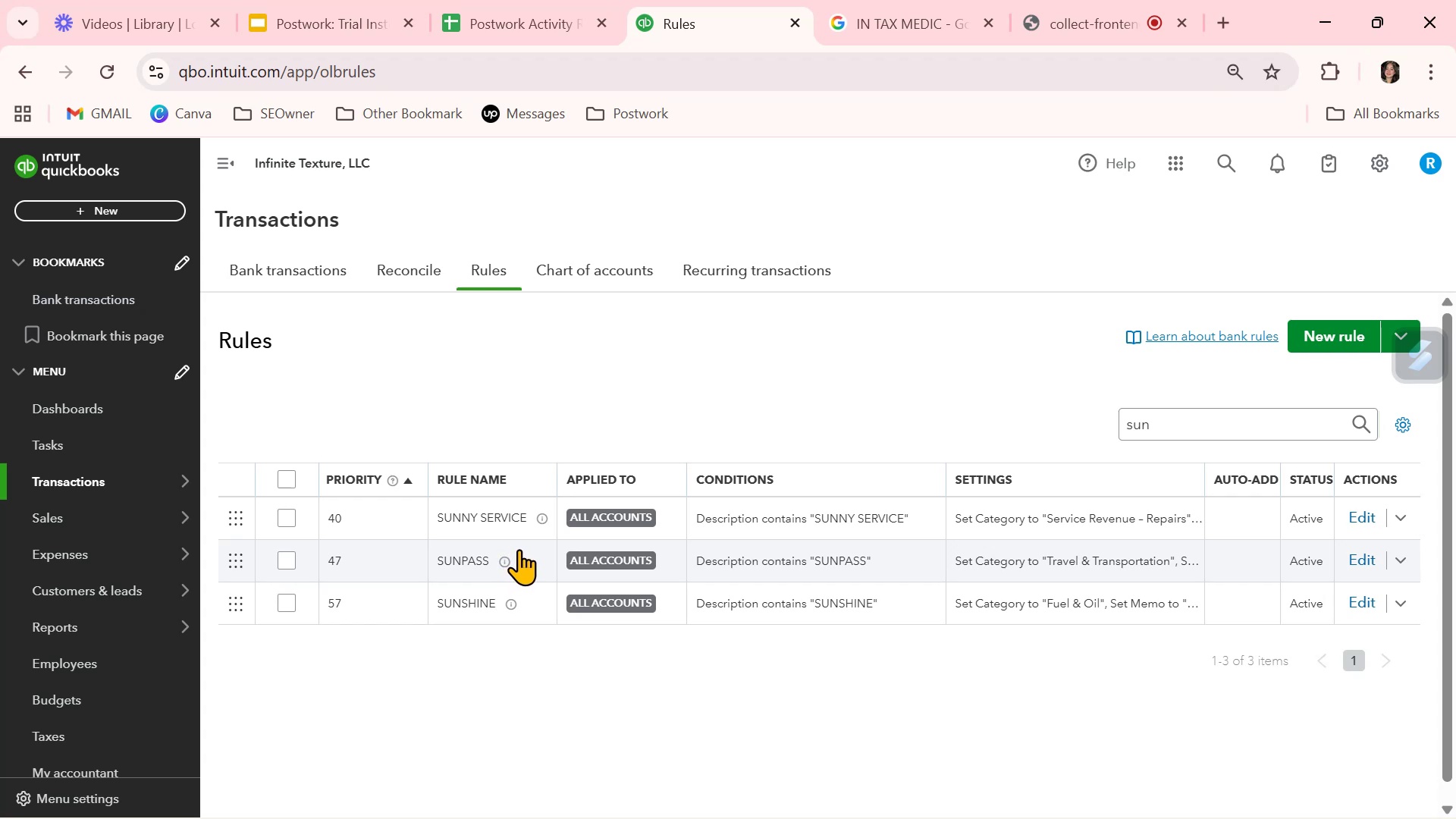 
left_click([323, 265])
 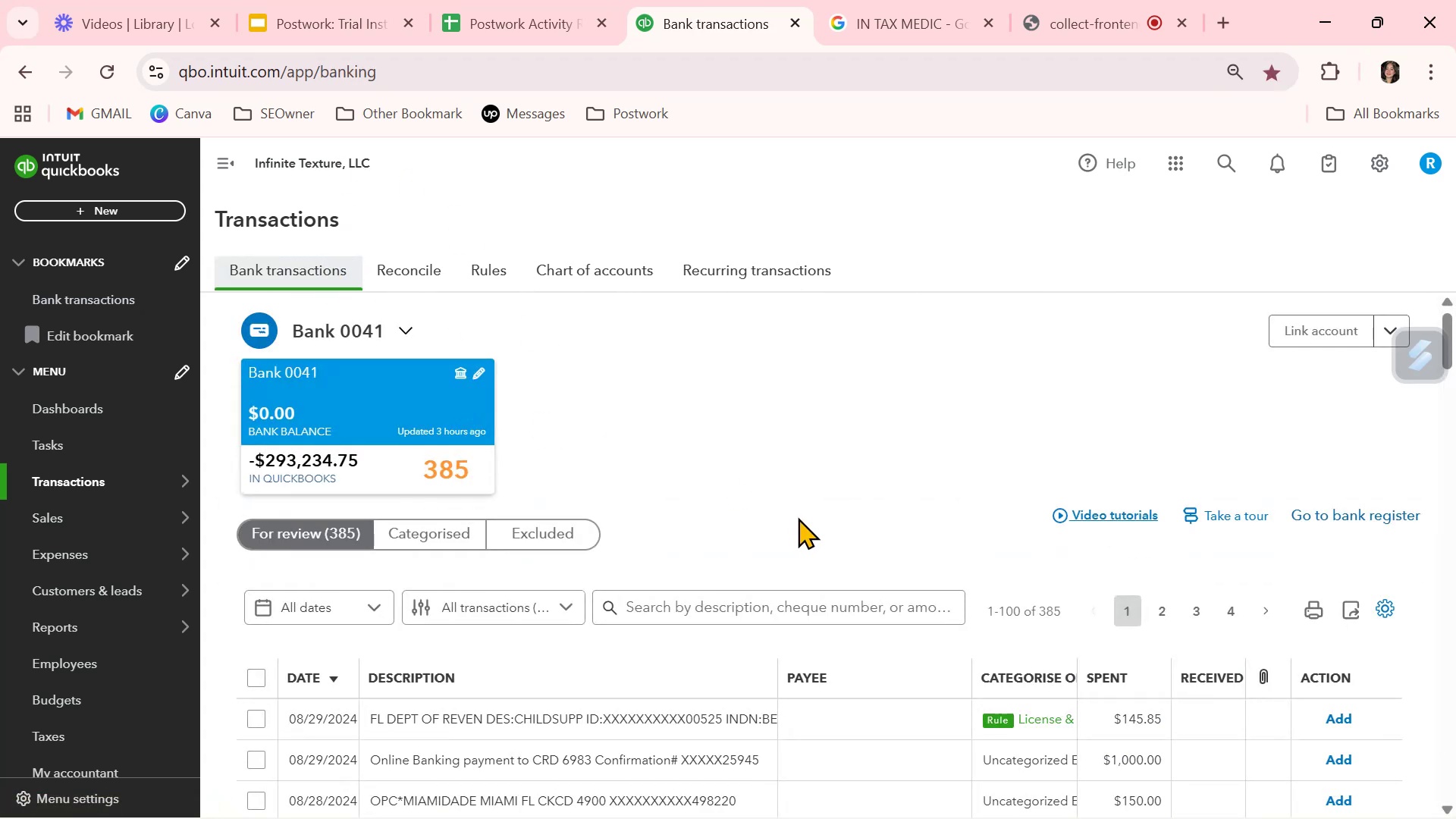 
wait(11.65)
 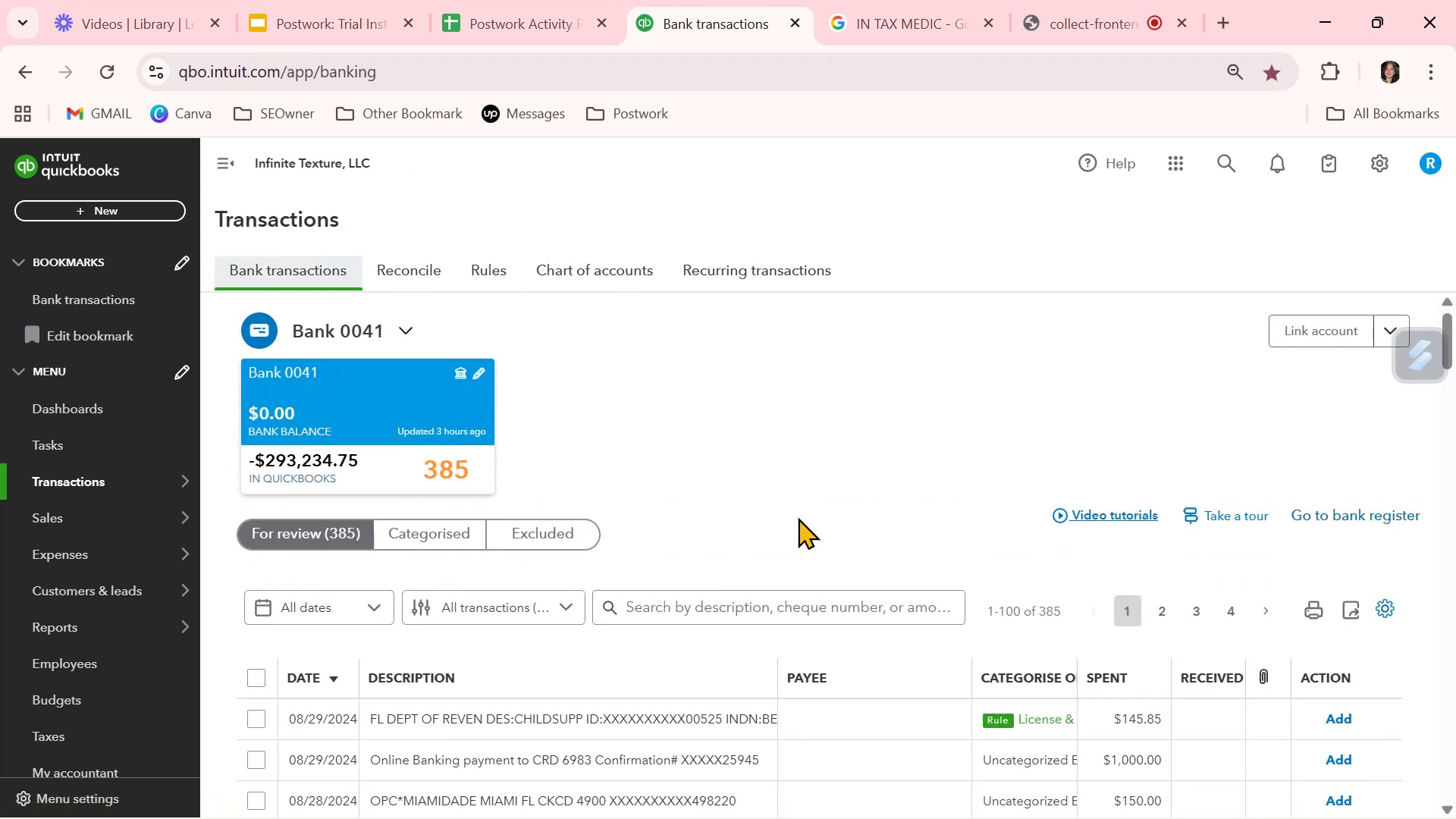 
scroll: coordinate [470, 366], scroll_direction: up, amount: 2.0
 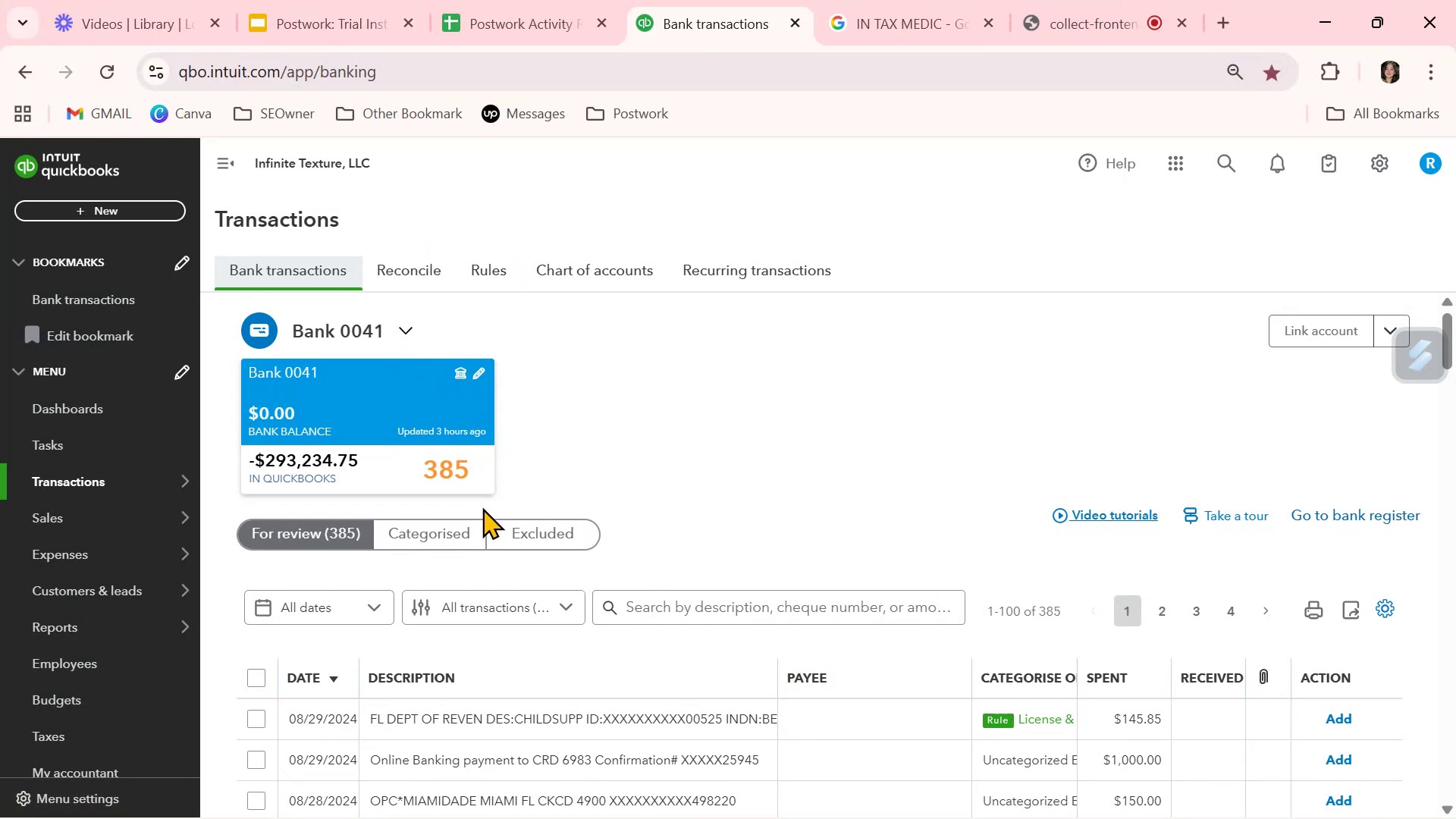 
left_click([441, 535])
 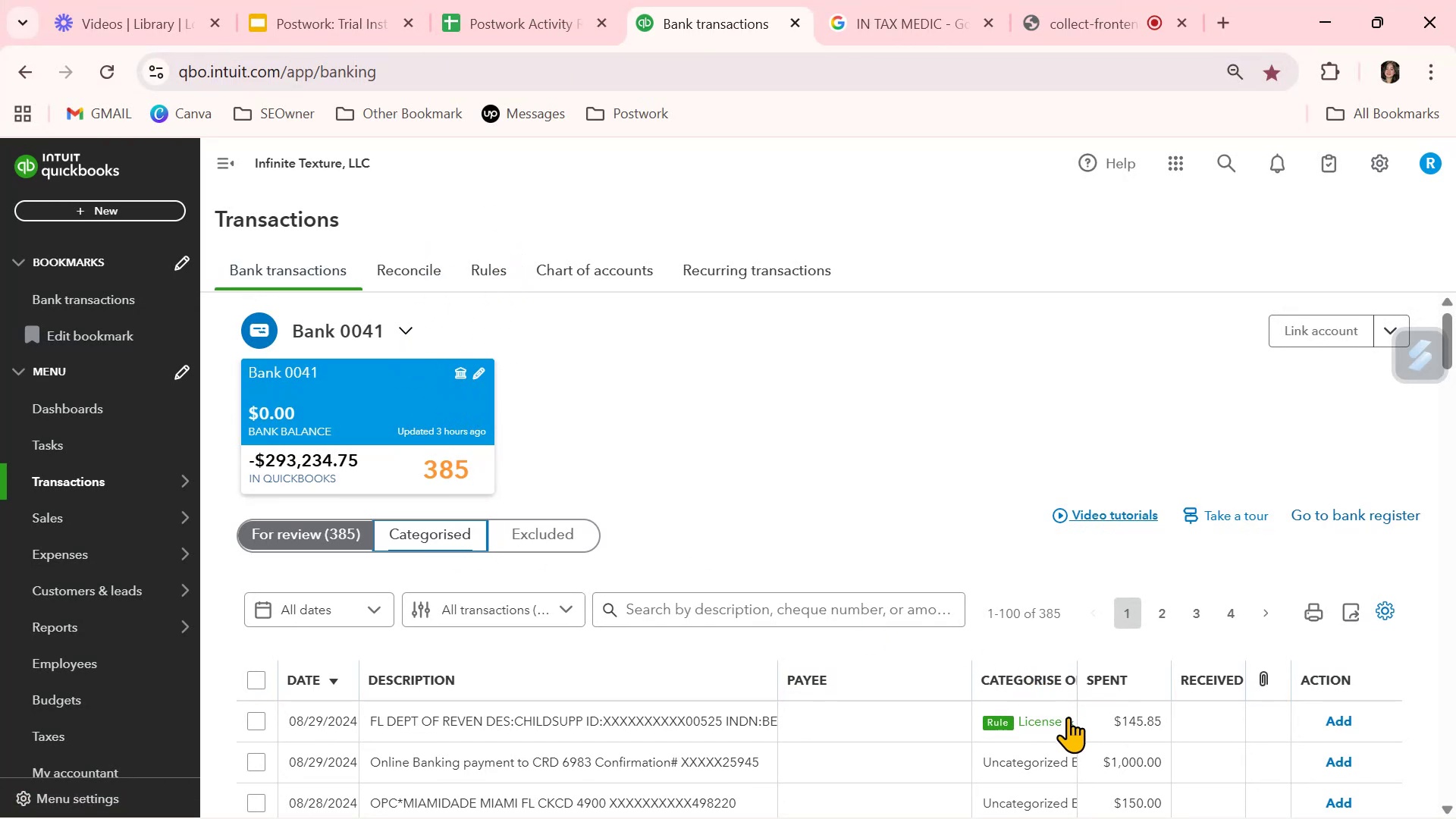 
scroll: coordinate [1066, 717], scroll_direction: down, amount: 3.0
 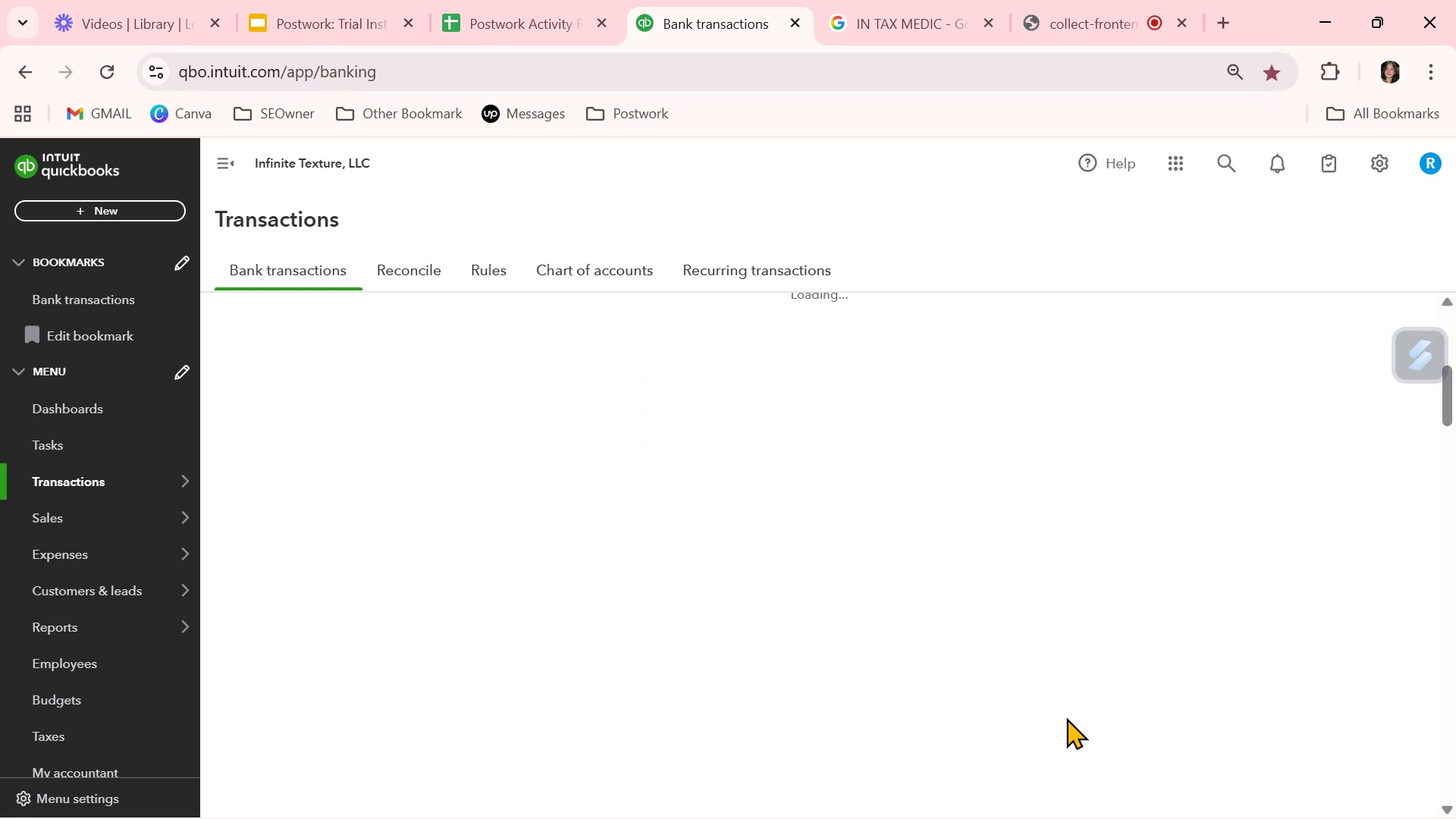 
scroll: coordinate [1066, 717], scroll_direction: up, amount: 1.0
 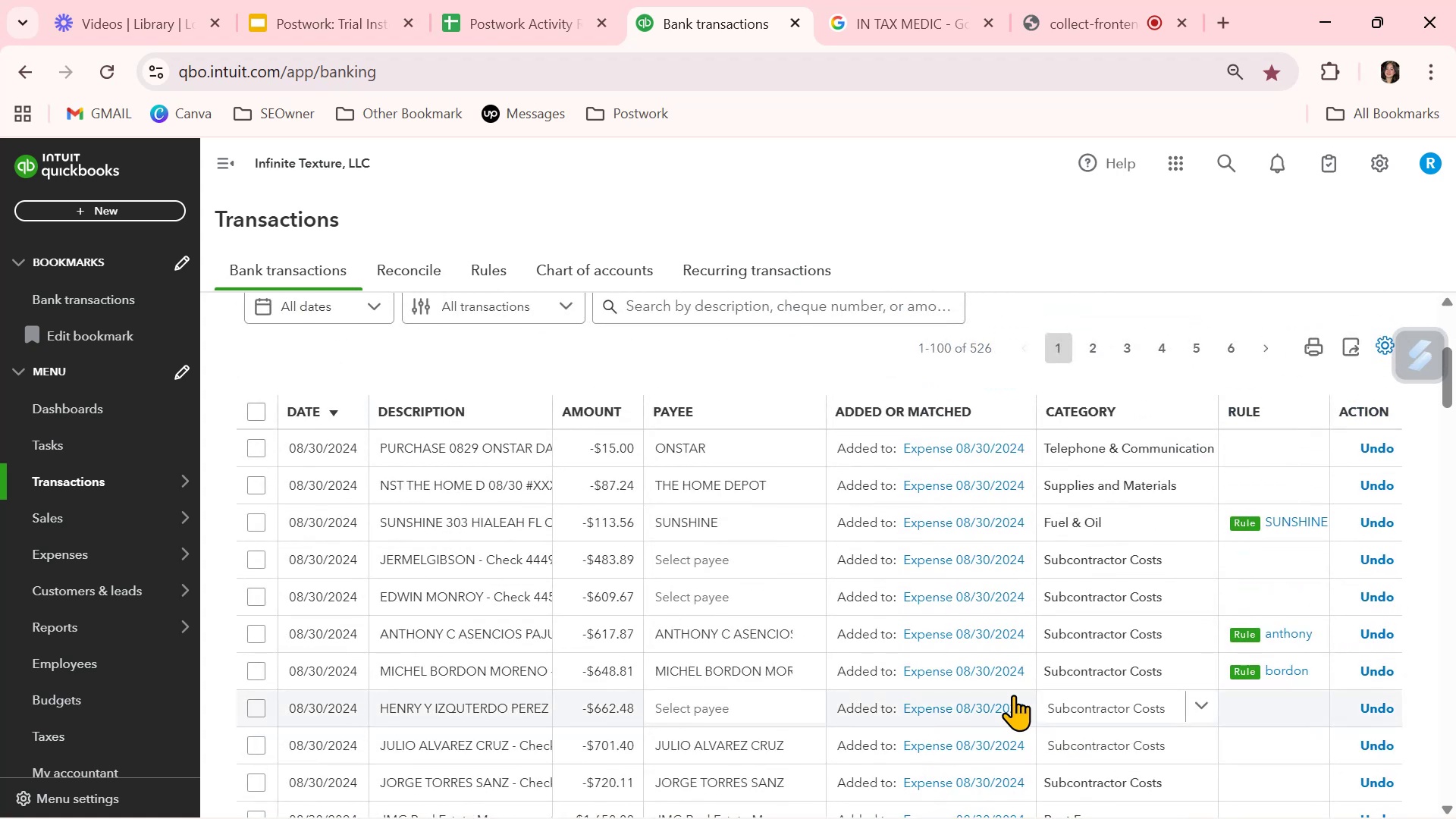 
left_click([758, 563])
 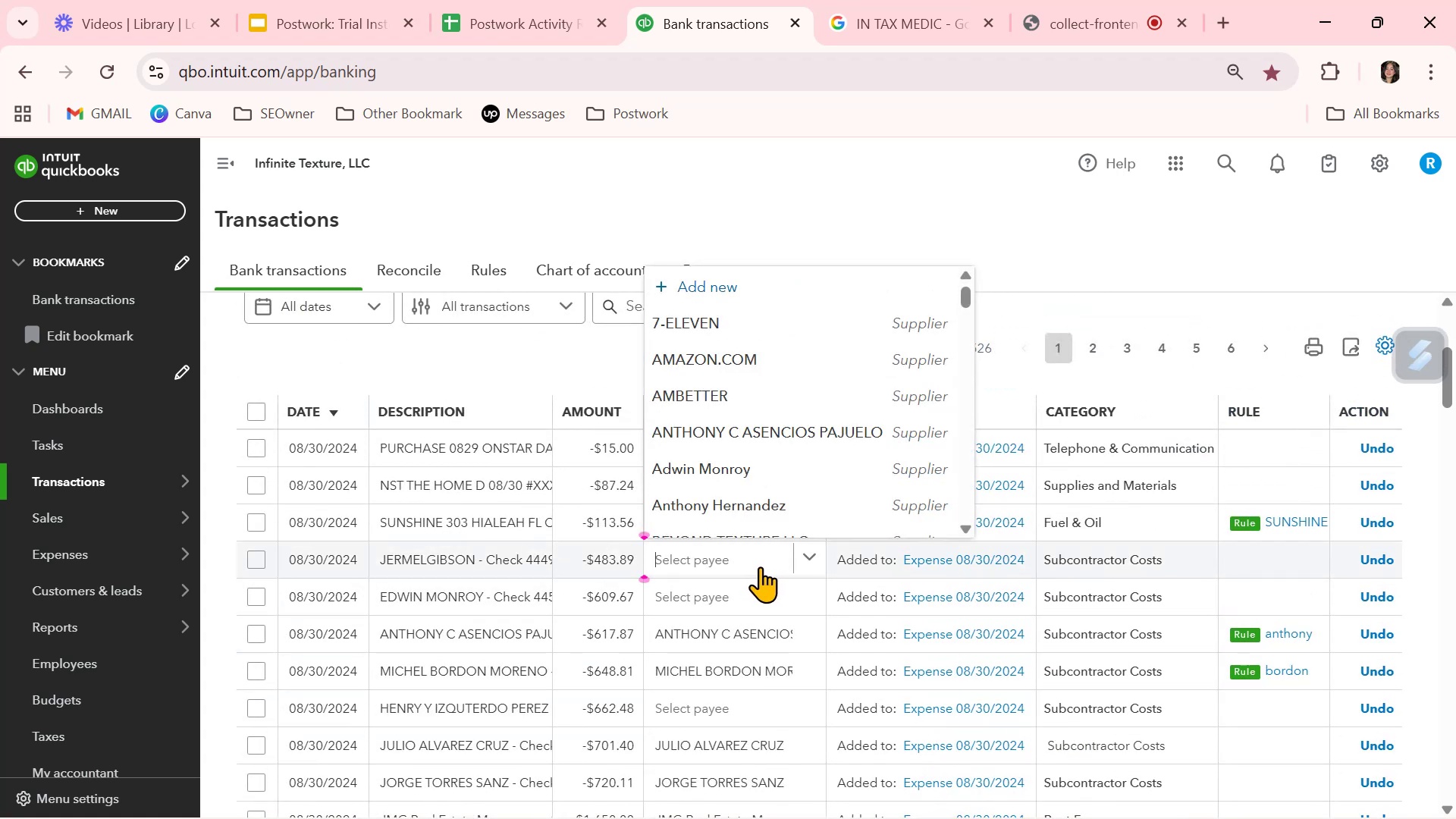 
type(jerme)
 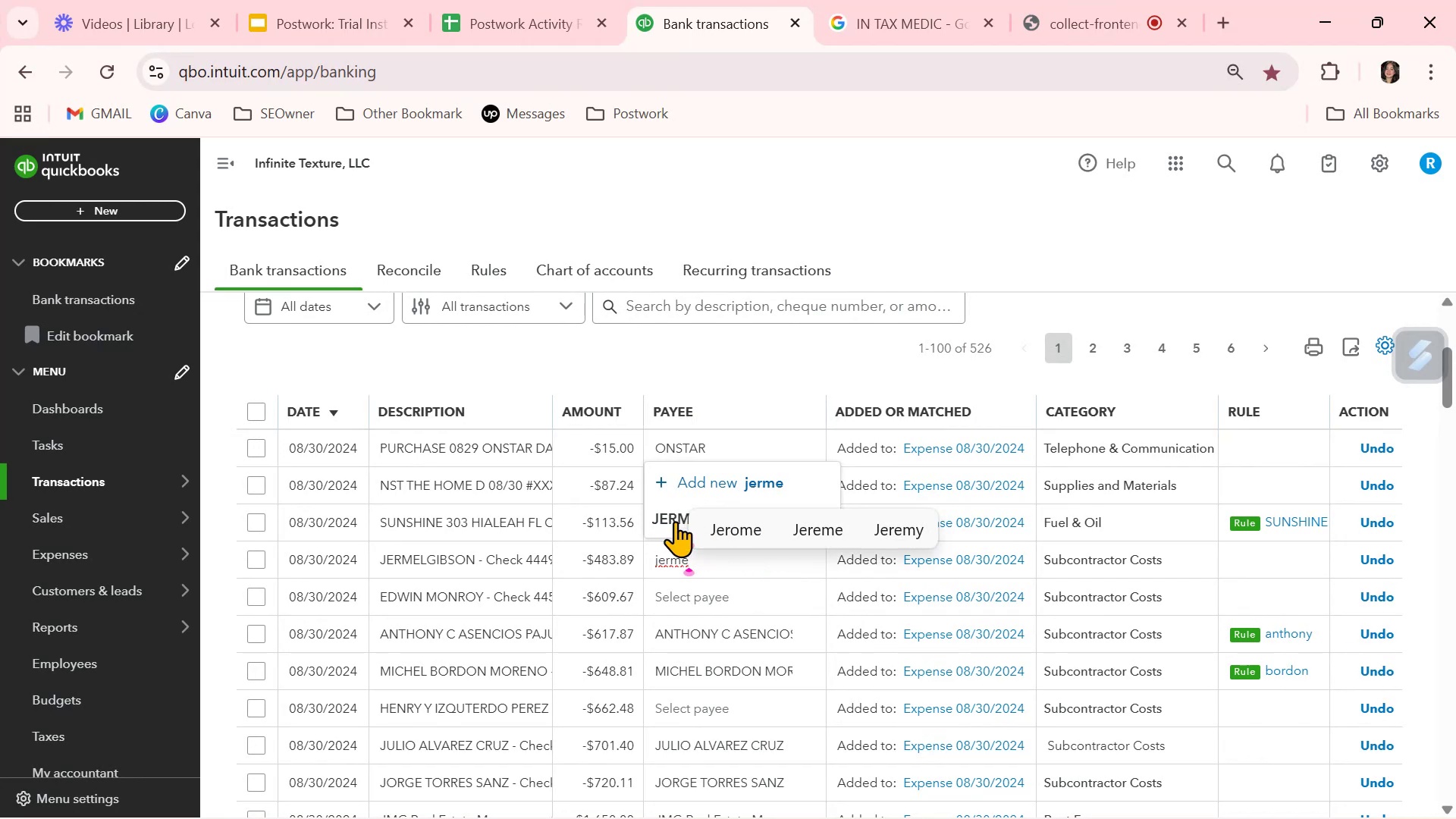 
left_click([668, 521])
 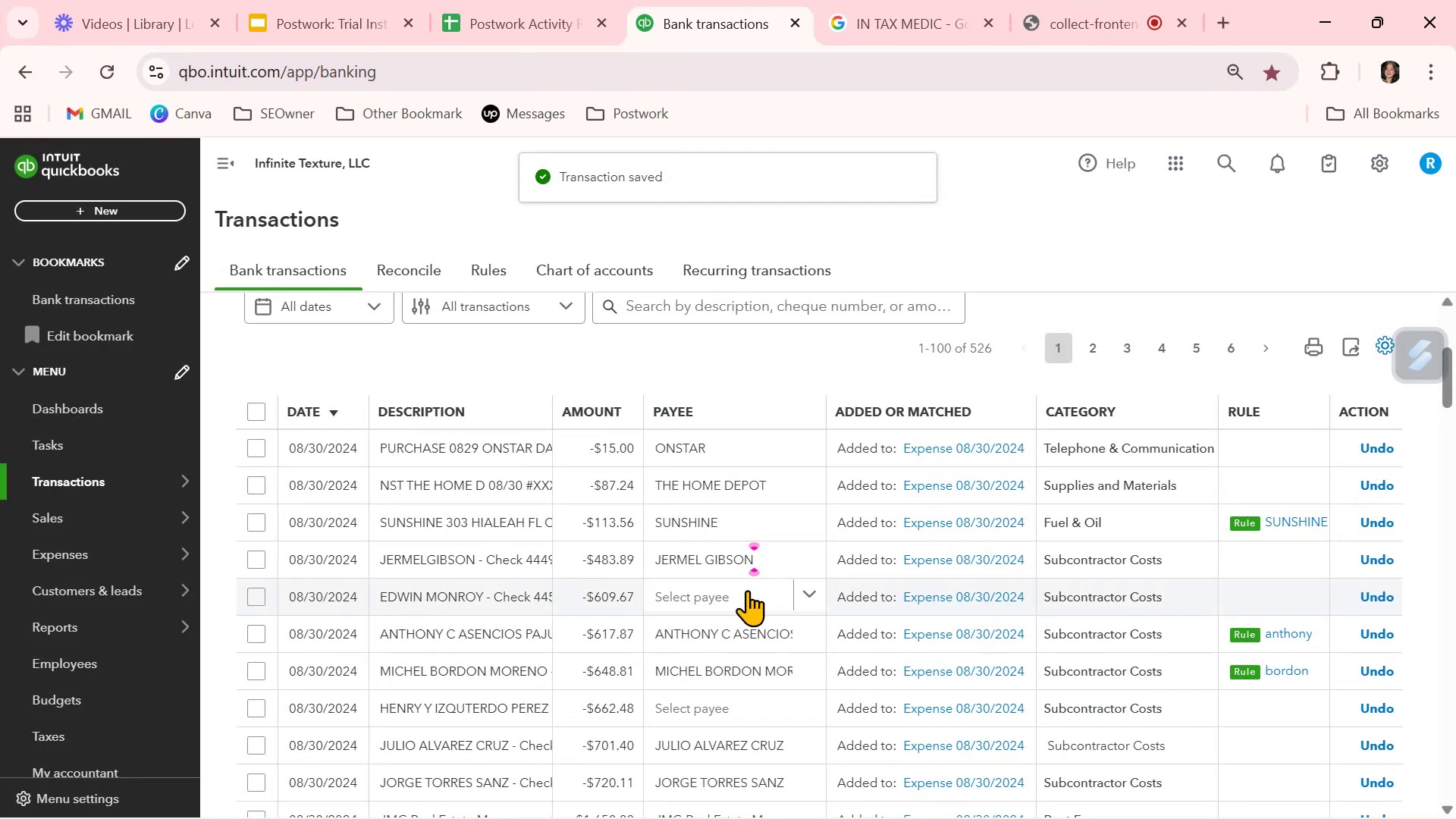 
left_click([730, 592])
 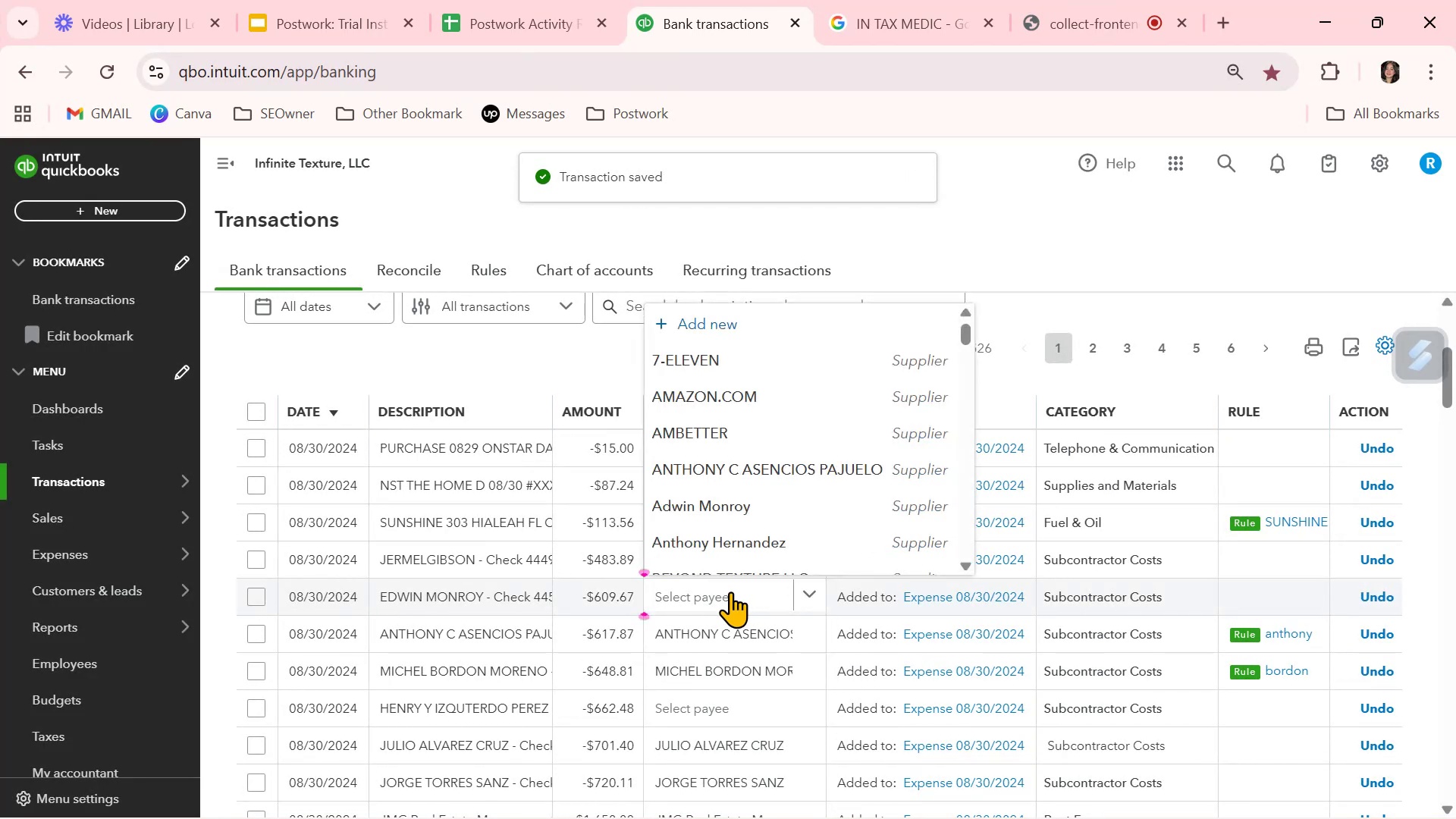 
type(ed)
 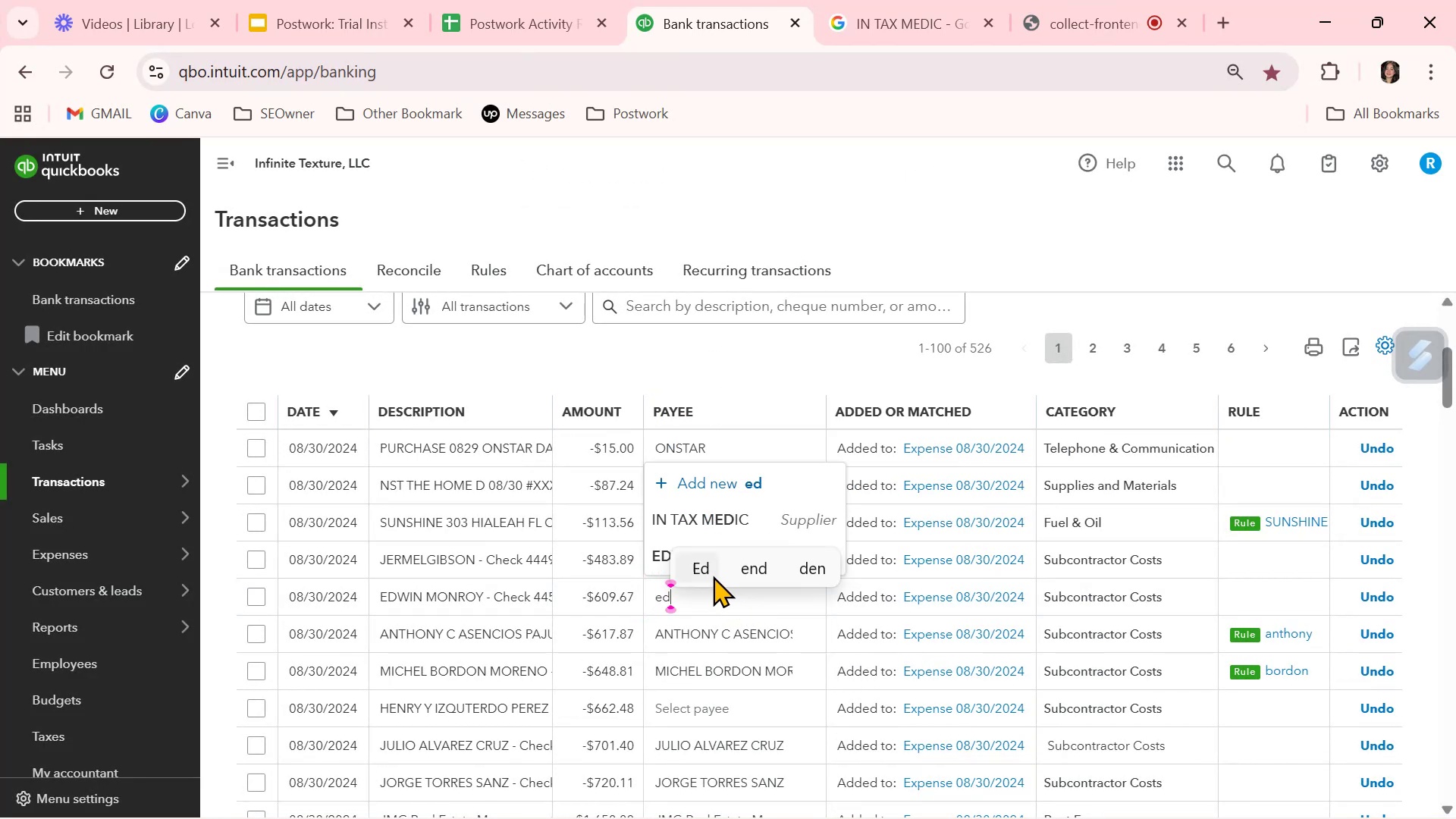 
left_click([651, 556])
 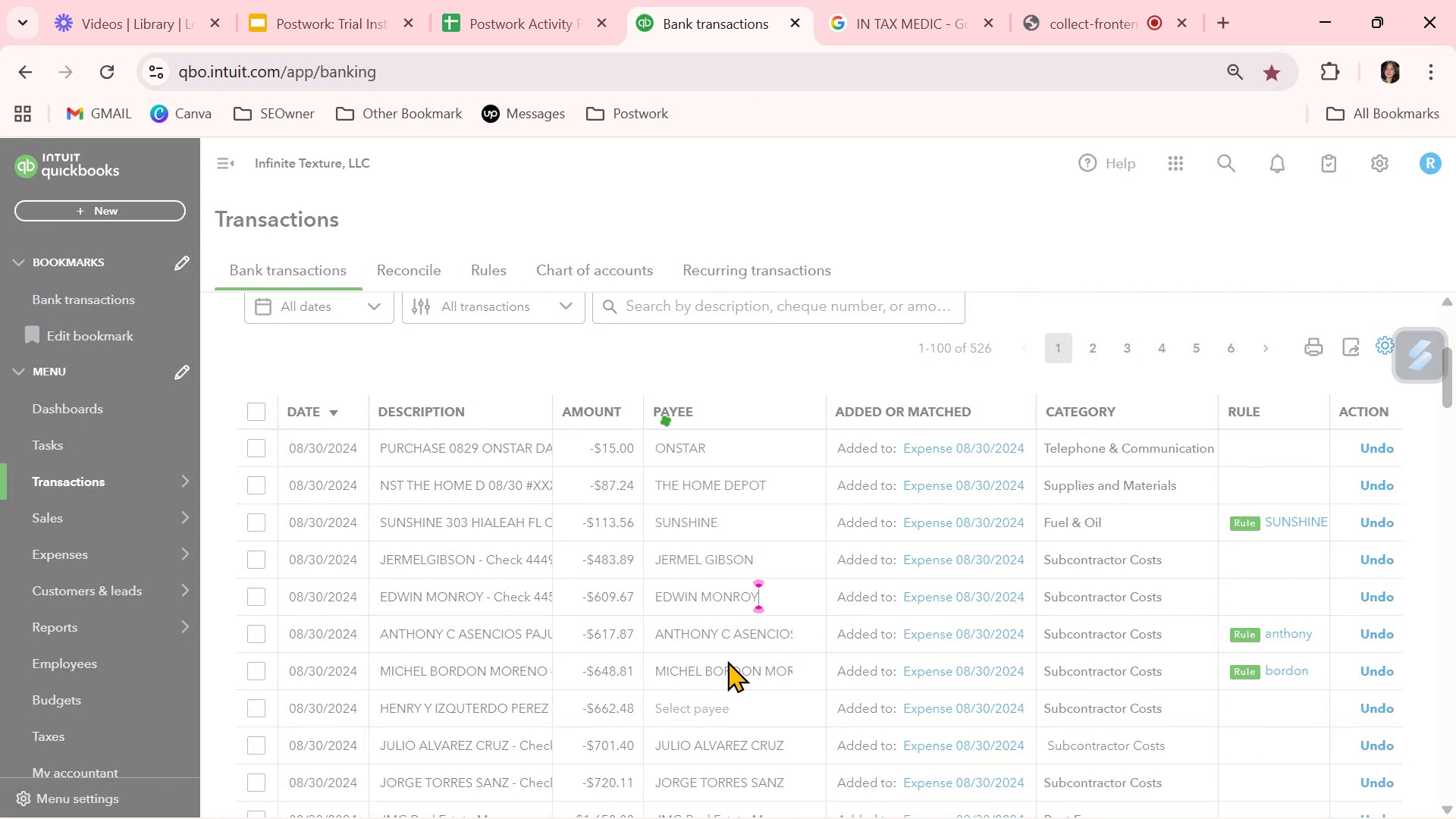 
left_click([712, 702])
 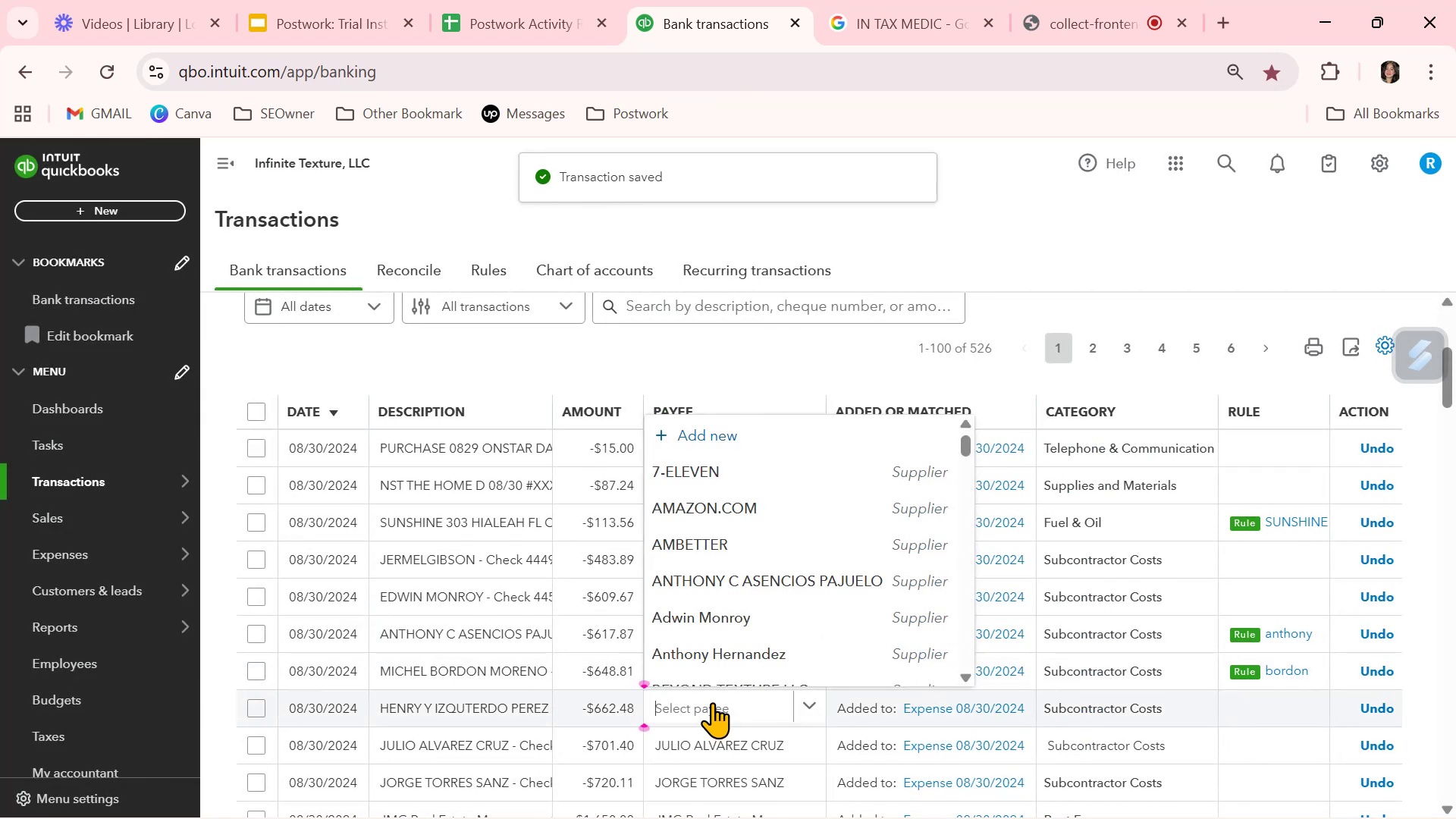 
type(hen)
 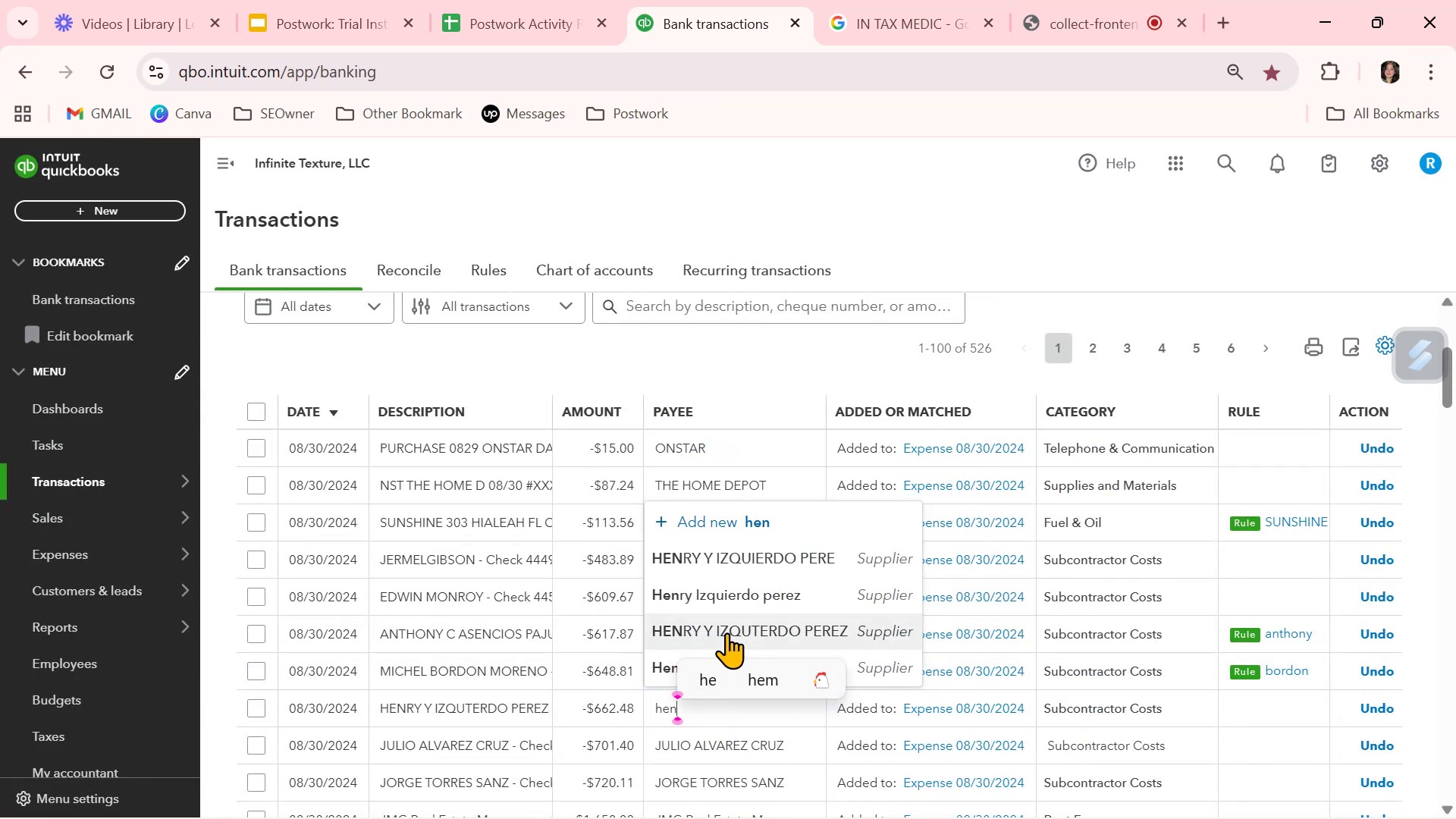 
wait(8.37)
 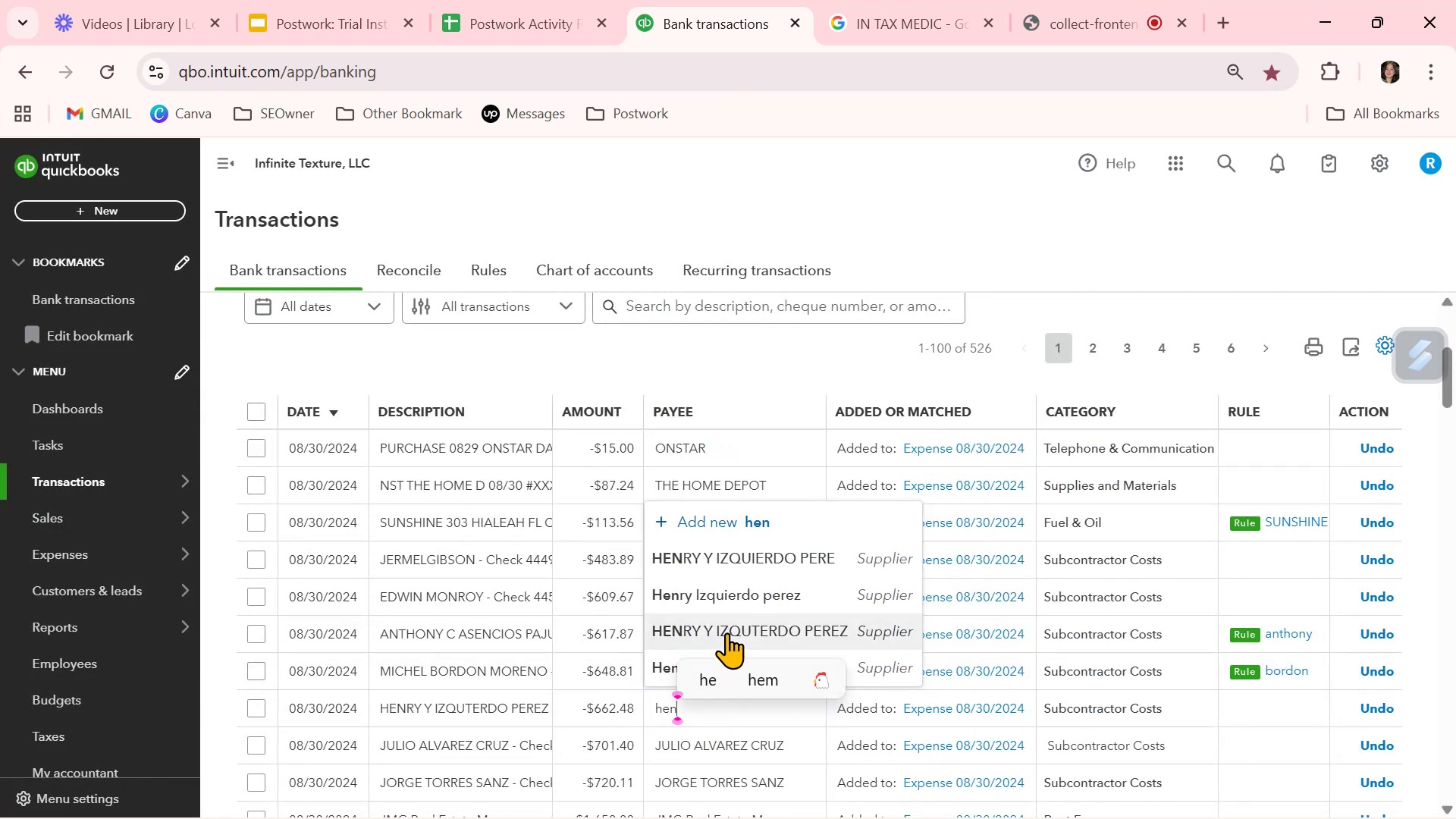 
left_click([726, 632])
 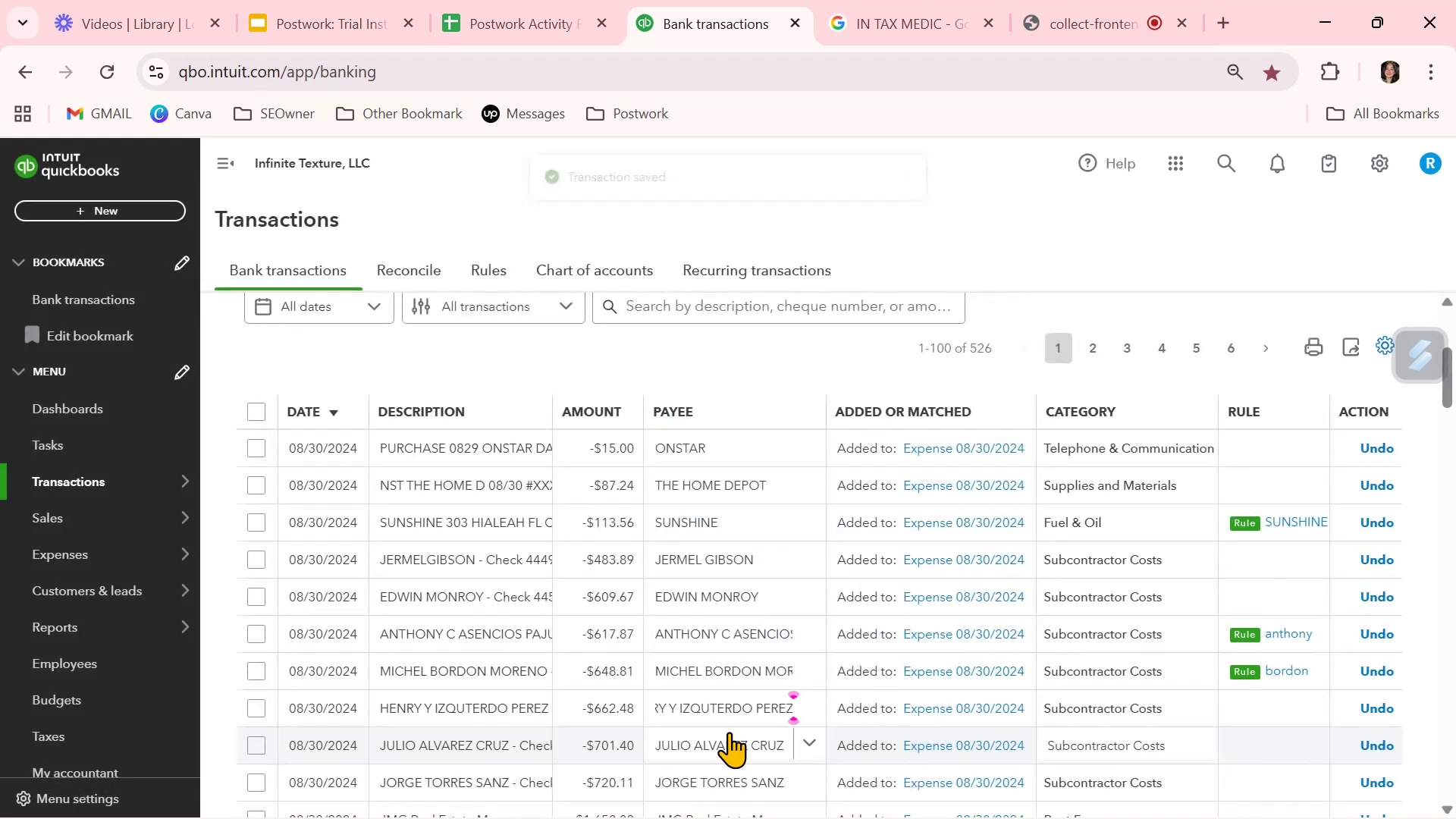 
scroll: coordinate [730, 727], scroll_direction: down, amount: 2.0
 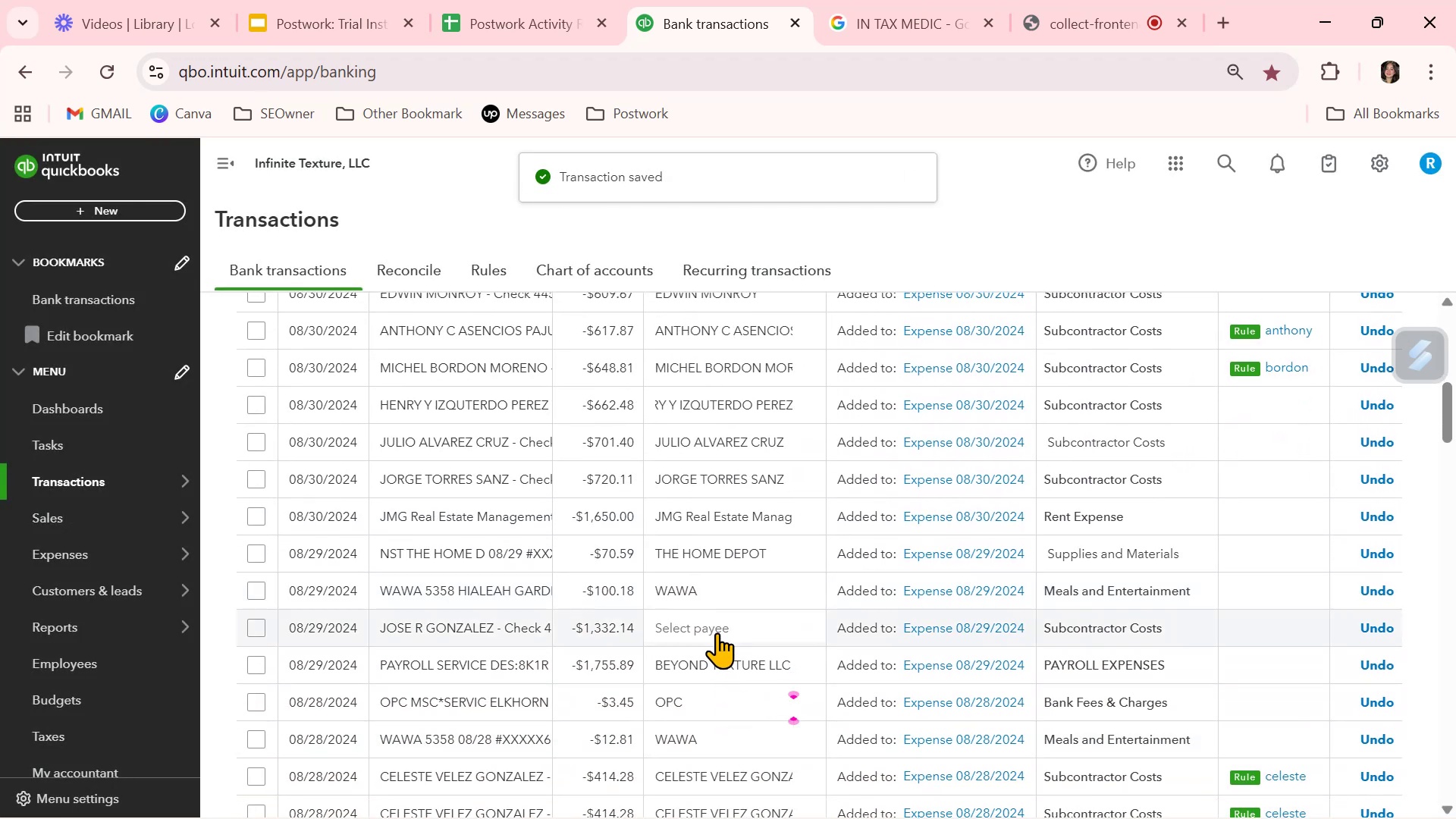 
left_click([709, 620])
 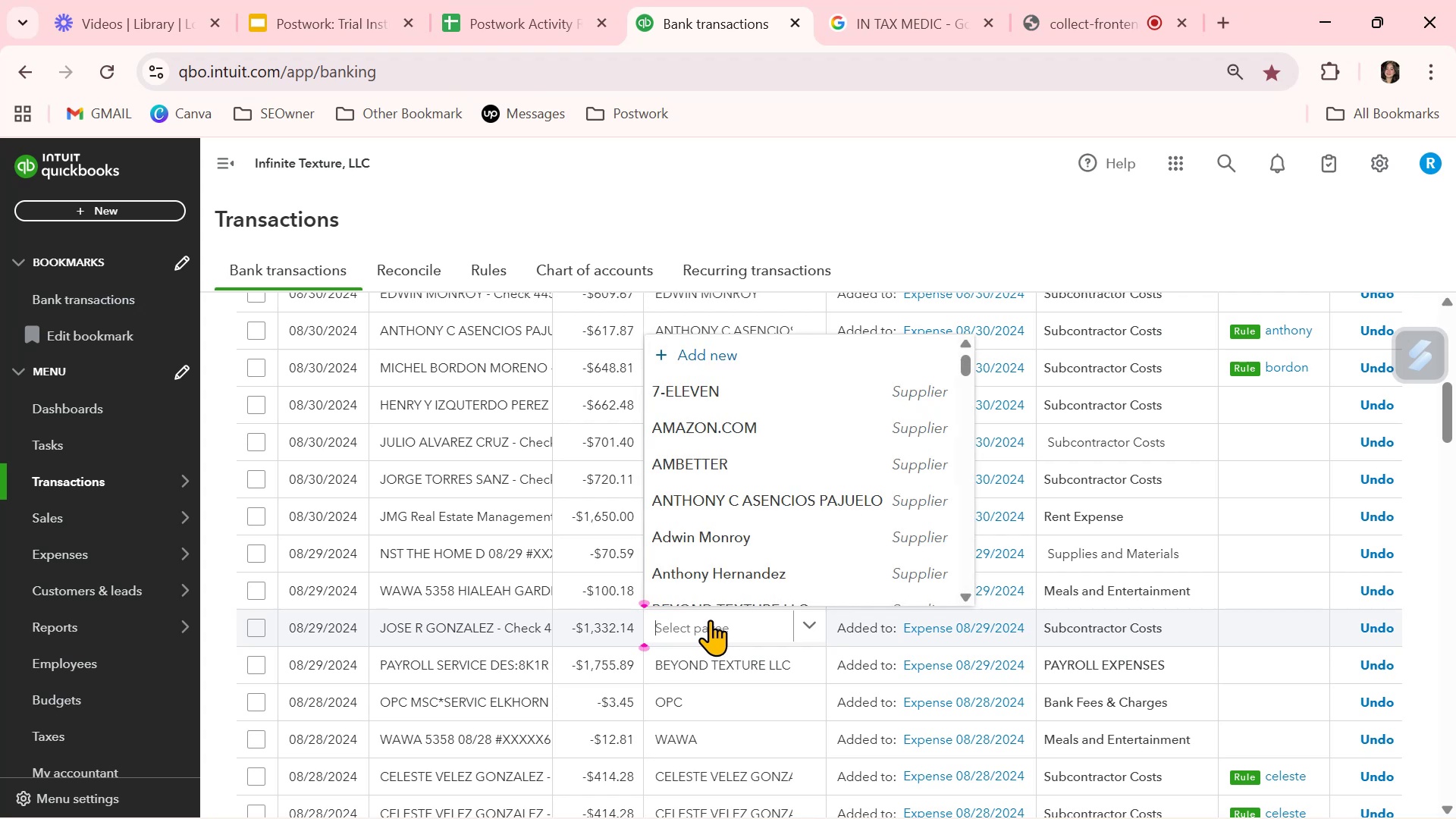 
type(jos)
 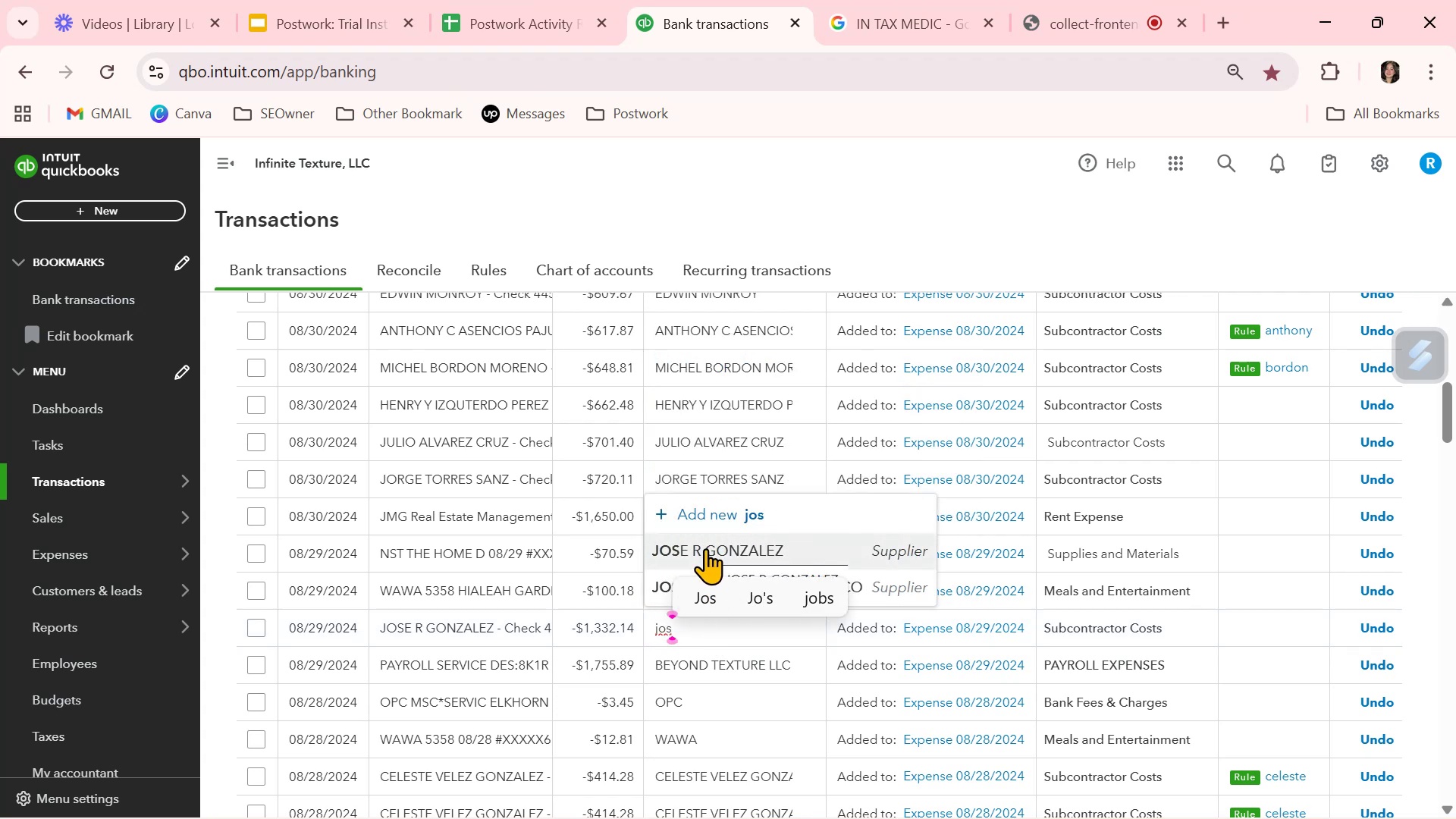 
wait(6.61)
 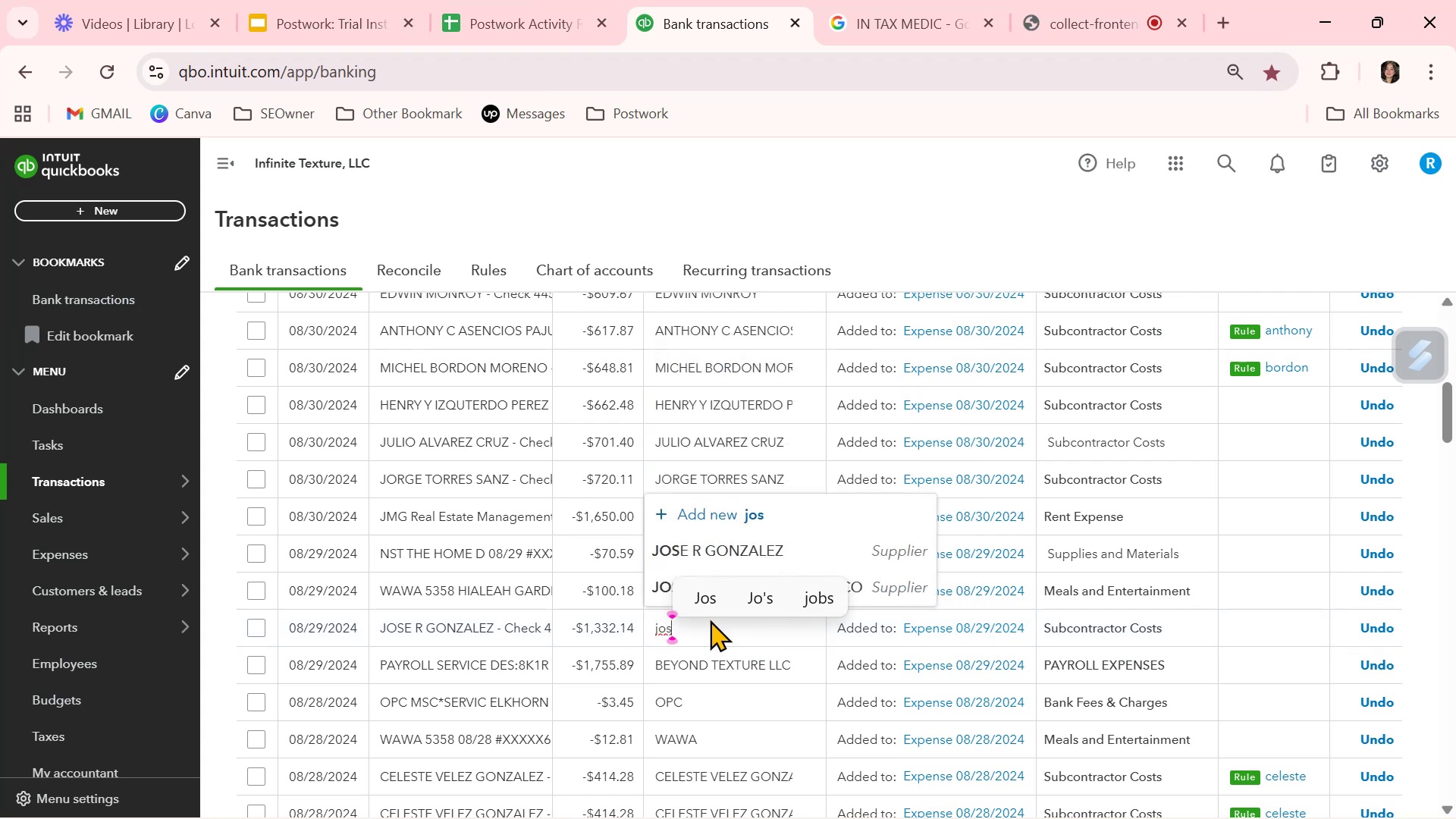 
left_click([707, 548])
 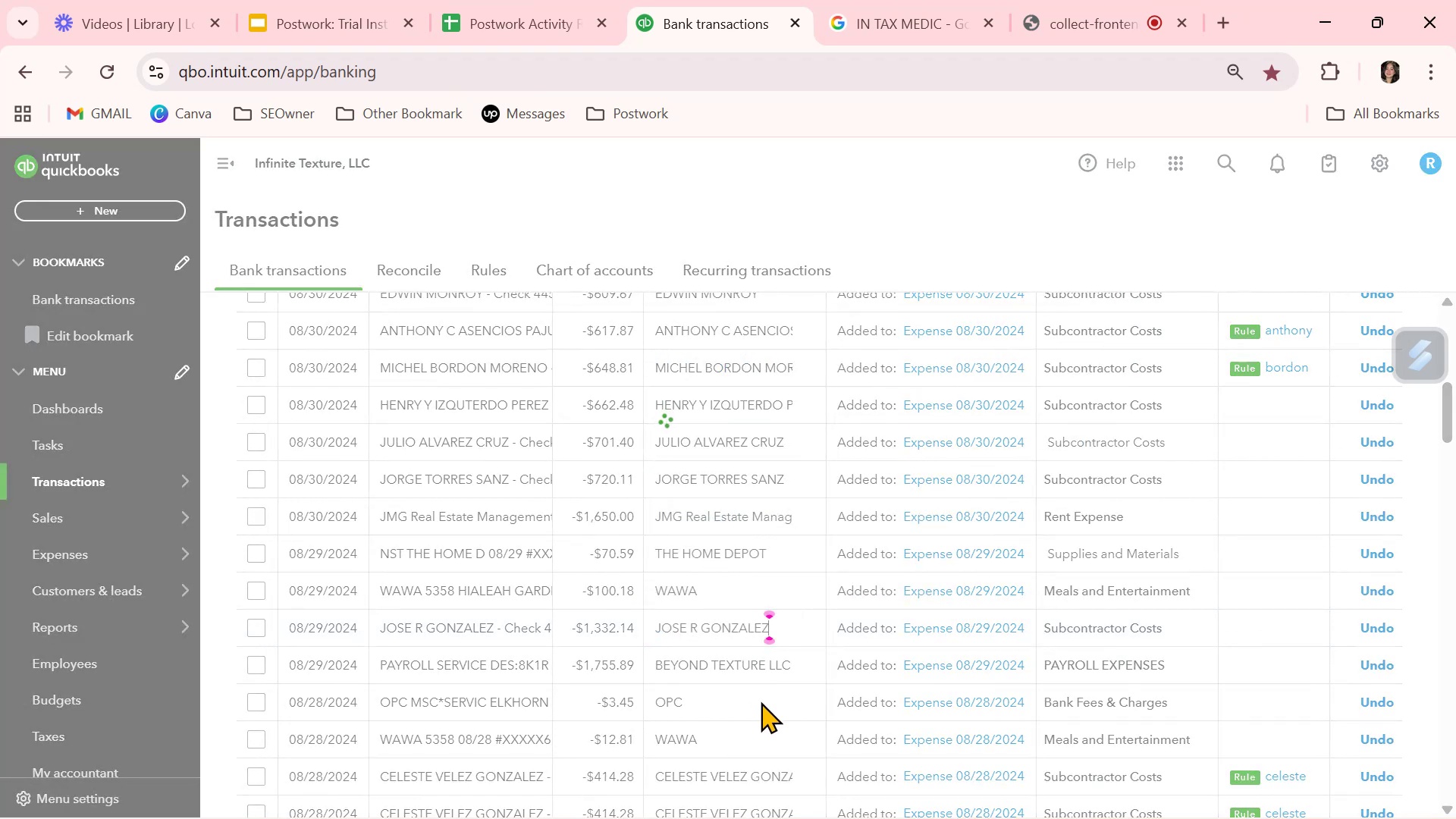 
scroll: coordinate [763, 704], scroll_direction: down, amount: 2.0
 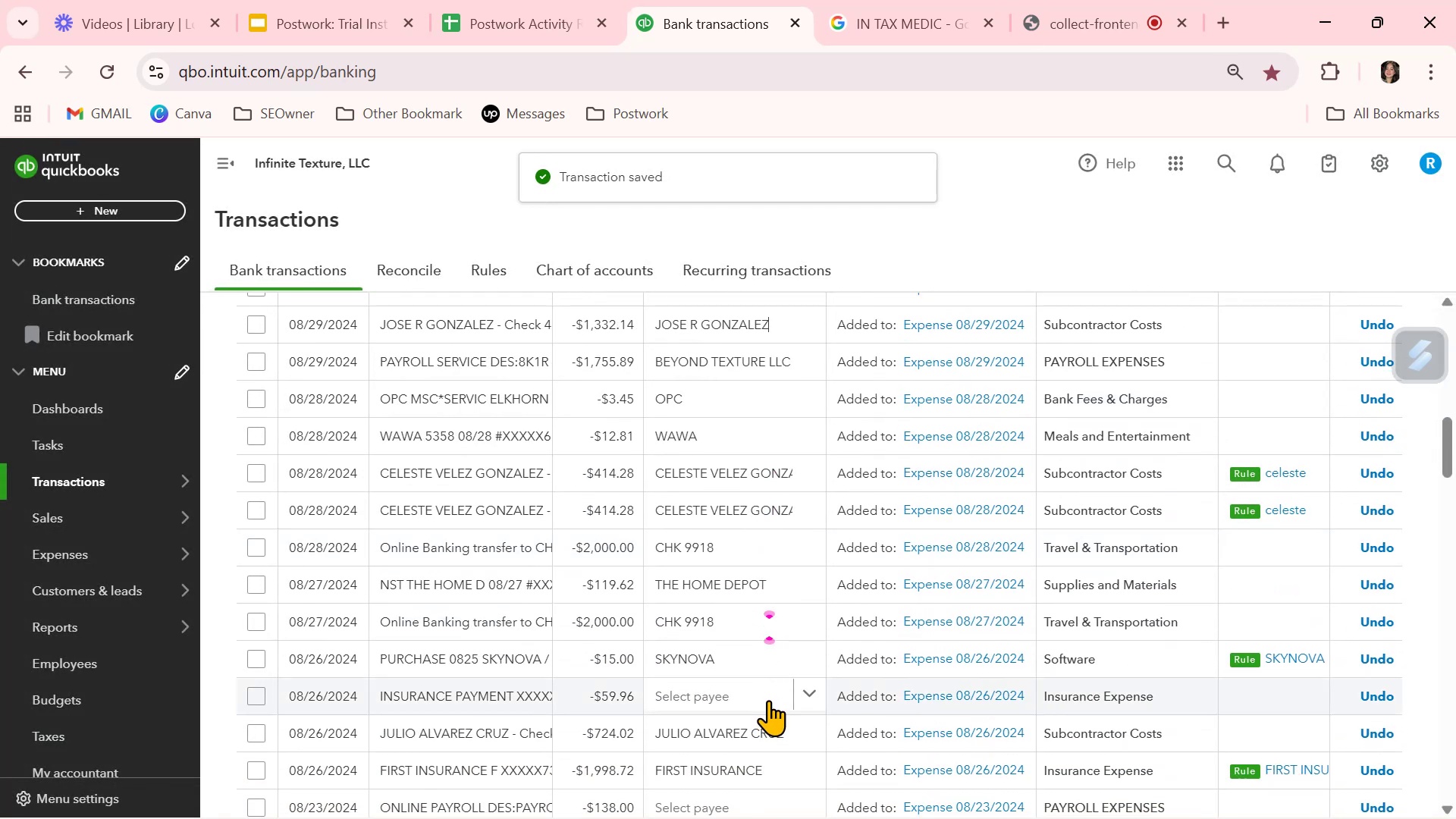 
wait(5.34)
 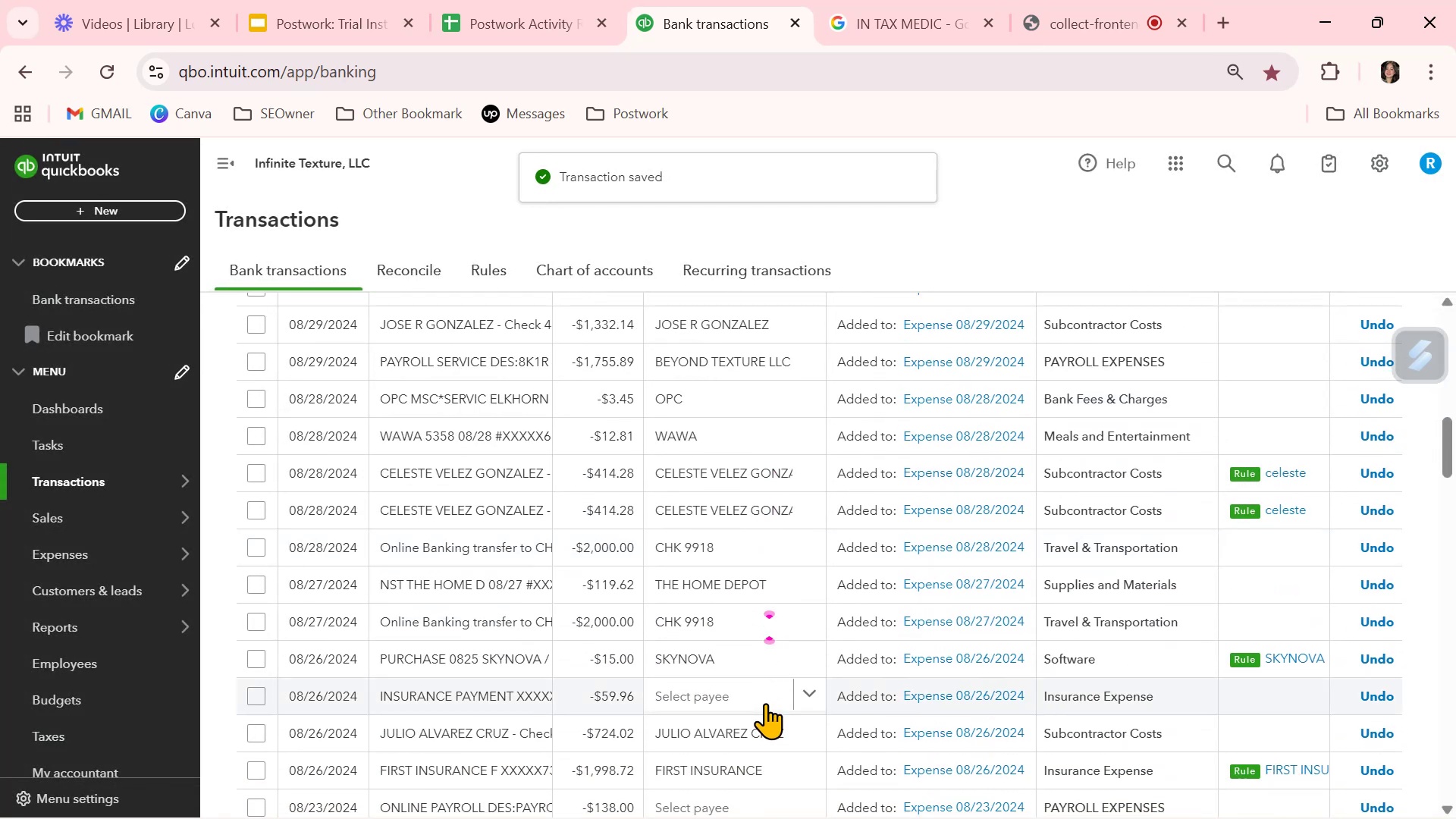 
left_click([752, 697])
 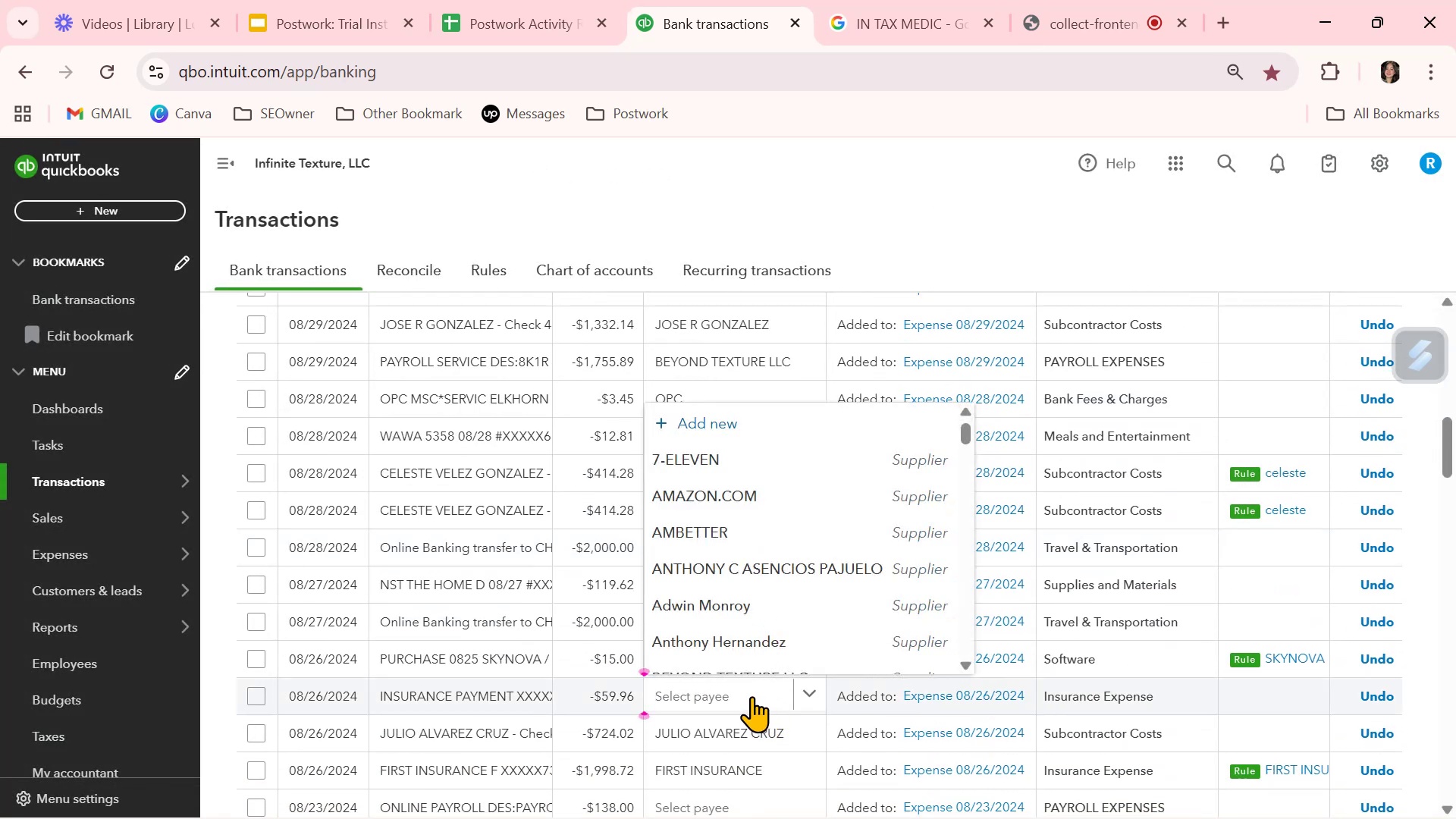 
scroll: coordinate [755, 727], scroll_direction: down, amount: 3.0
 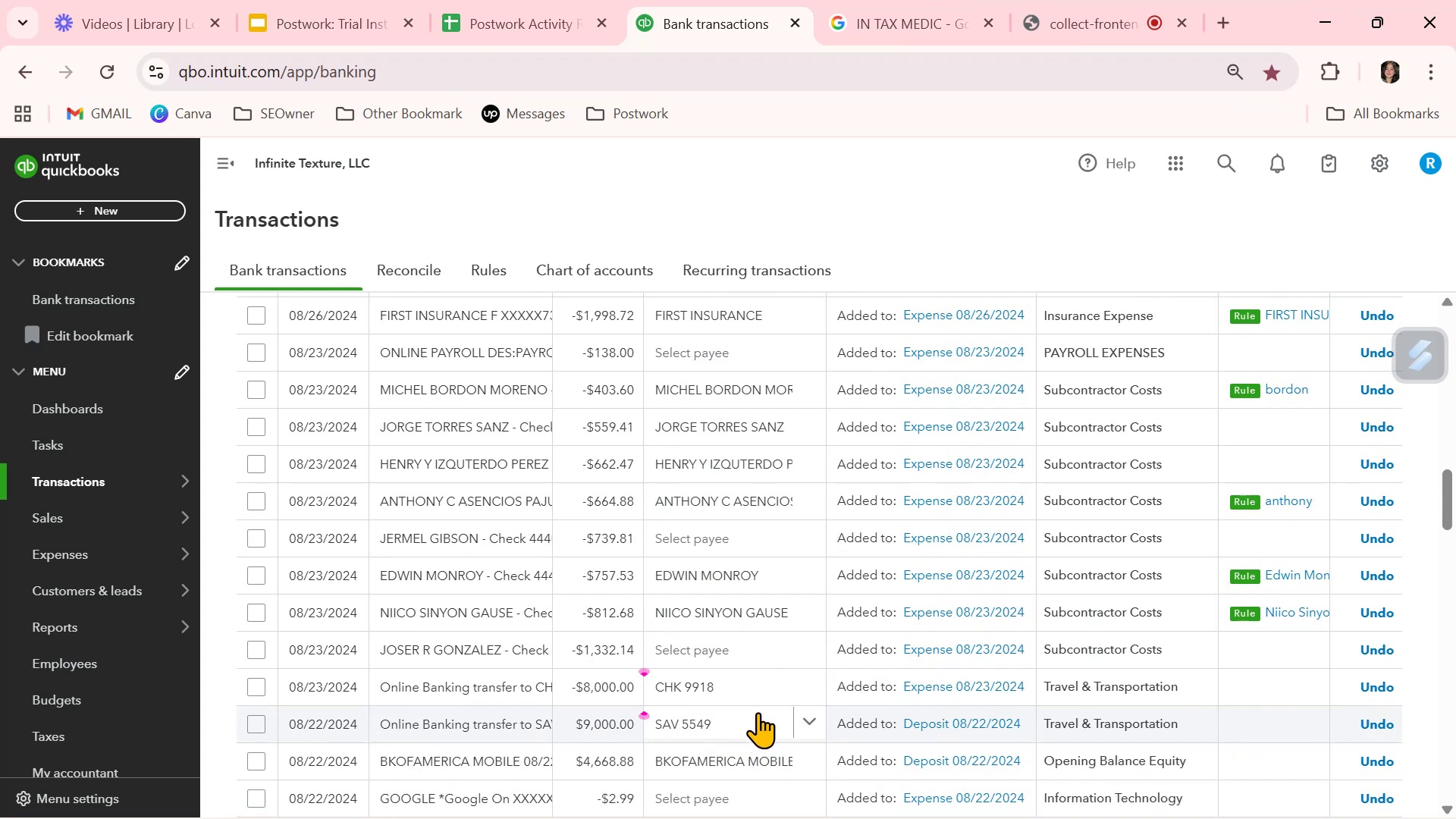 
left_click([733, 538])
 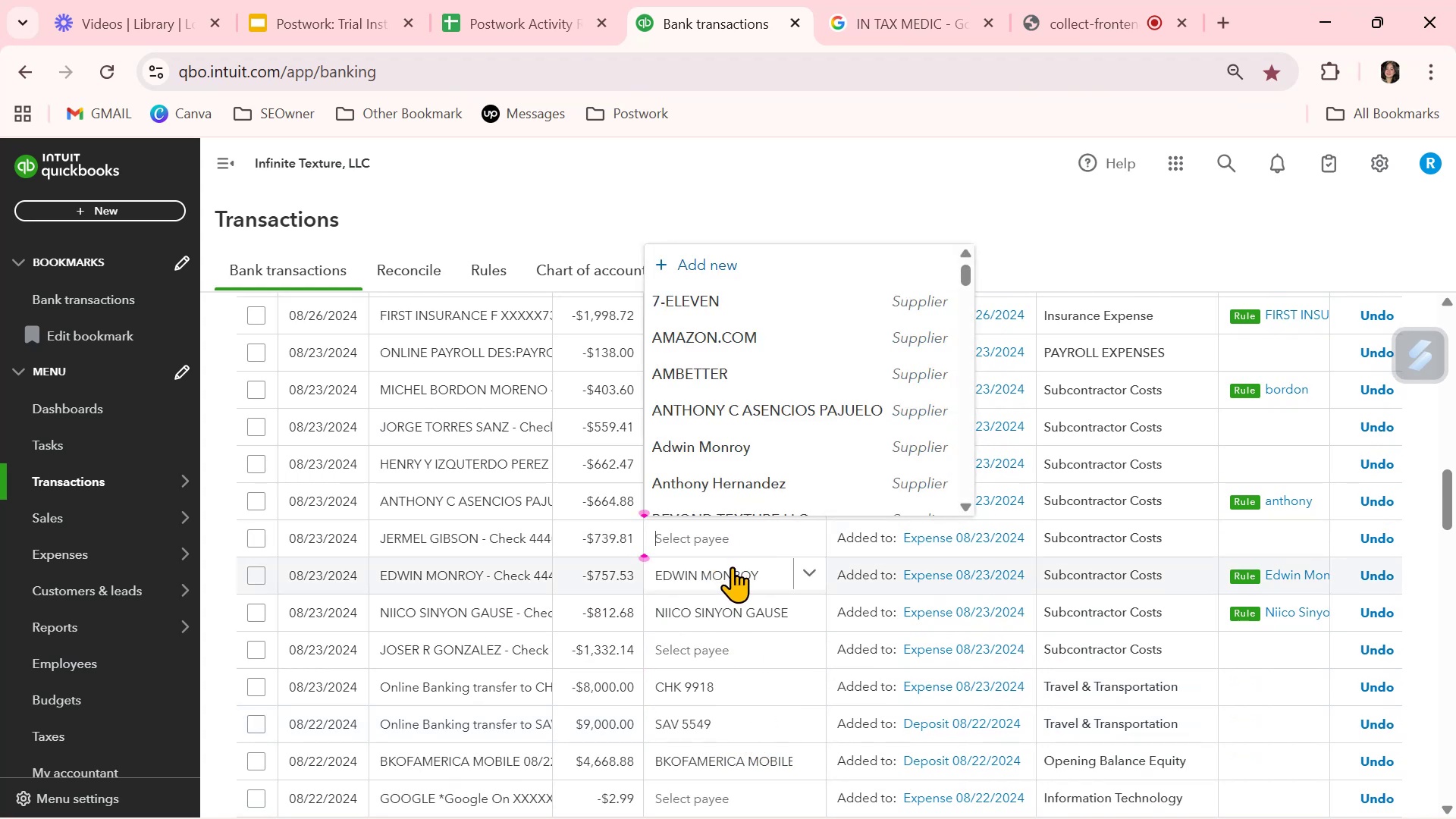 
type(je)
 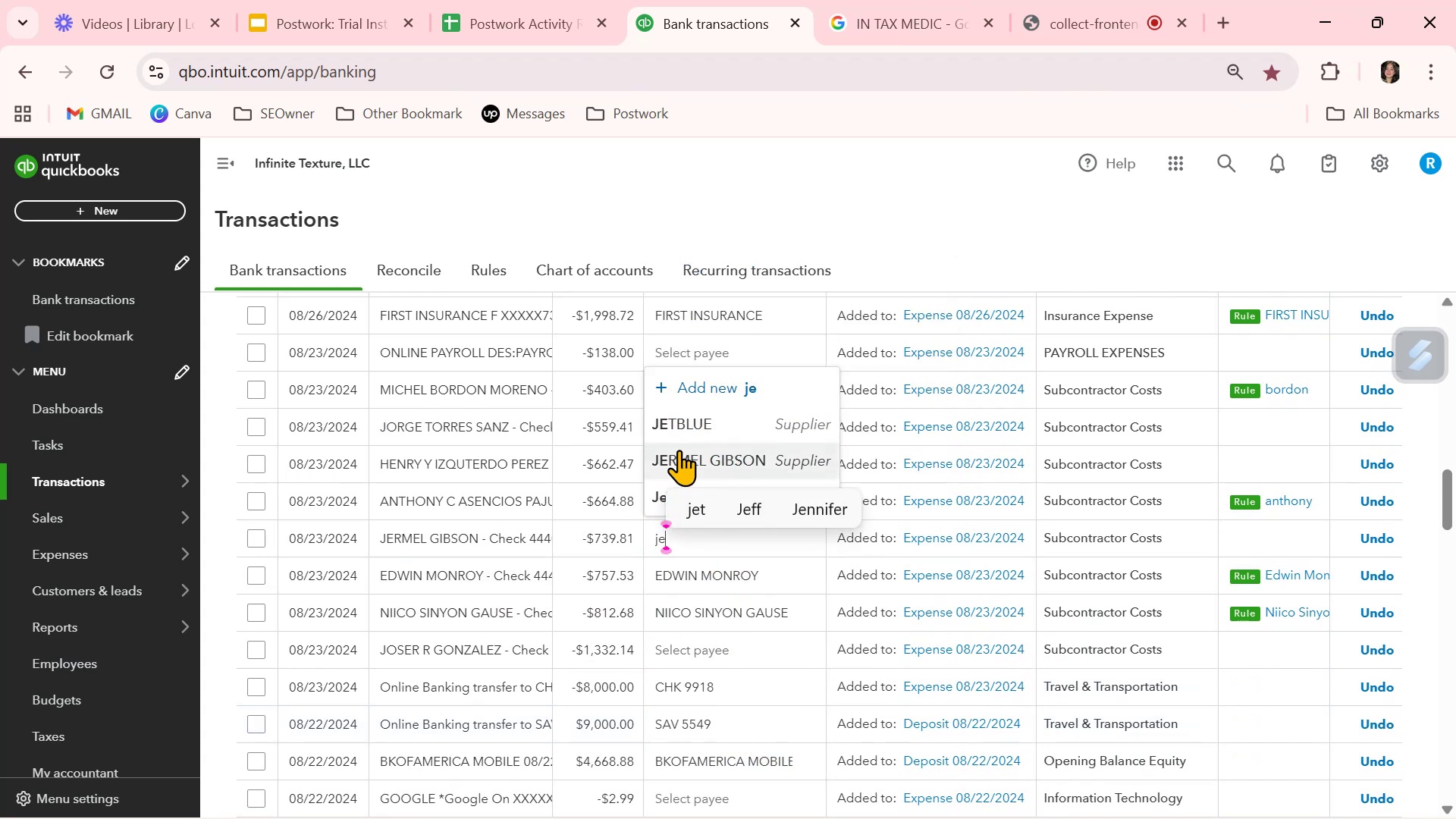 
left_click([679, 450])
 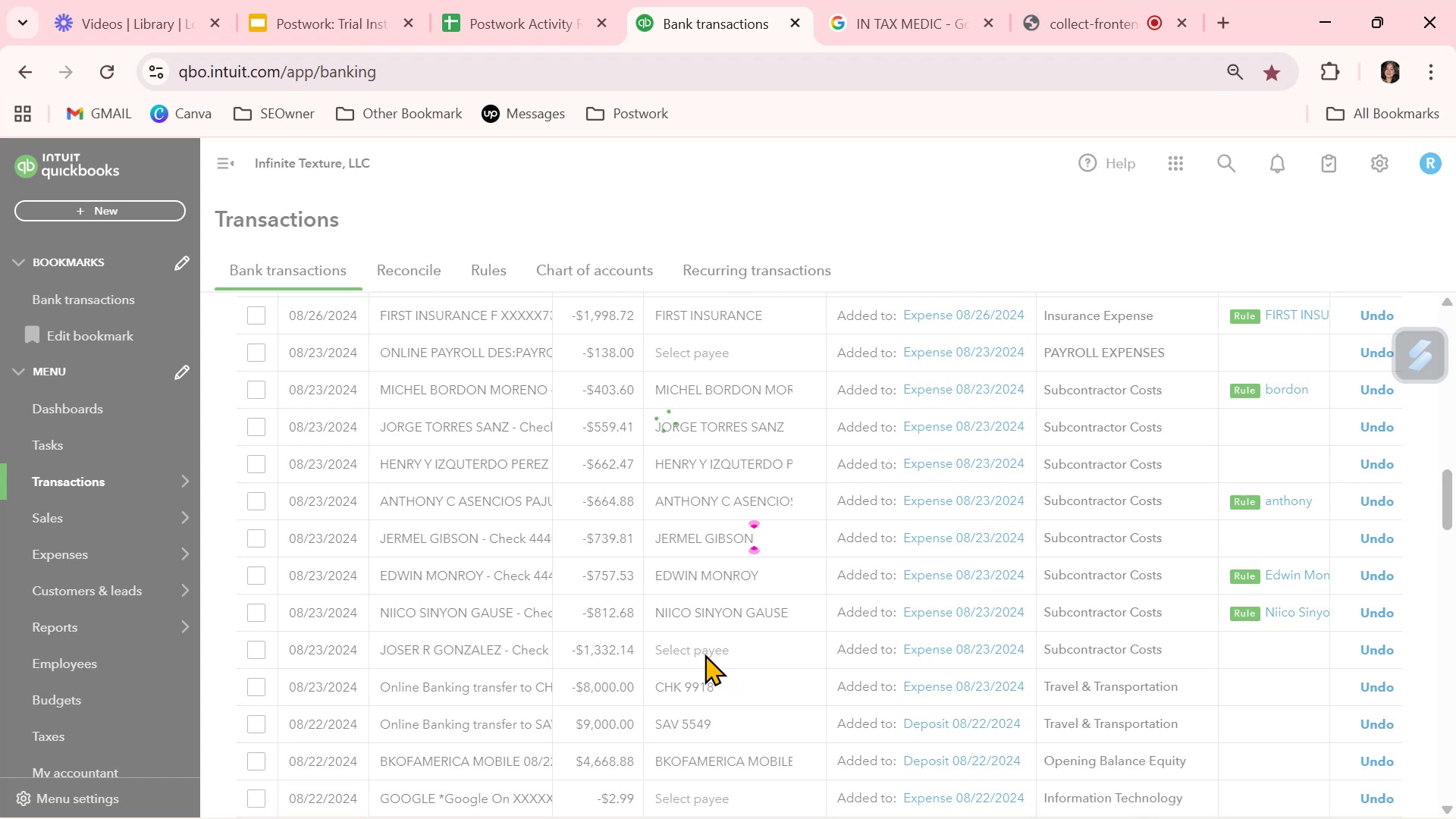 
left_click([462, 647])
 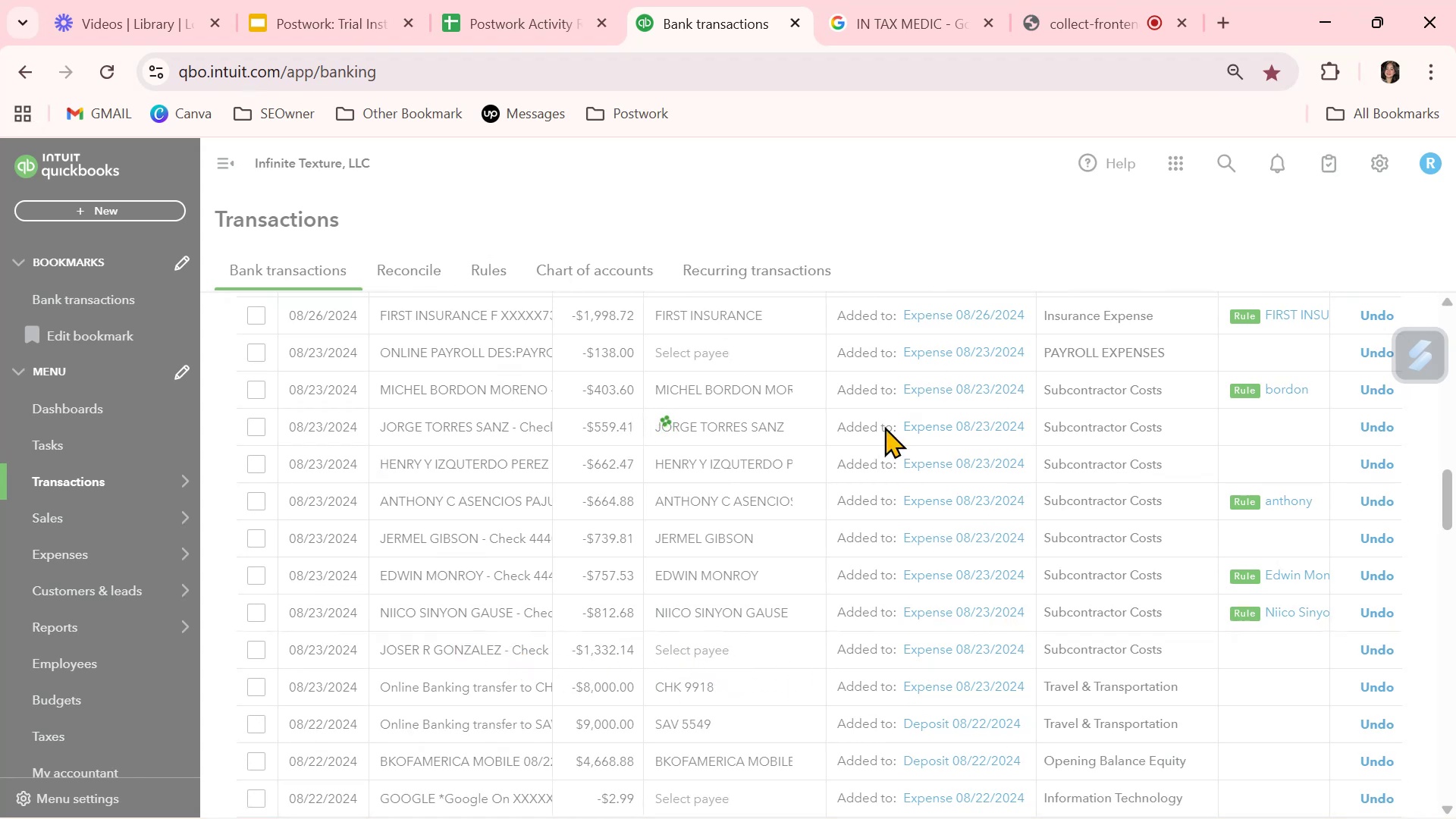 
wait(5.04)
 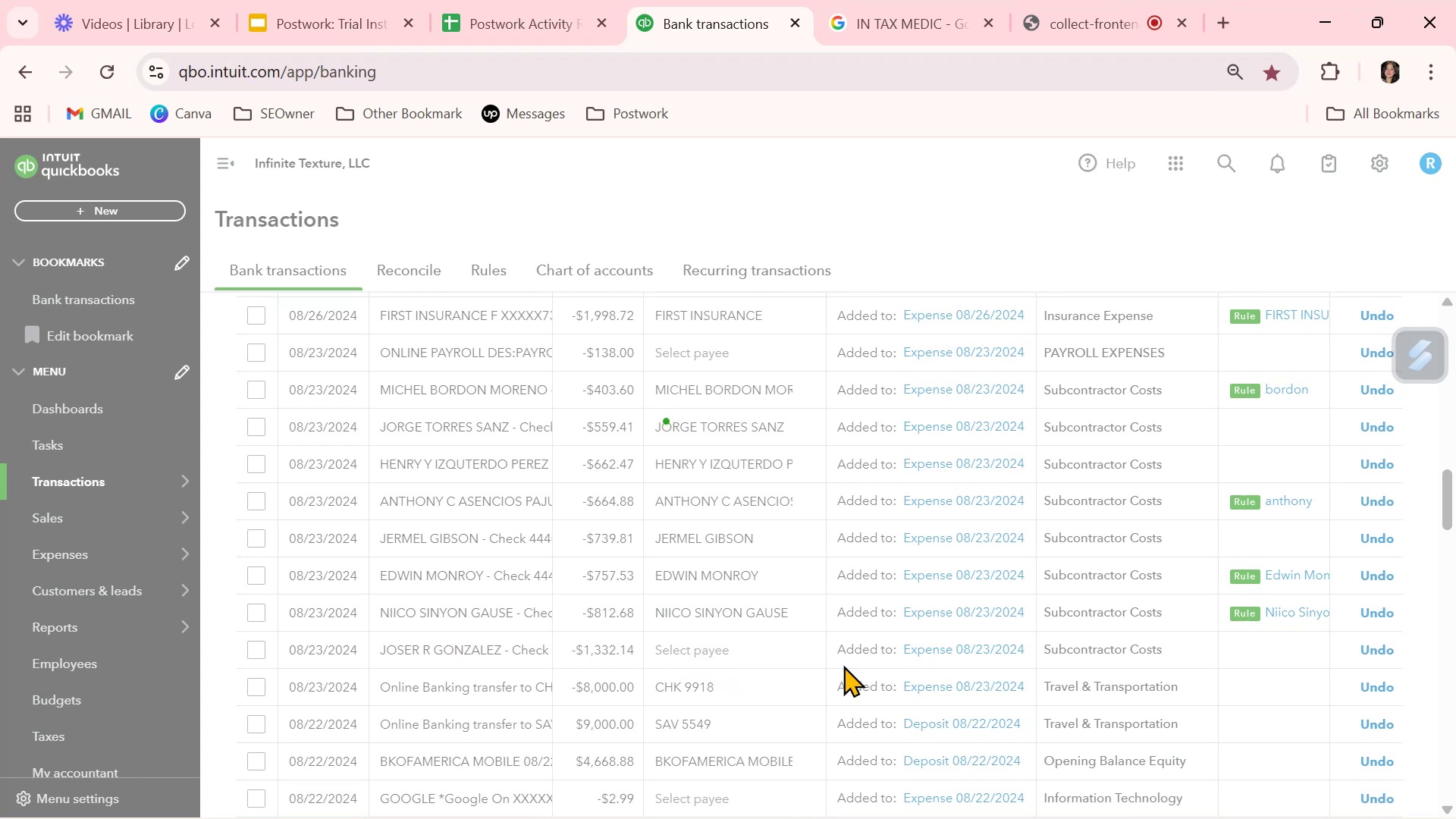 
left_click([902, 215])
 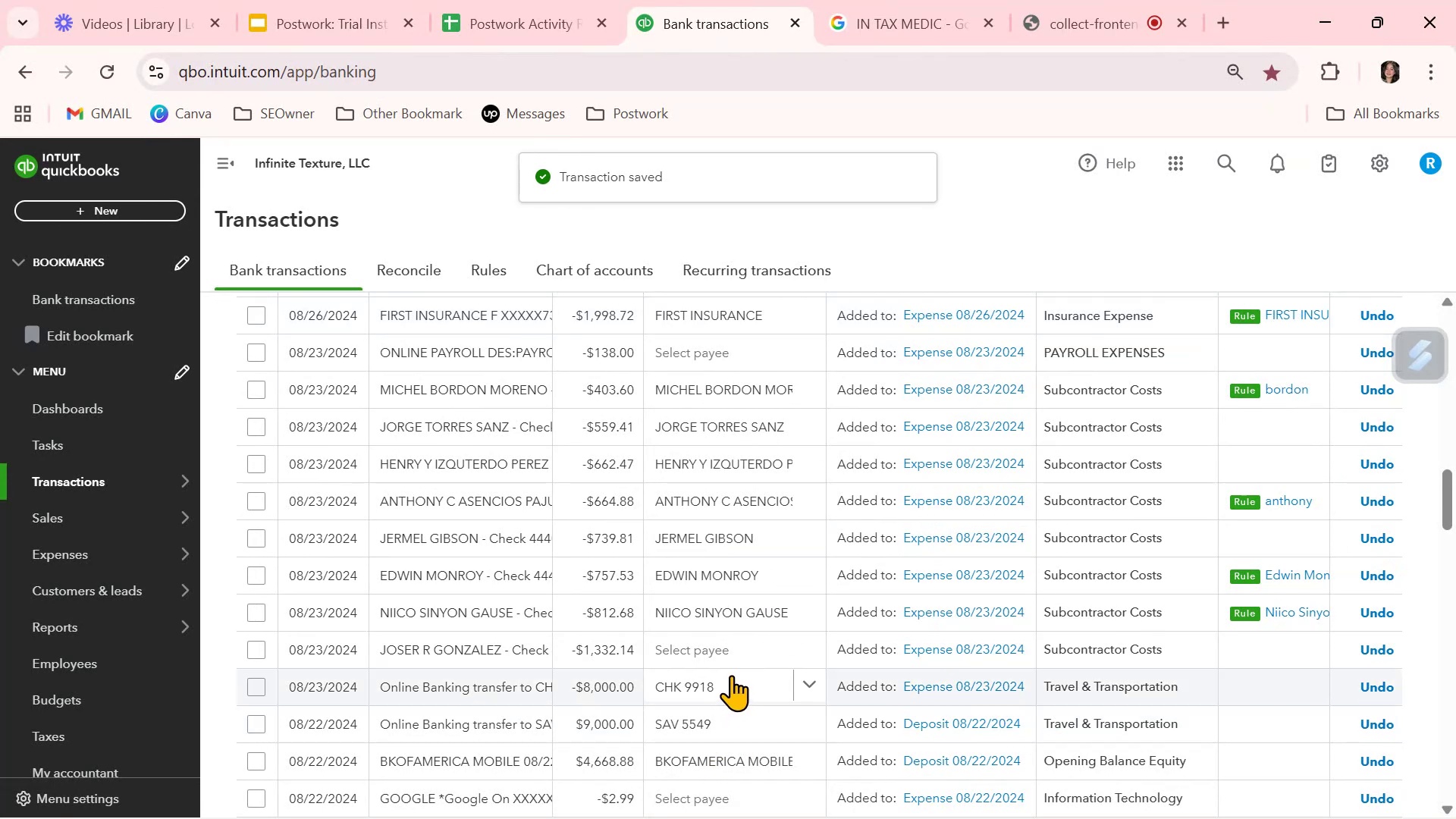 
left_click([504, 648])
 